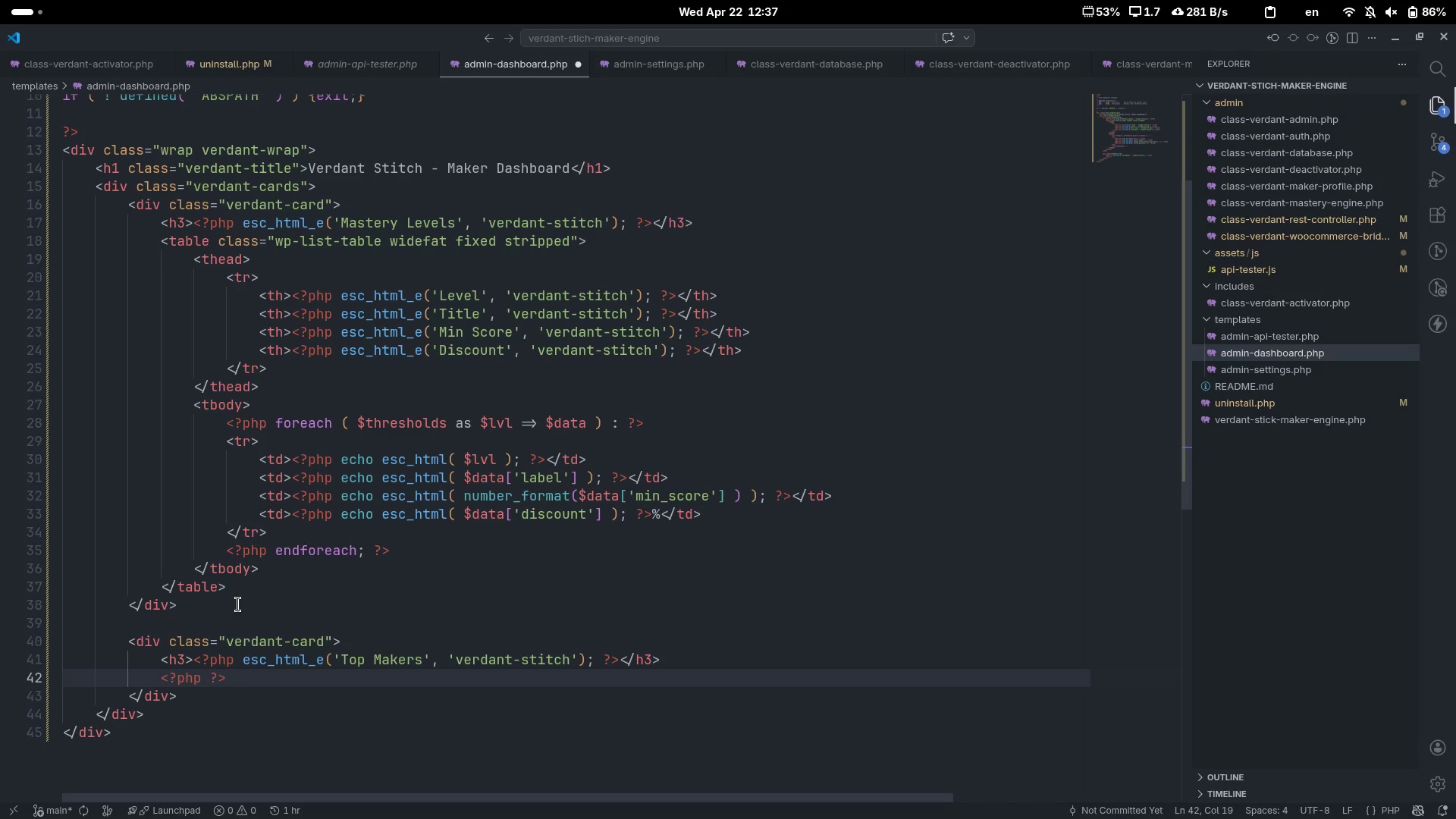 
key(ArrowLeft)
 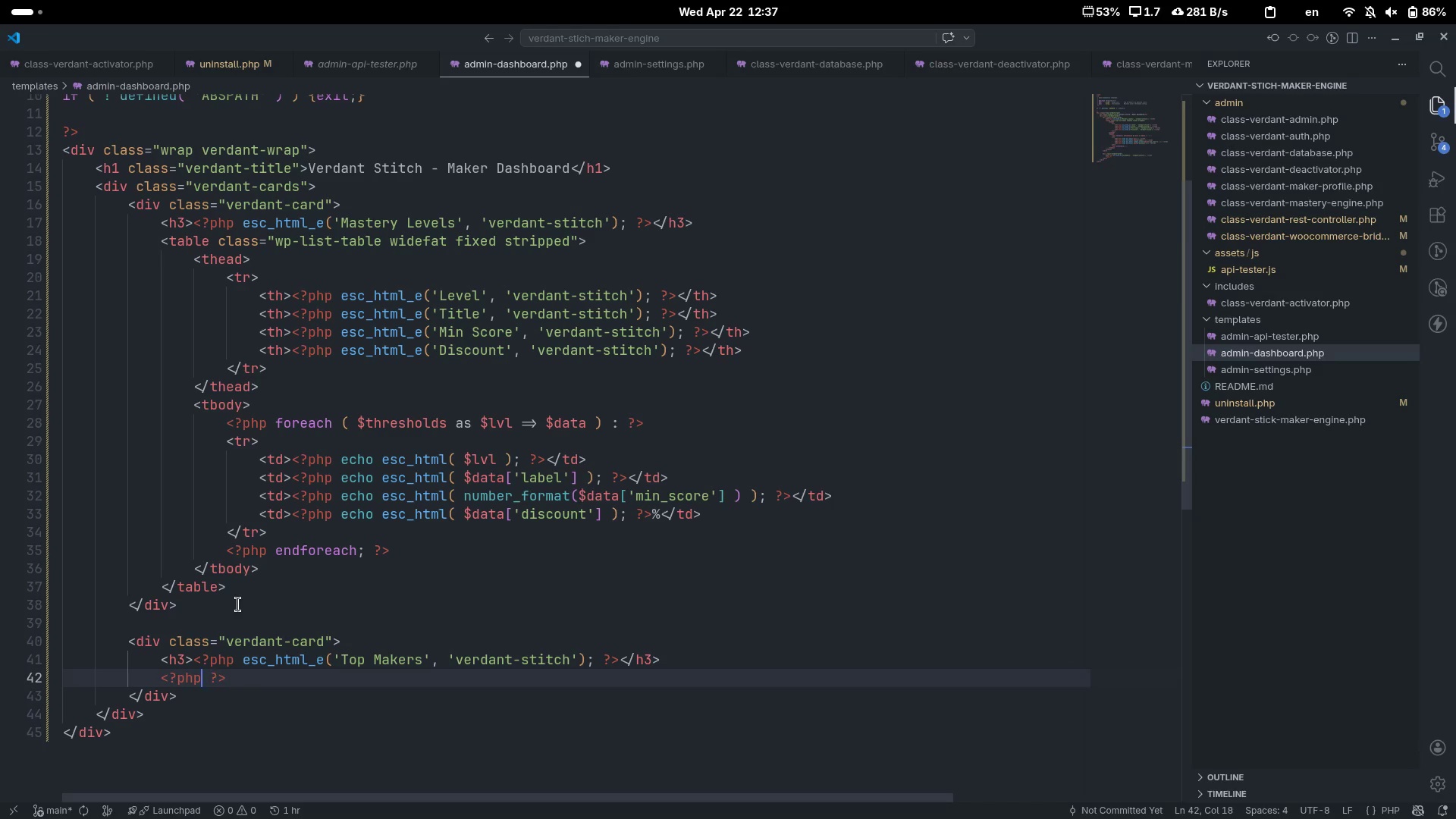 
type( if )
 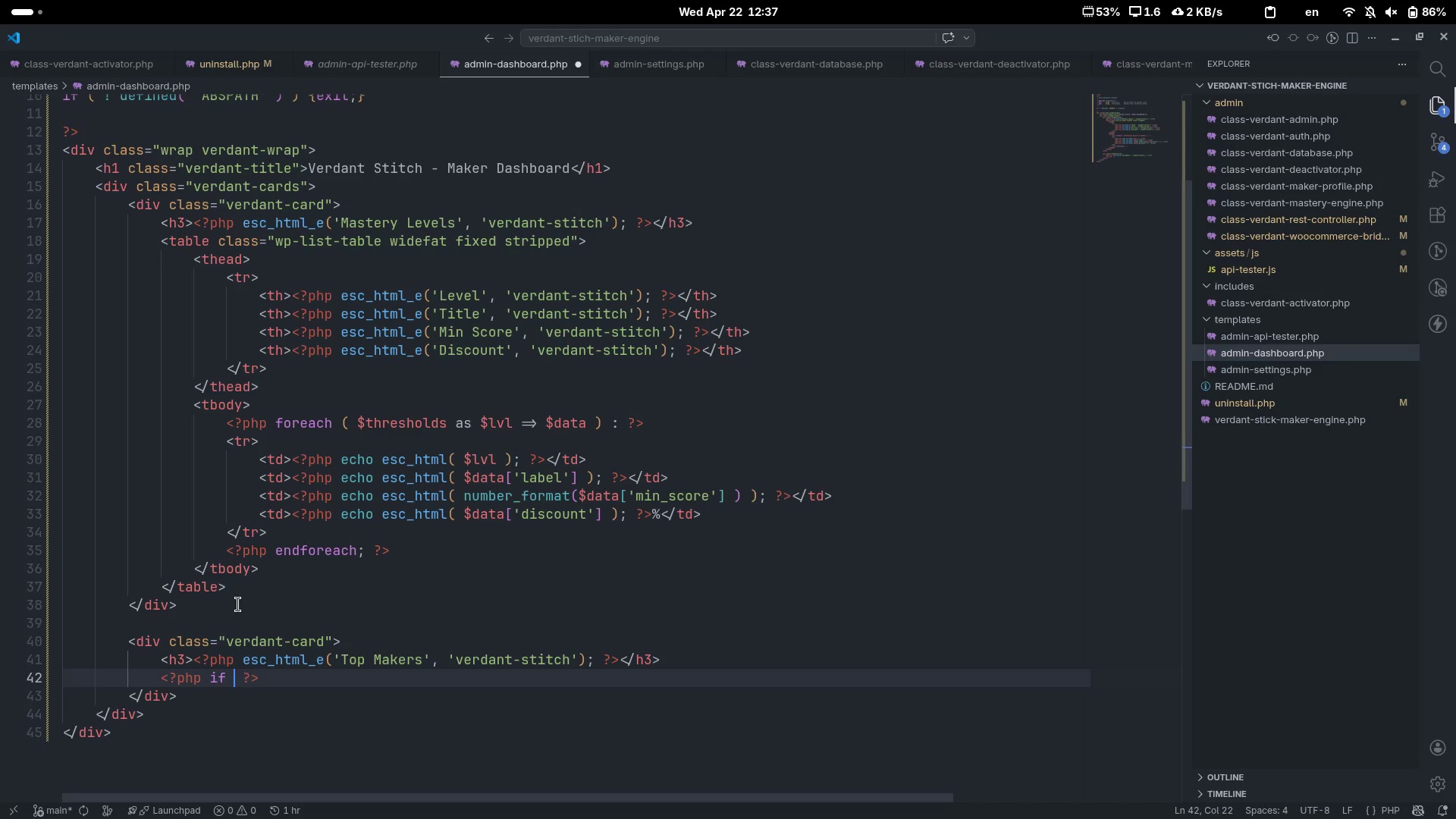 
type((emp)
key(Tab)
type( ($top)
key(Tab)
 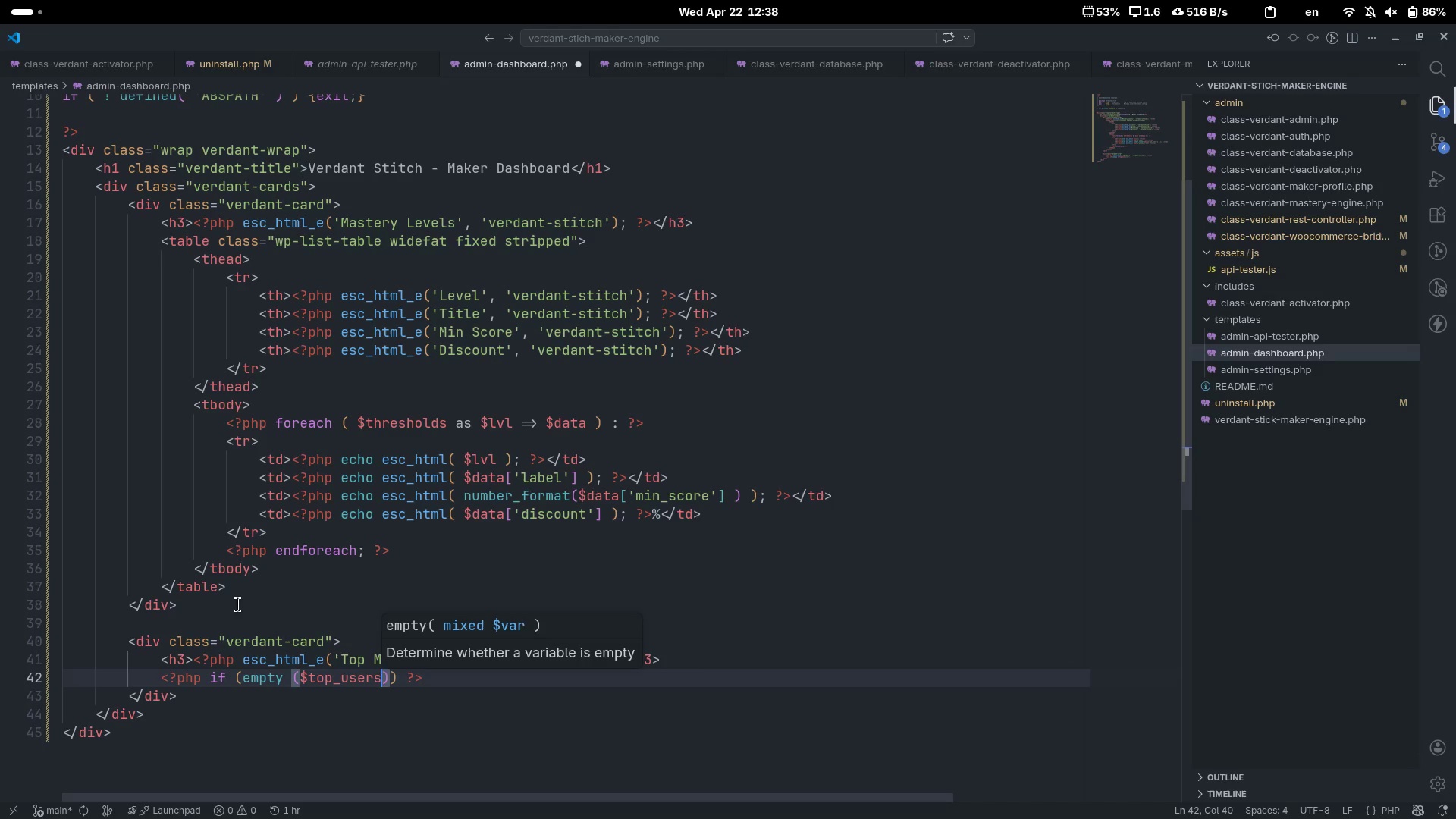 
key(Control+ControlLeft)
 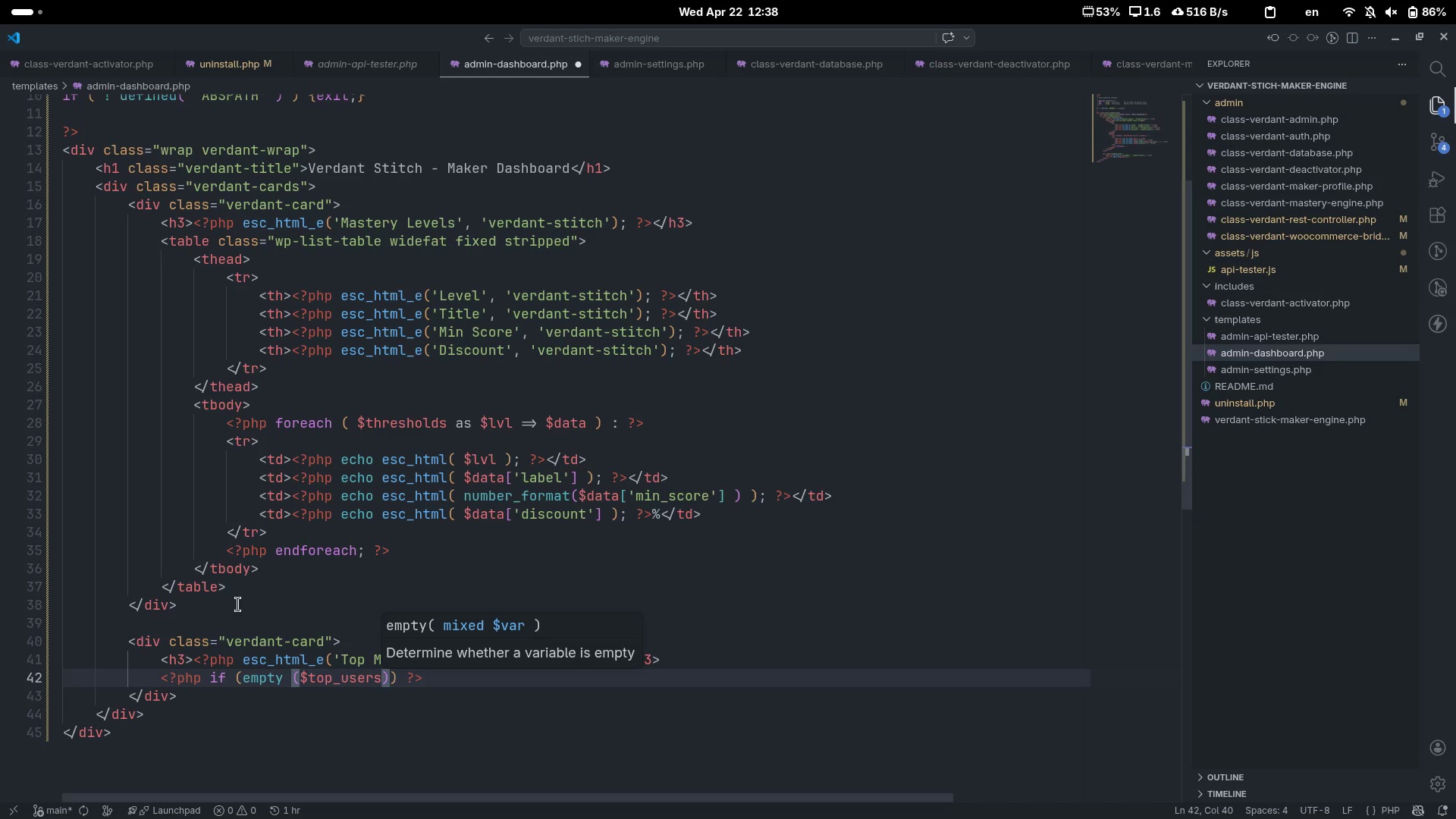 
key(ArrowRight)
 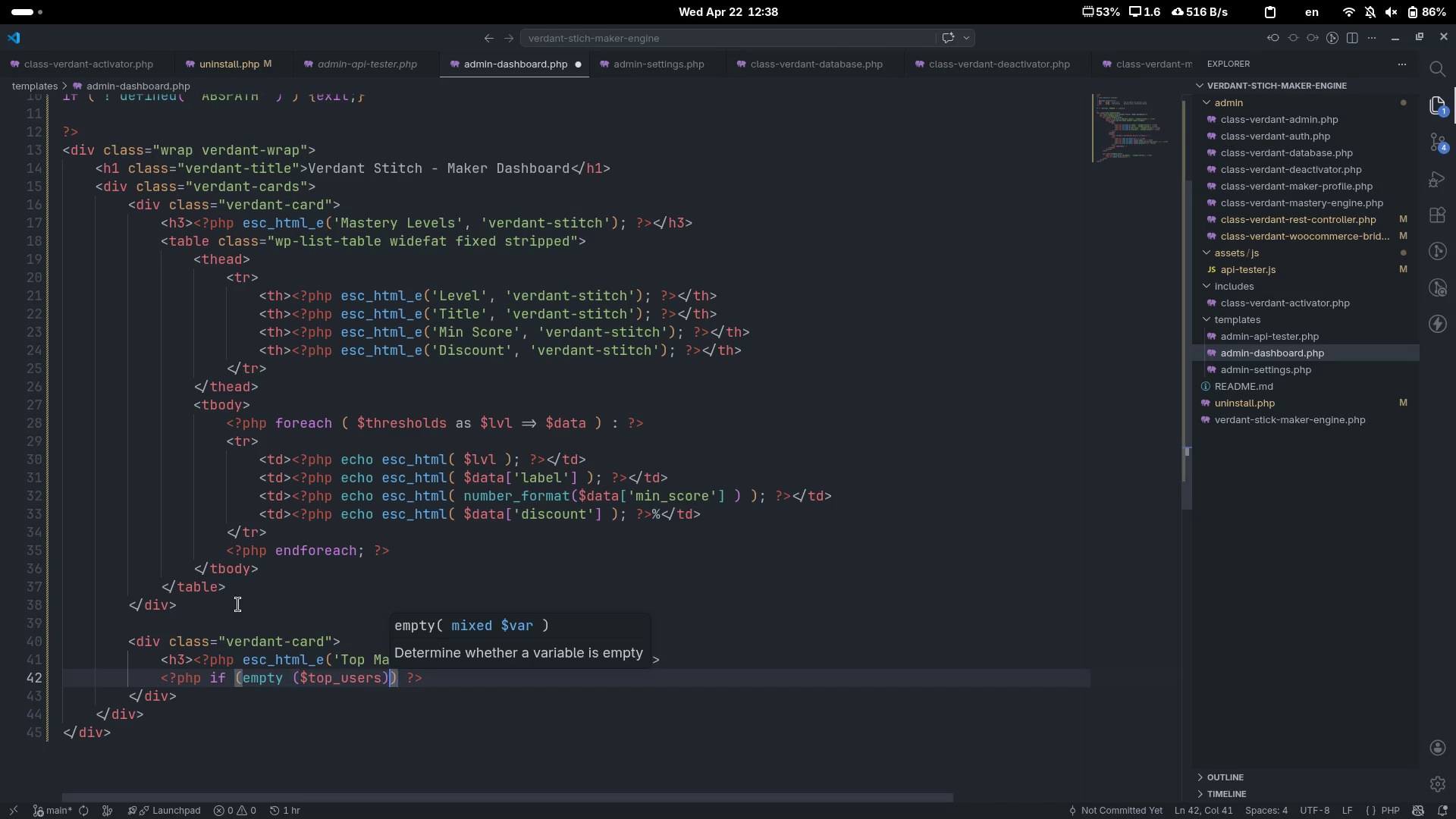 
key(ArrowRight)
 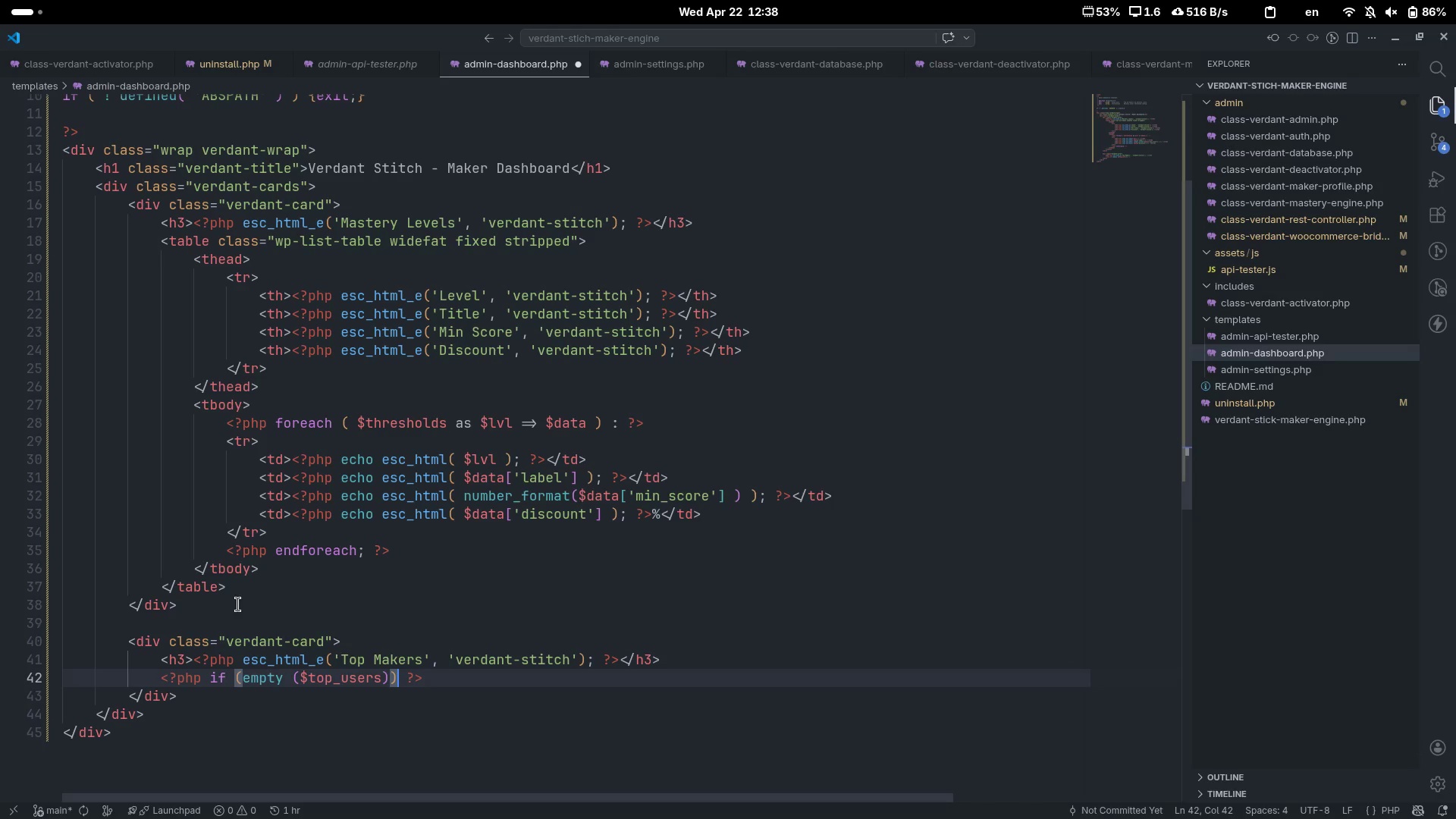 
key(ArrowLeft)
 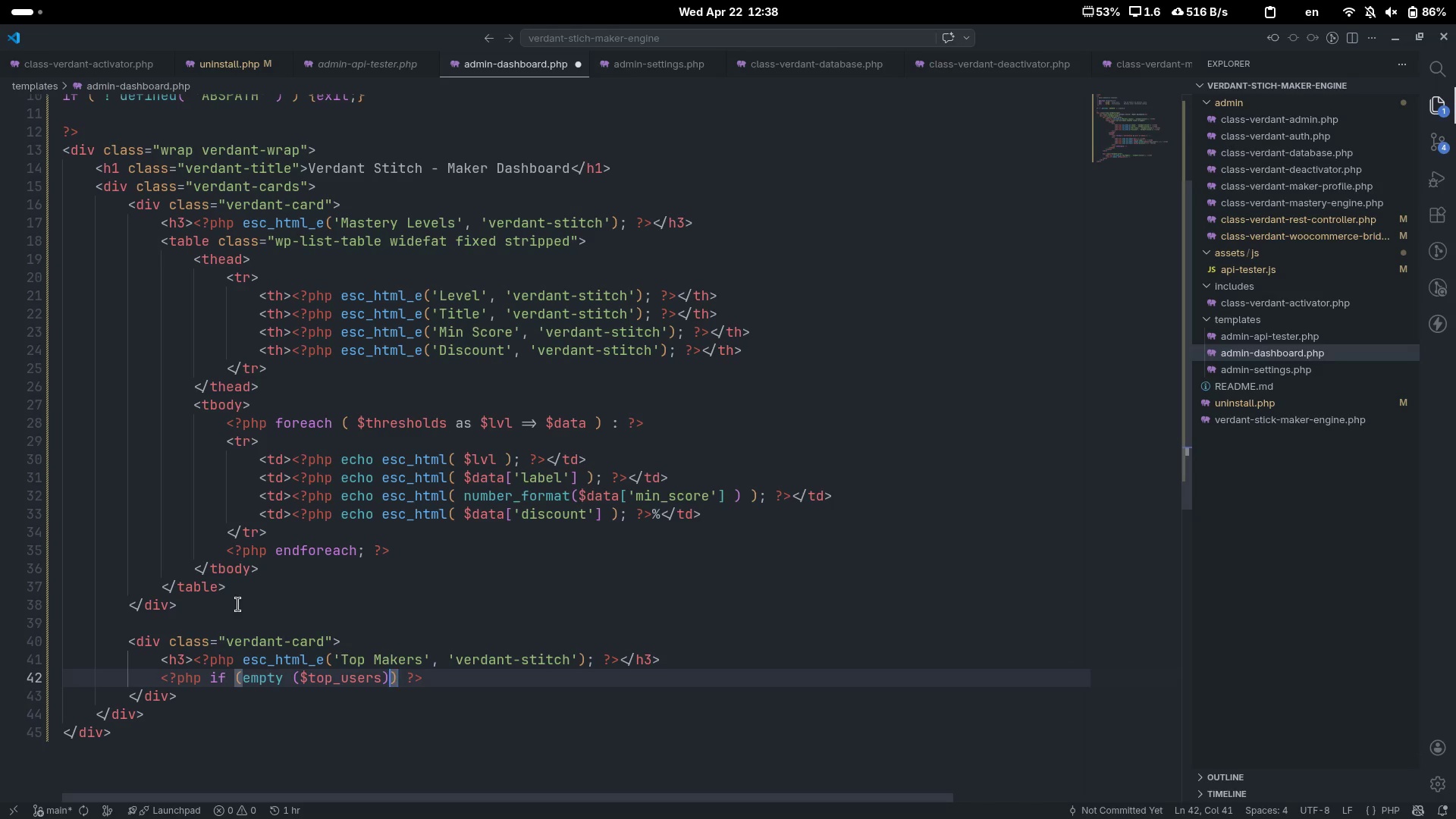 
key(Space)
 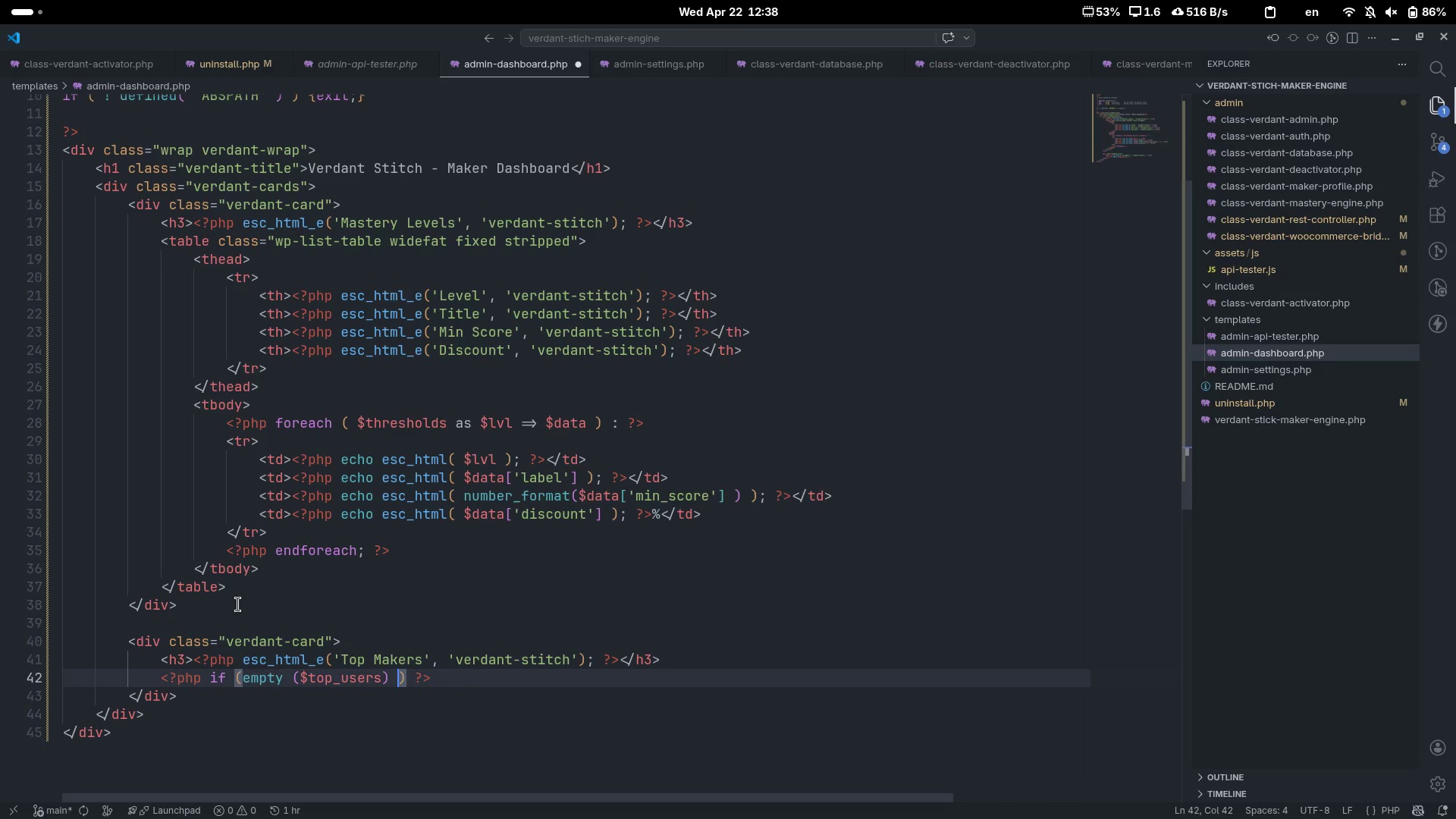 
key(ArrowRight)
 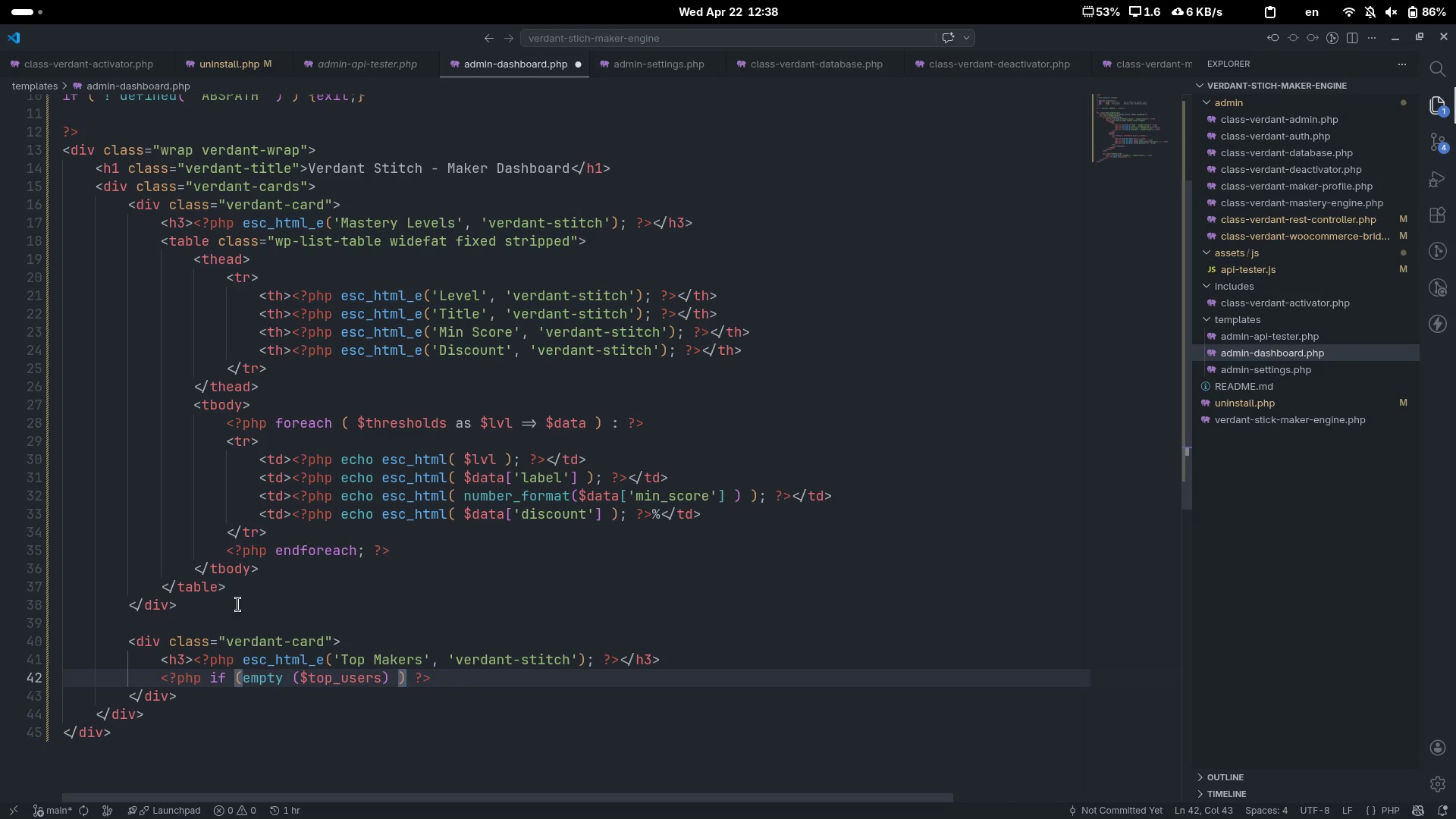 
key(Shift+ShiftLeft)
 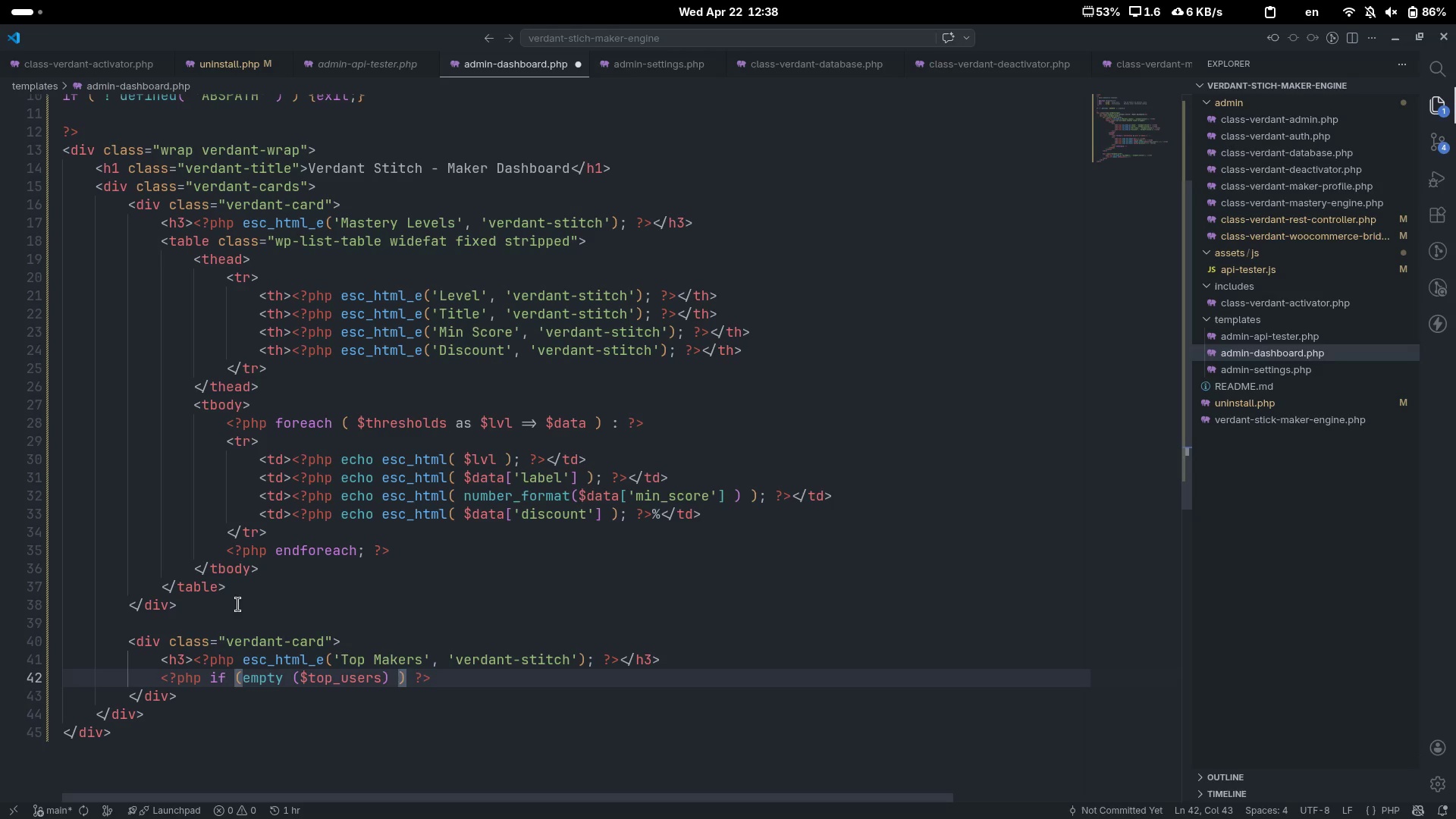 
key(Shift+Semicolon)
 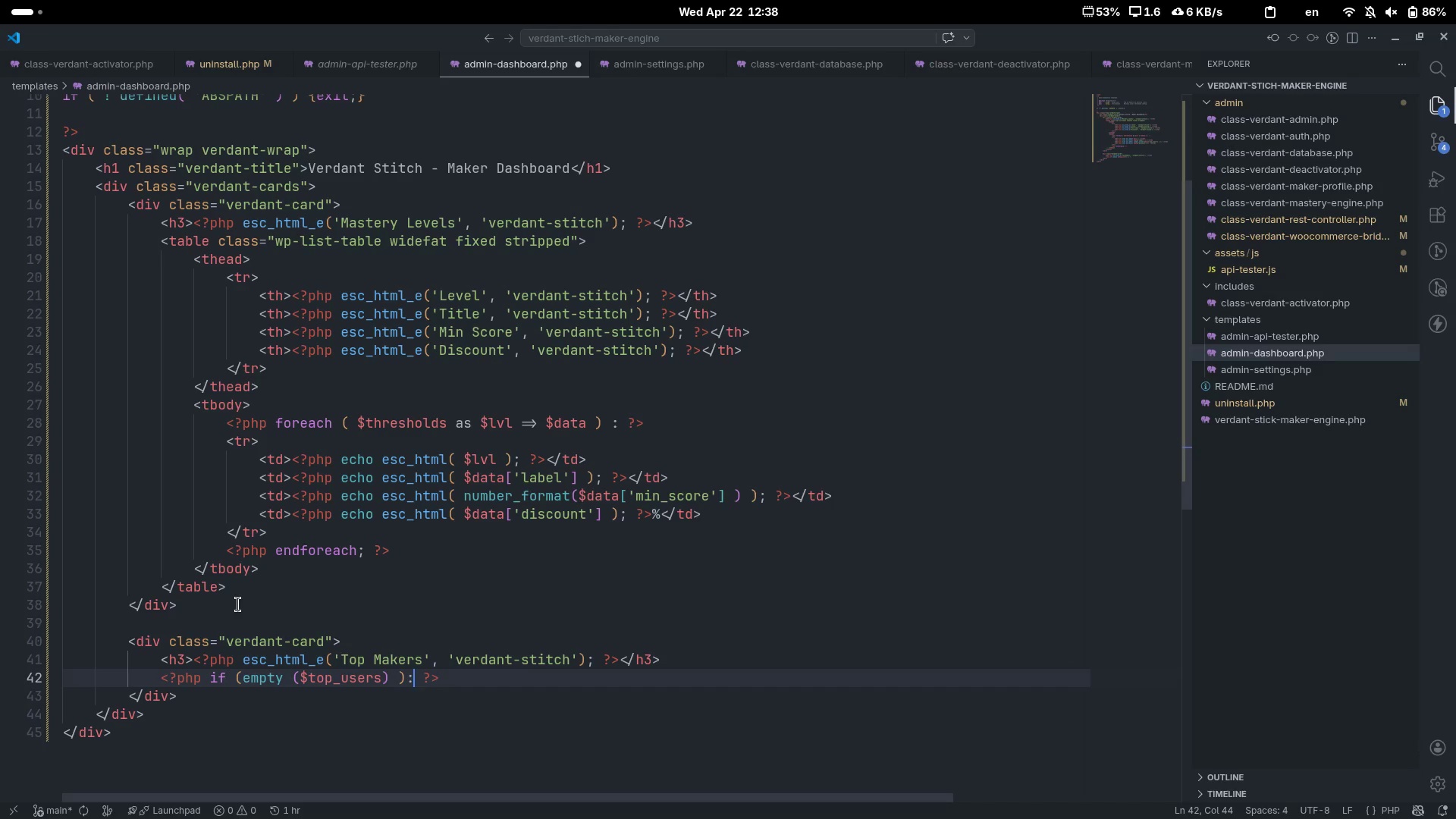 
key(Control+ArrowRight)
 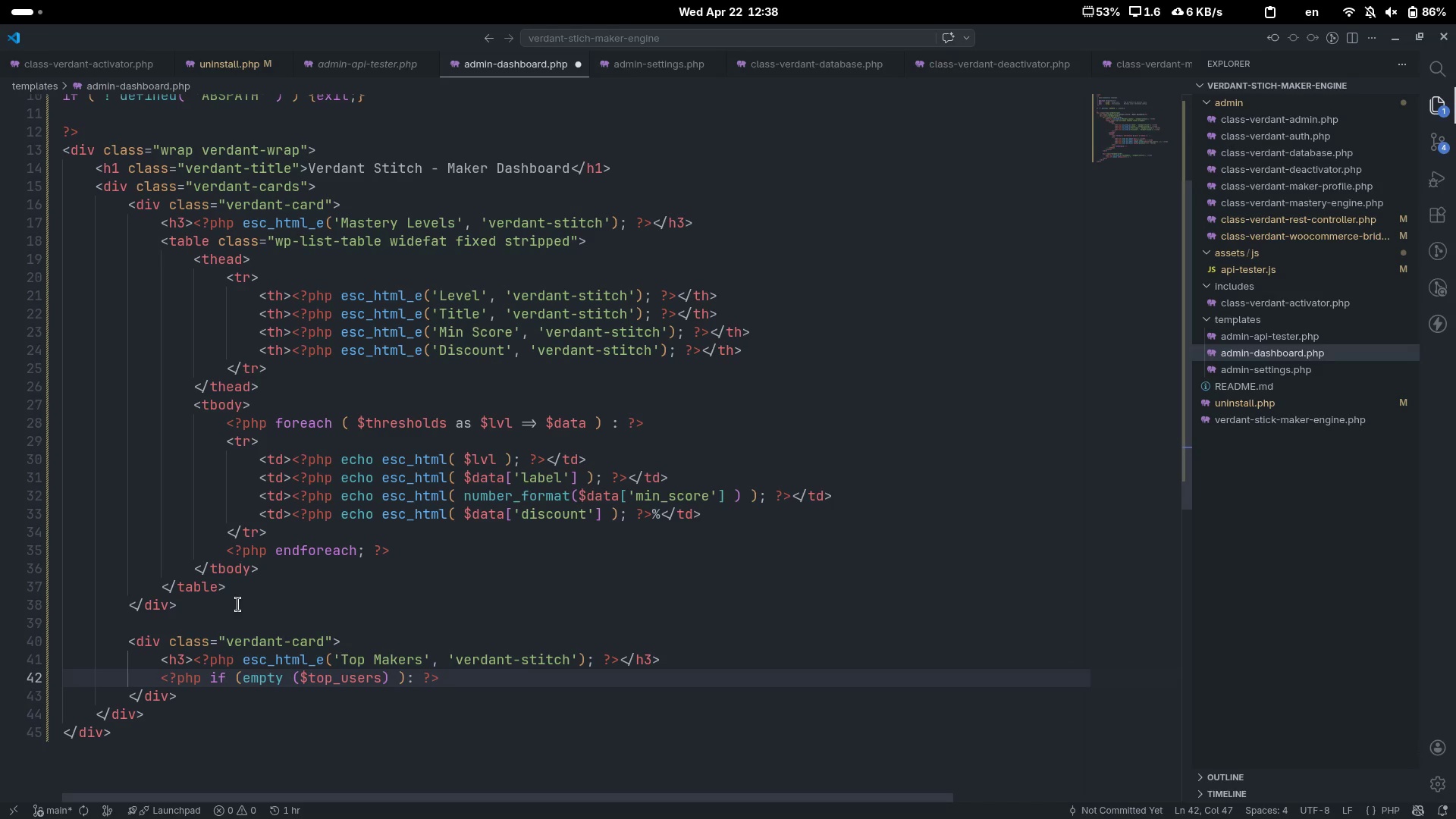 
key(Enter)
 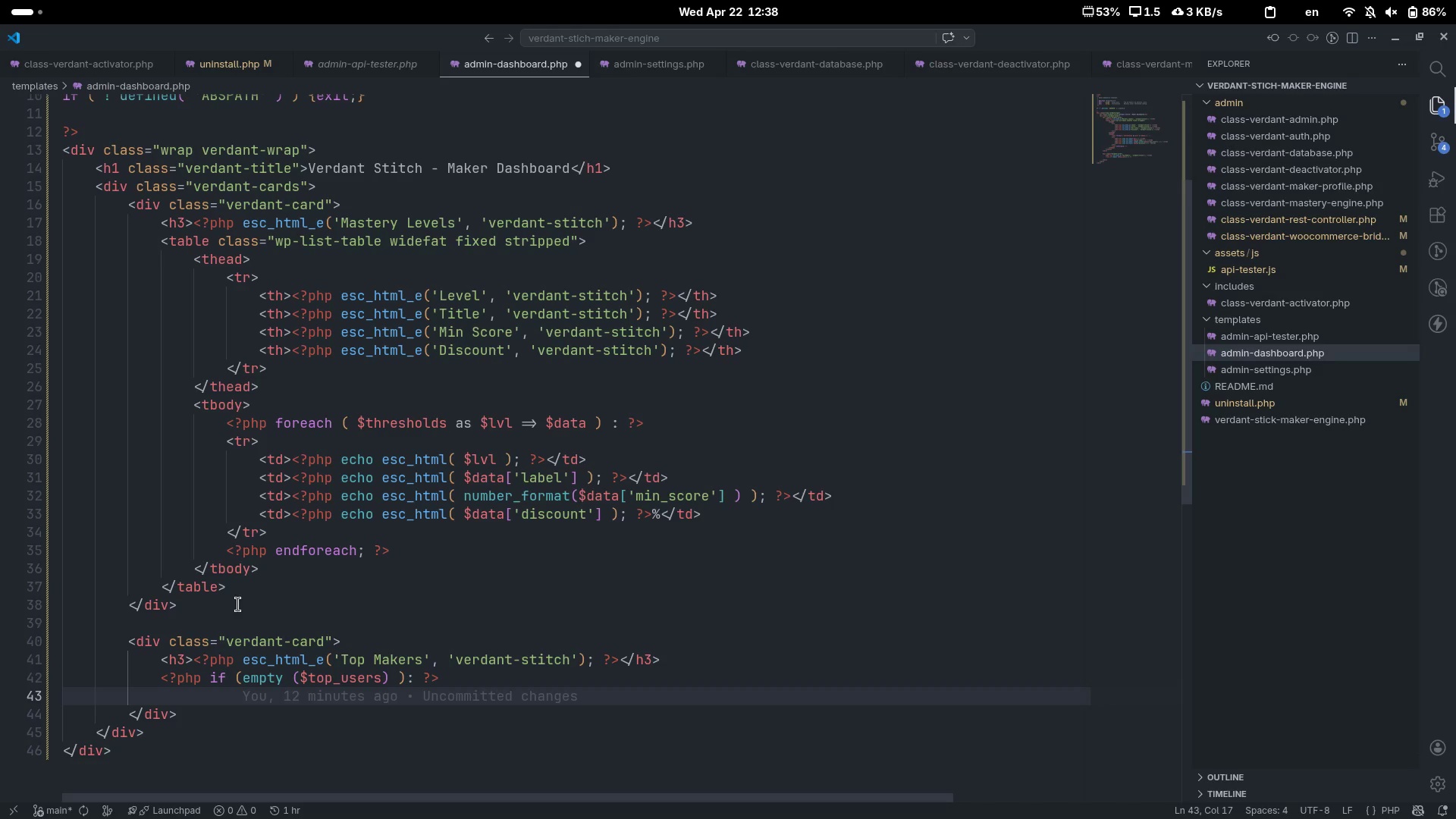 
wait(5.1)
 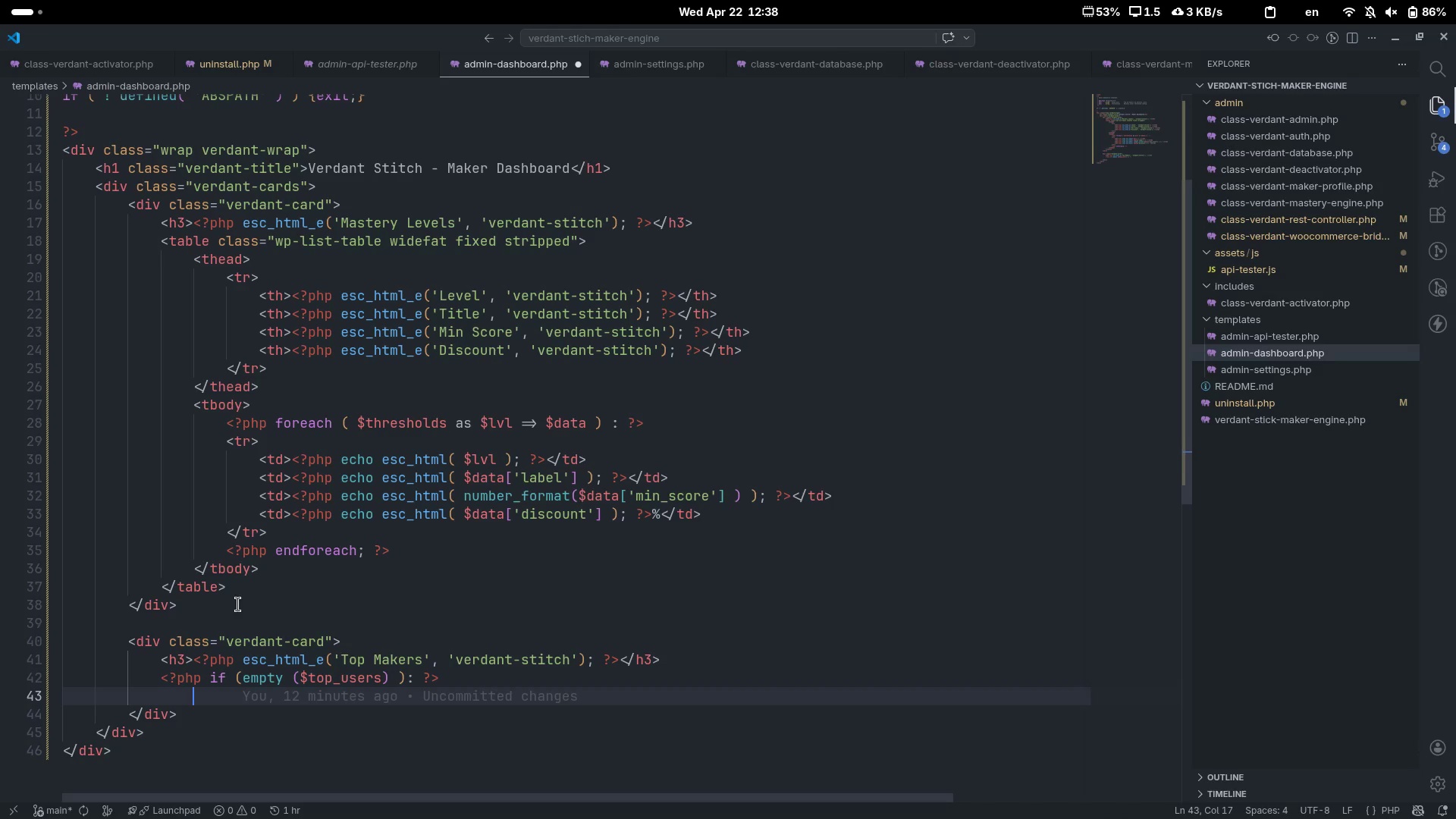 
key(Enter)
 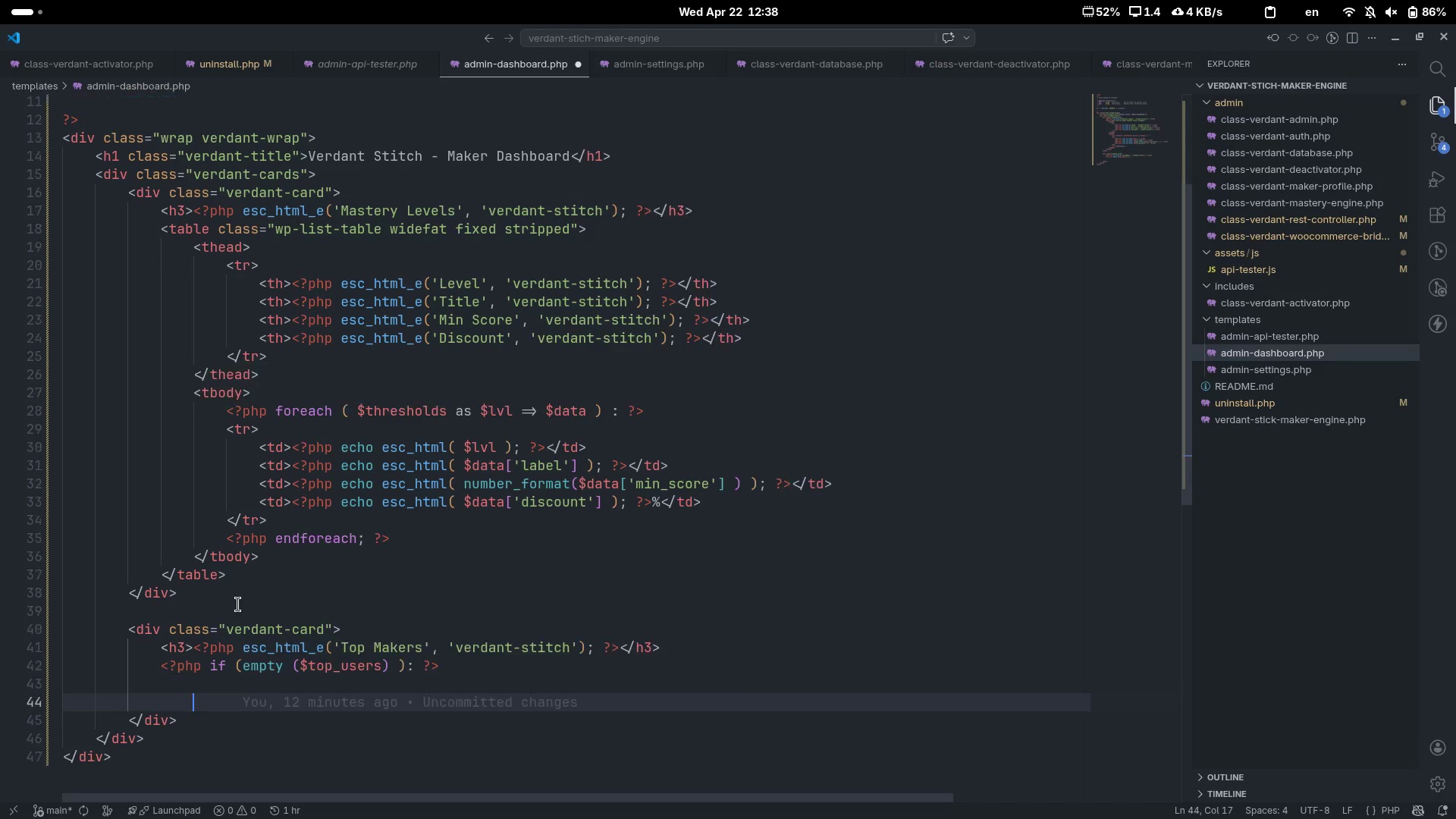 
key(Backspace)
type(<?)
key(Tab)
type( else: ?>)
 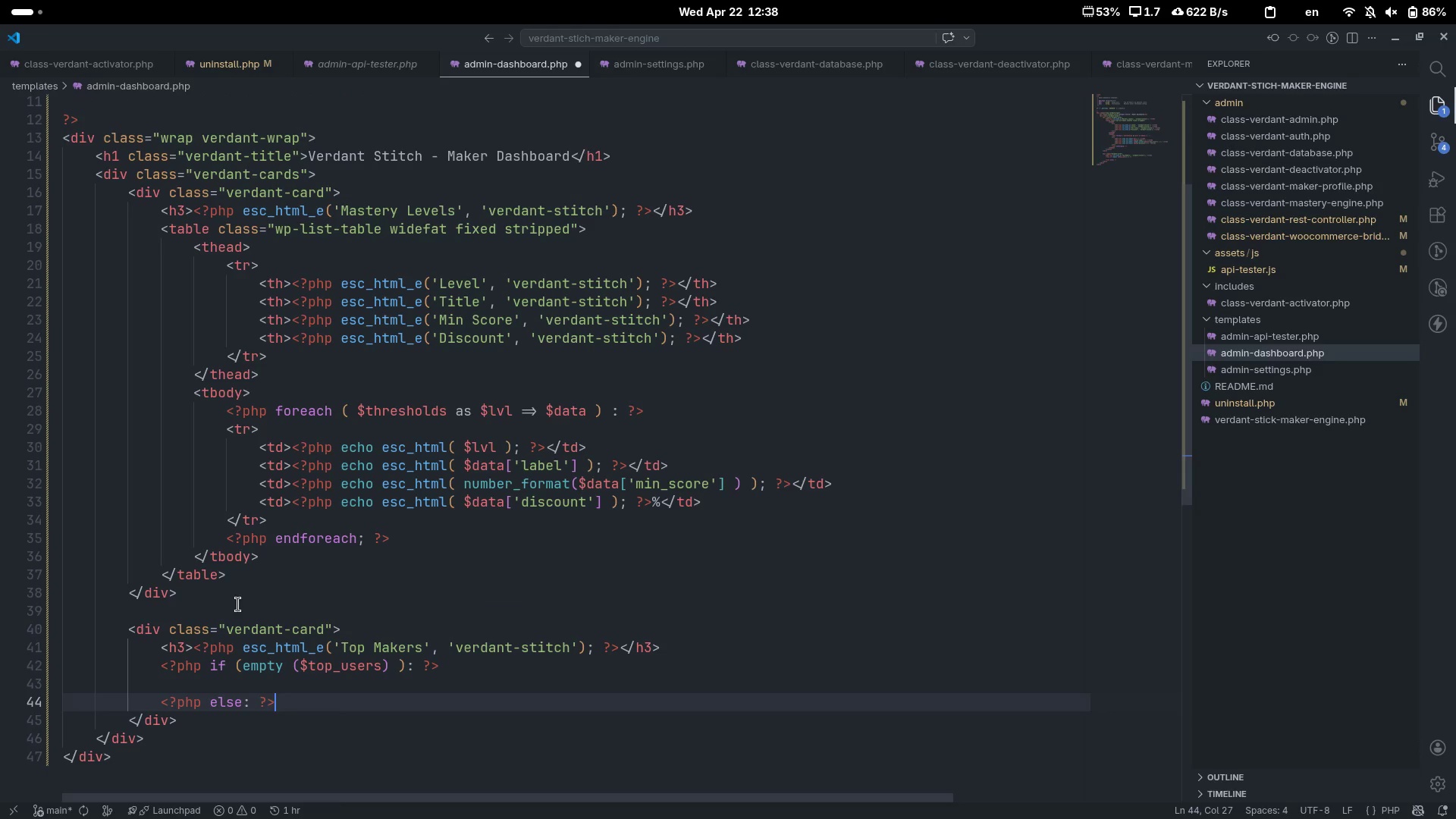 
key(ArrowUp)
 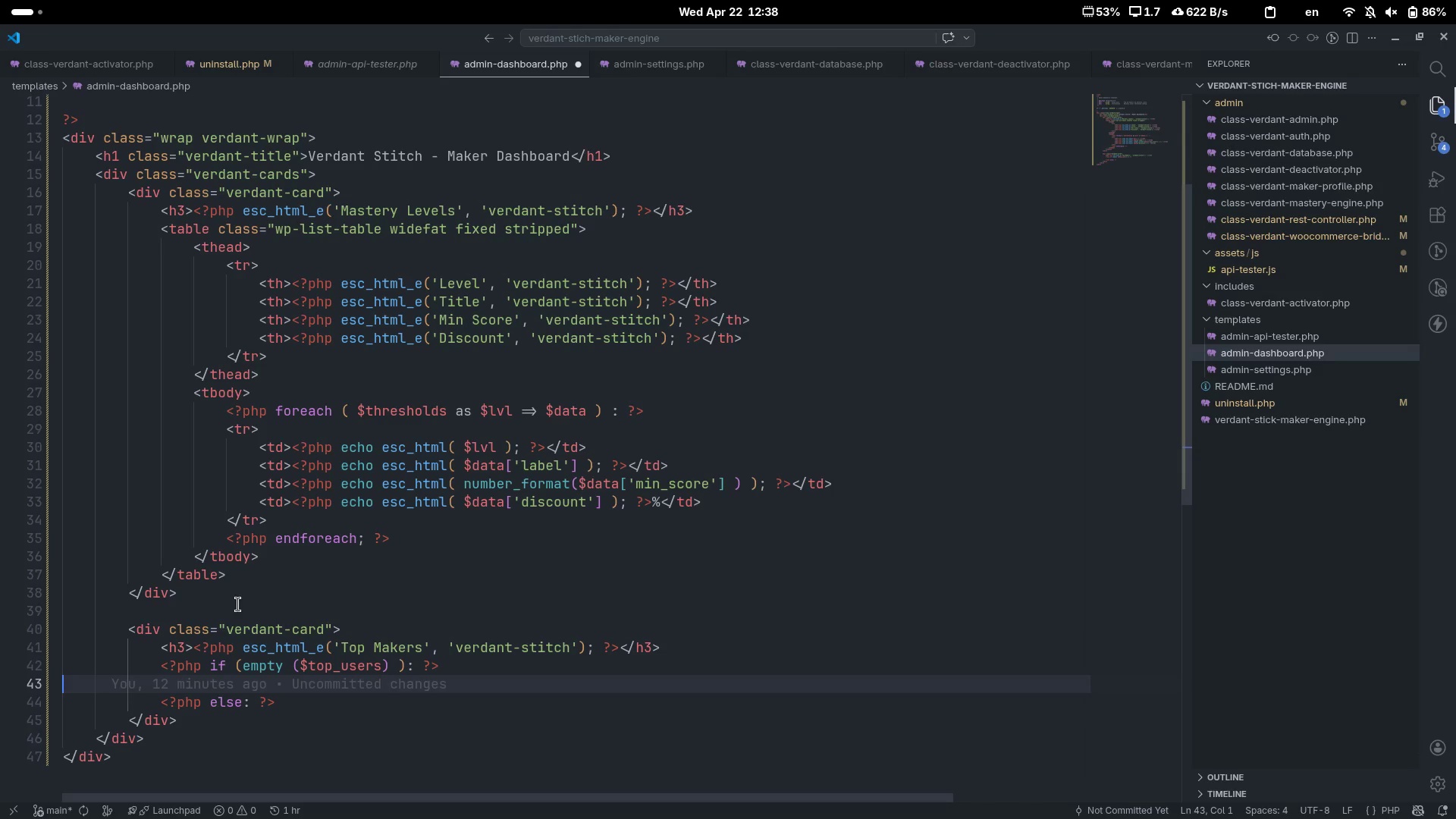 
key(ArrowUp)
 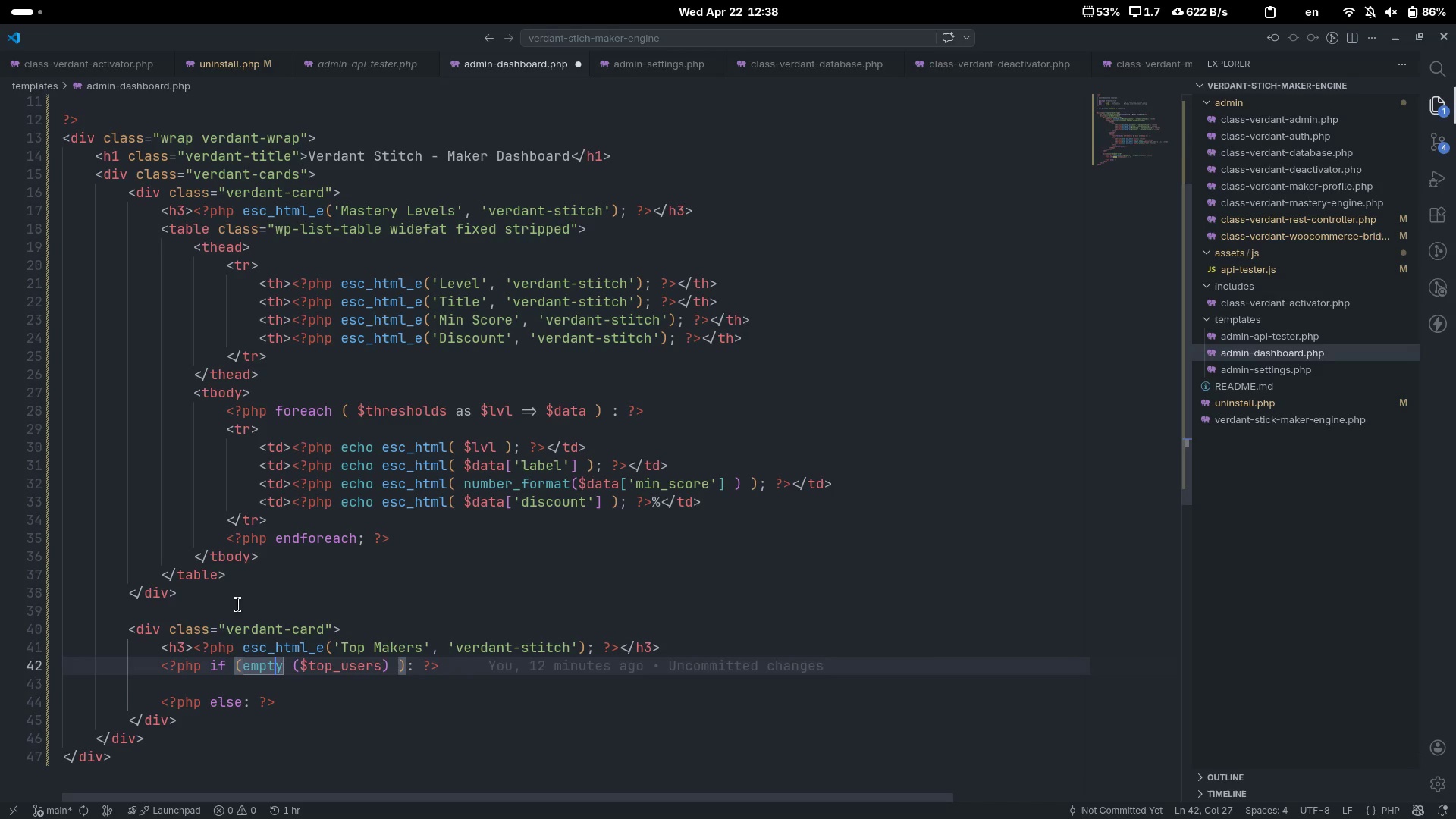 
key(ArrowDown)
 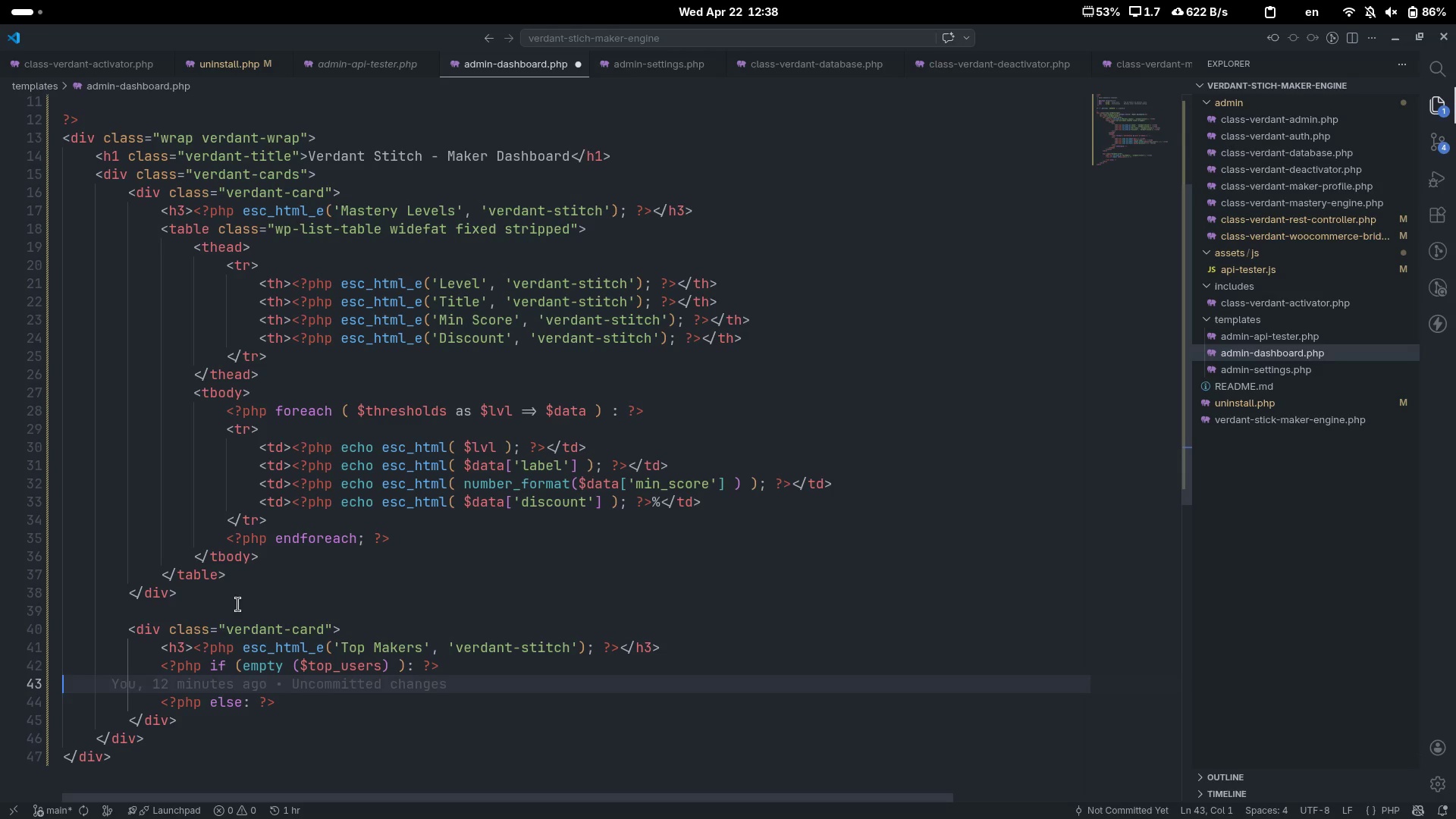 
key(Tab)
 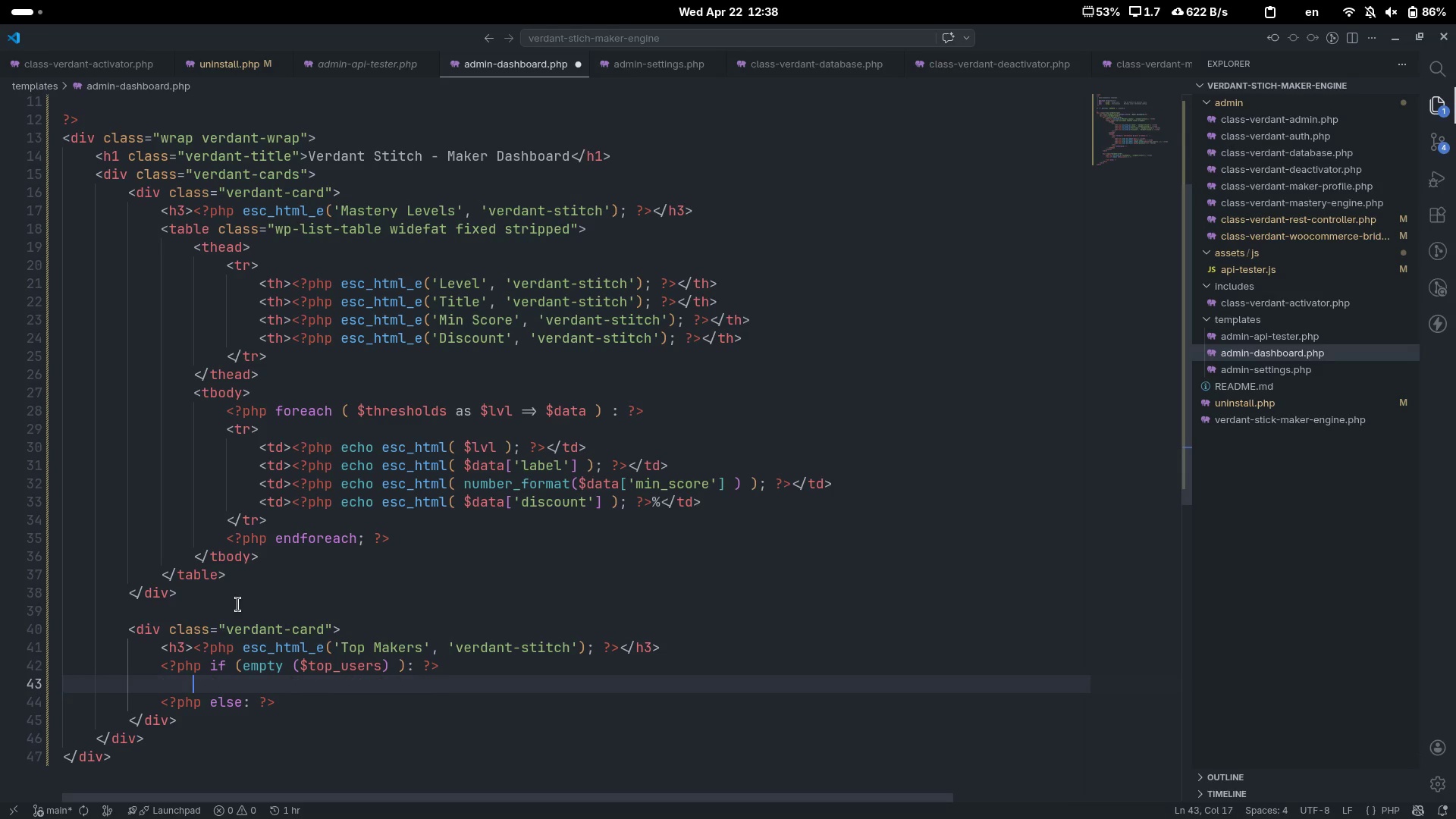 
key(Tab)
 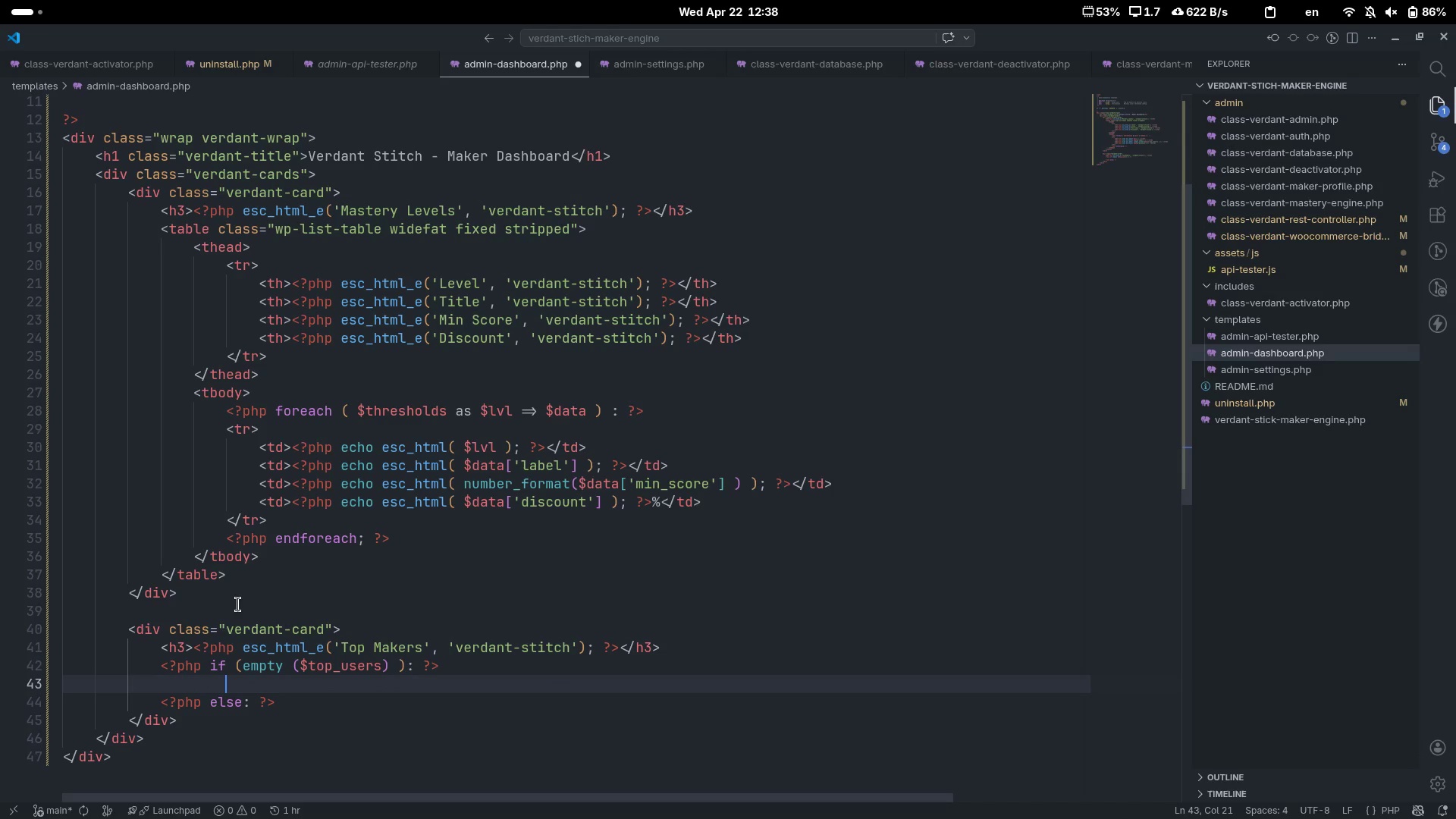 
key(Backspace)
 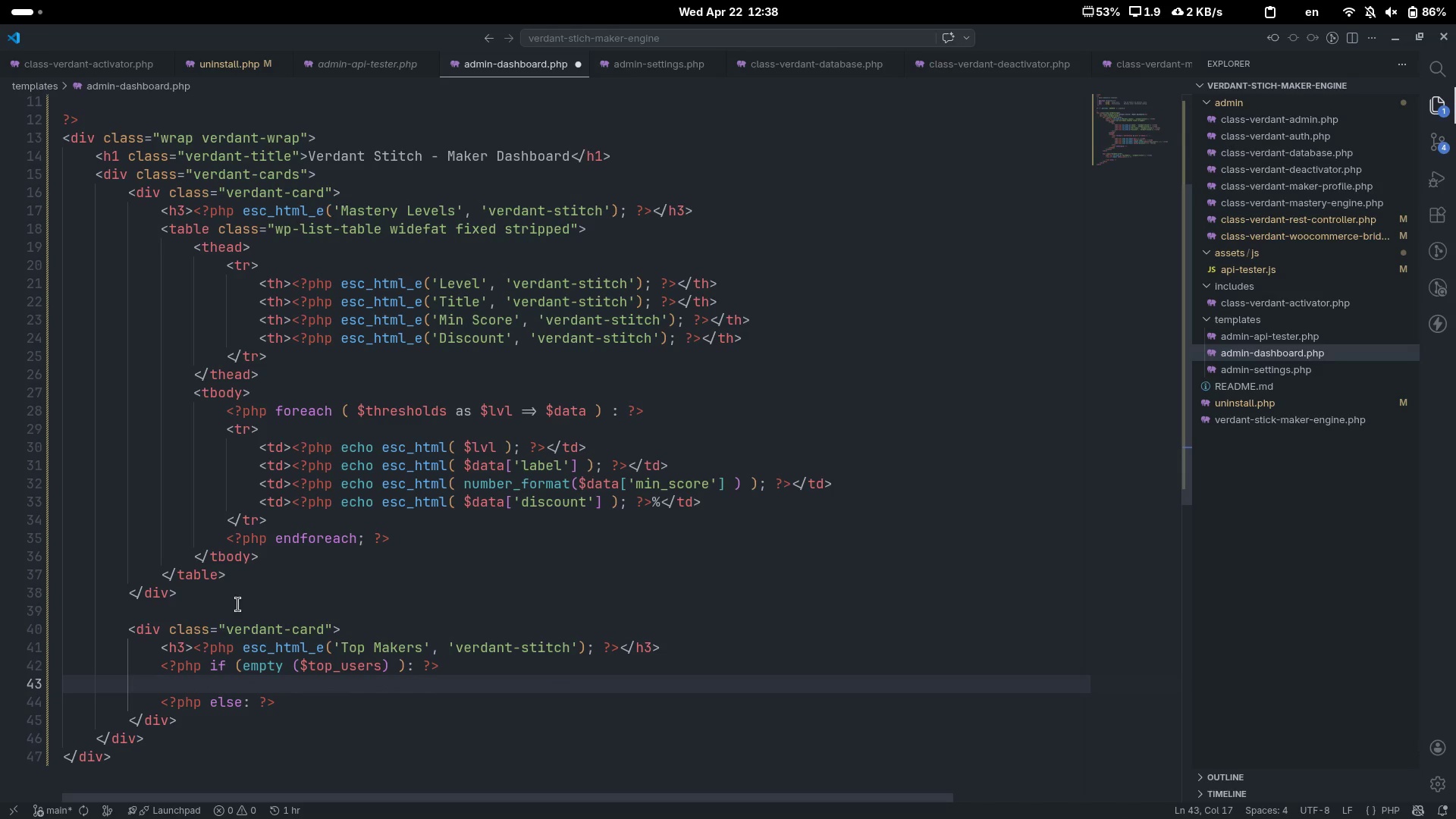 
key(Shift+Comma)
 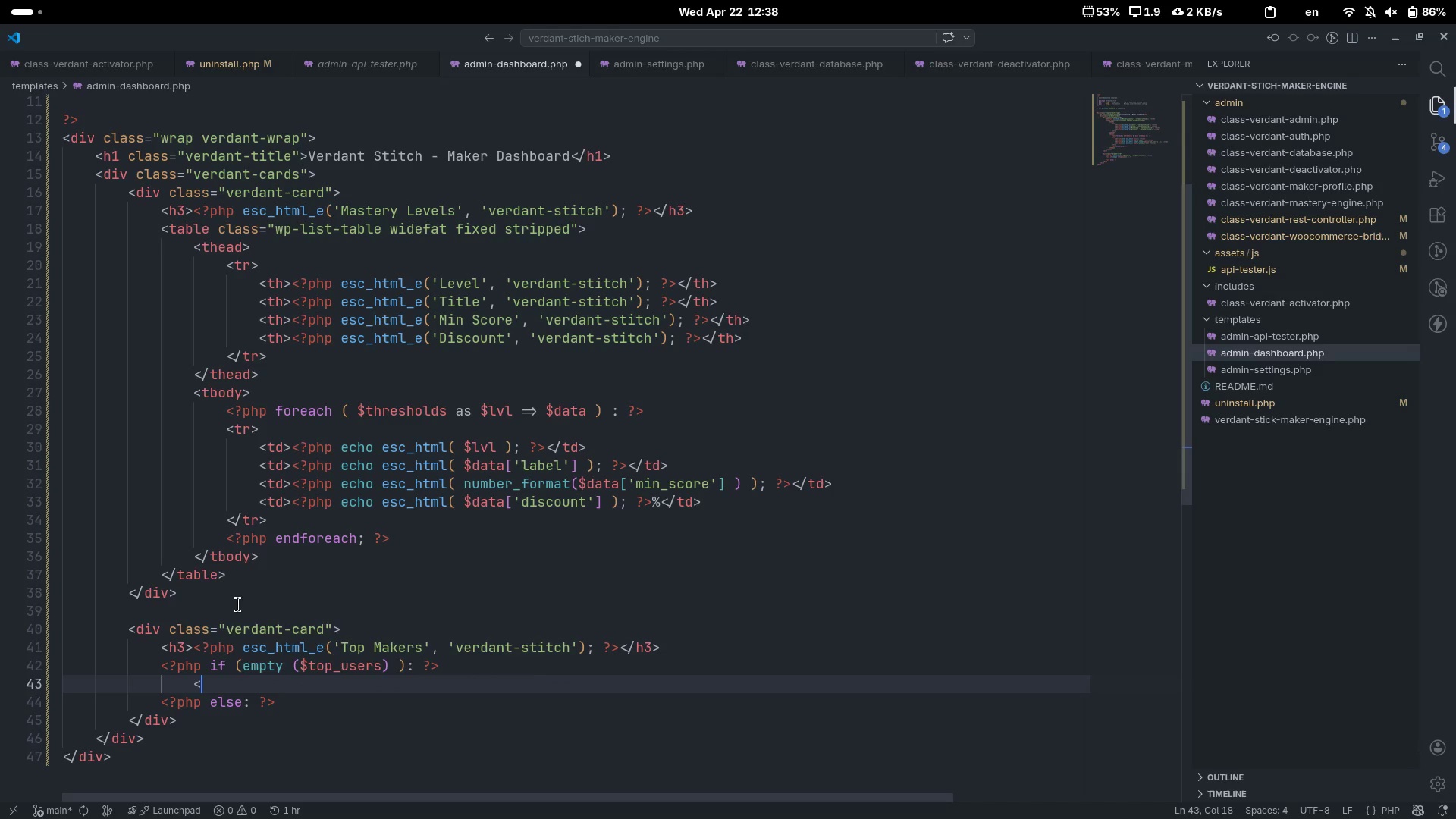 
key(Shift+P)
 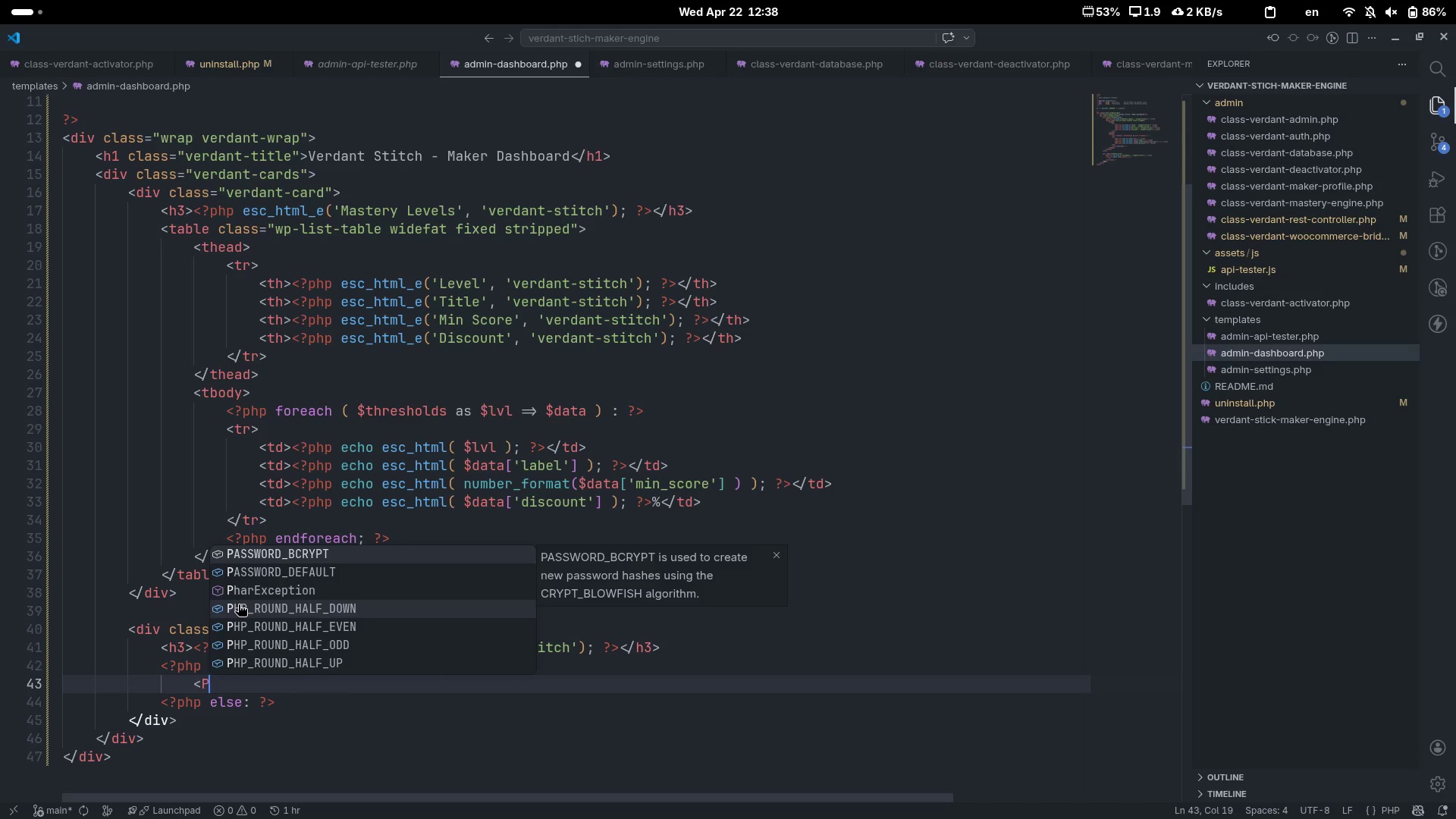 
key(Shift+ShiftLeft)
 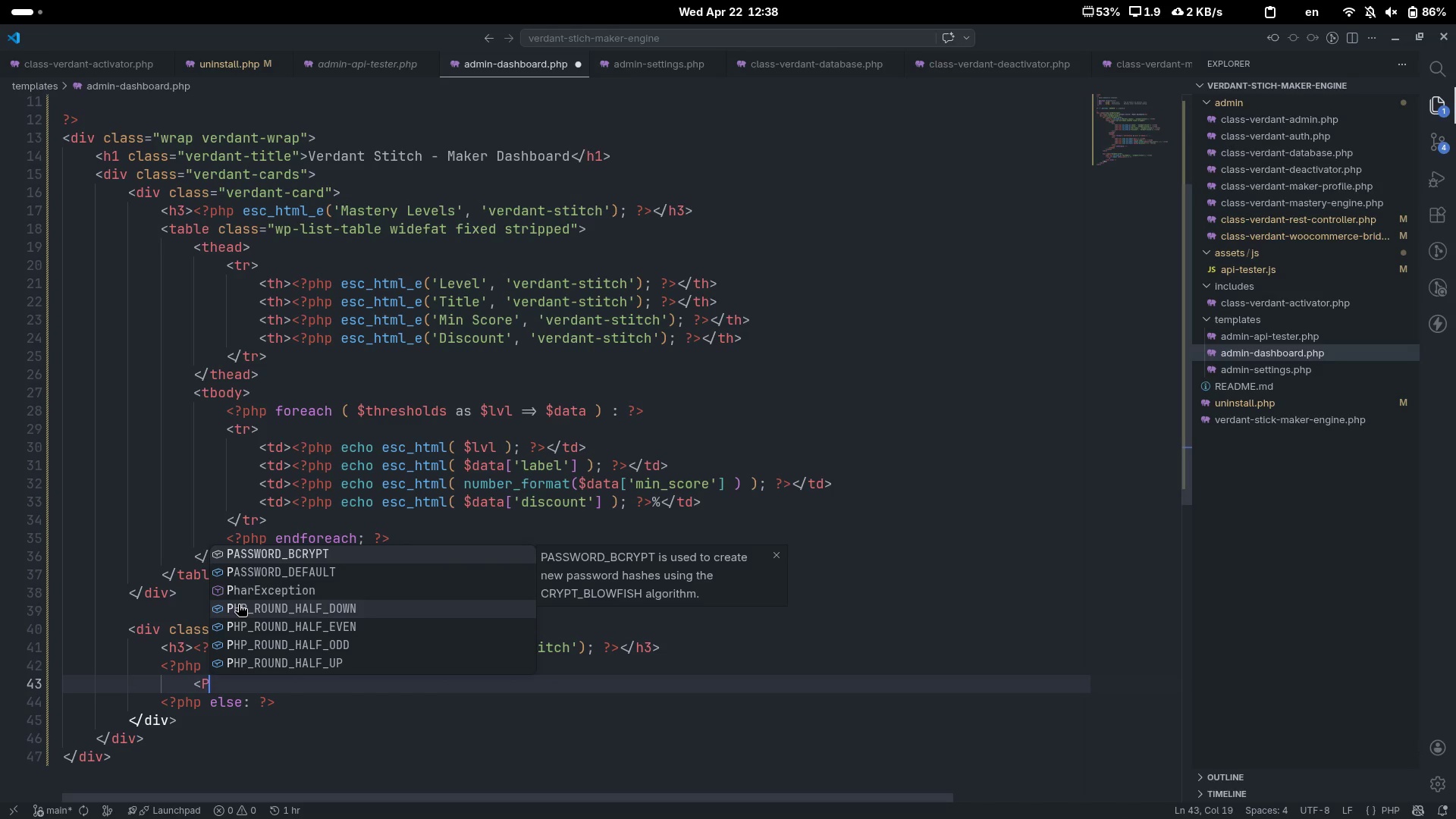 
key(Shift+ShiftLeft)
 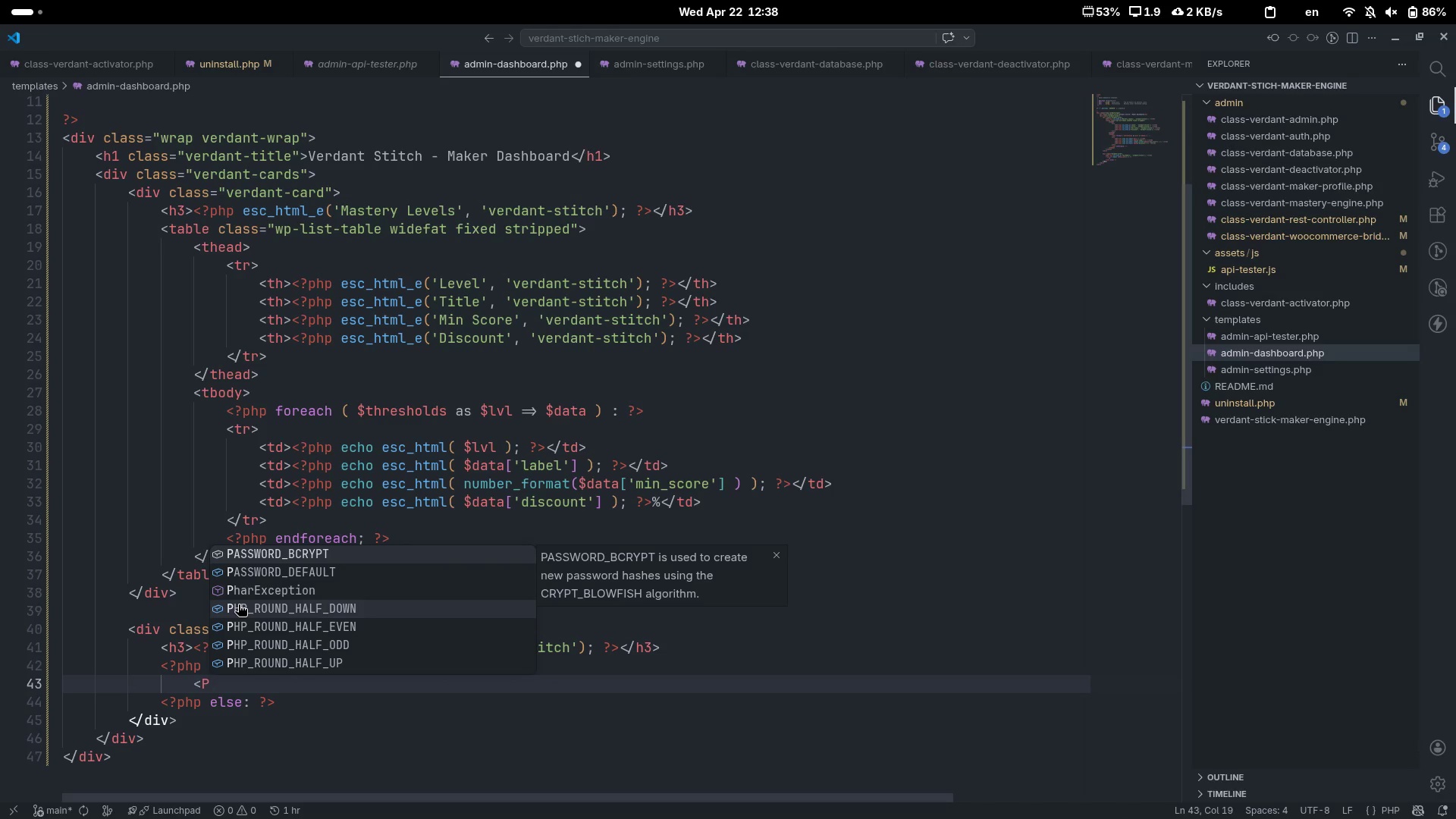 
key(Backspace)
 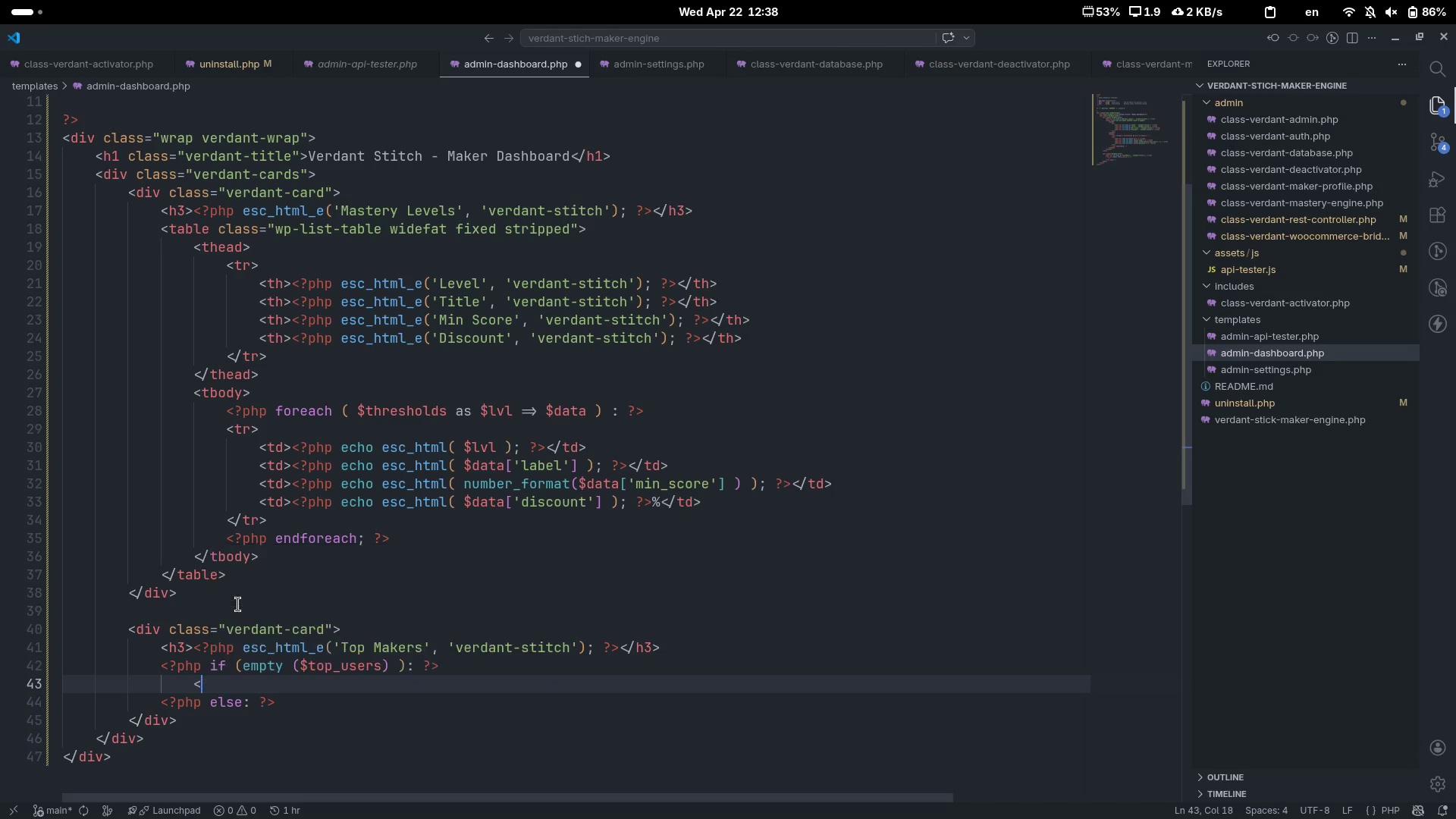 
key(P)
 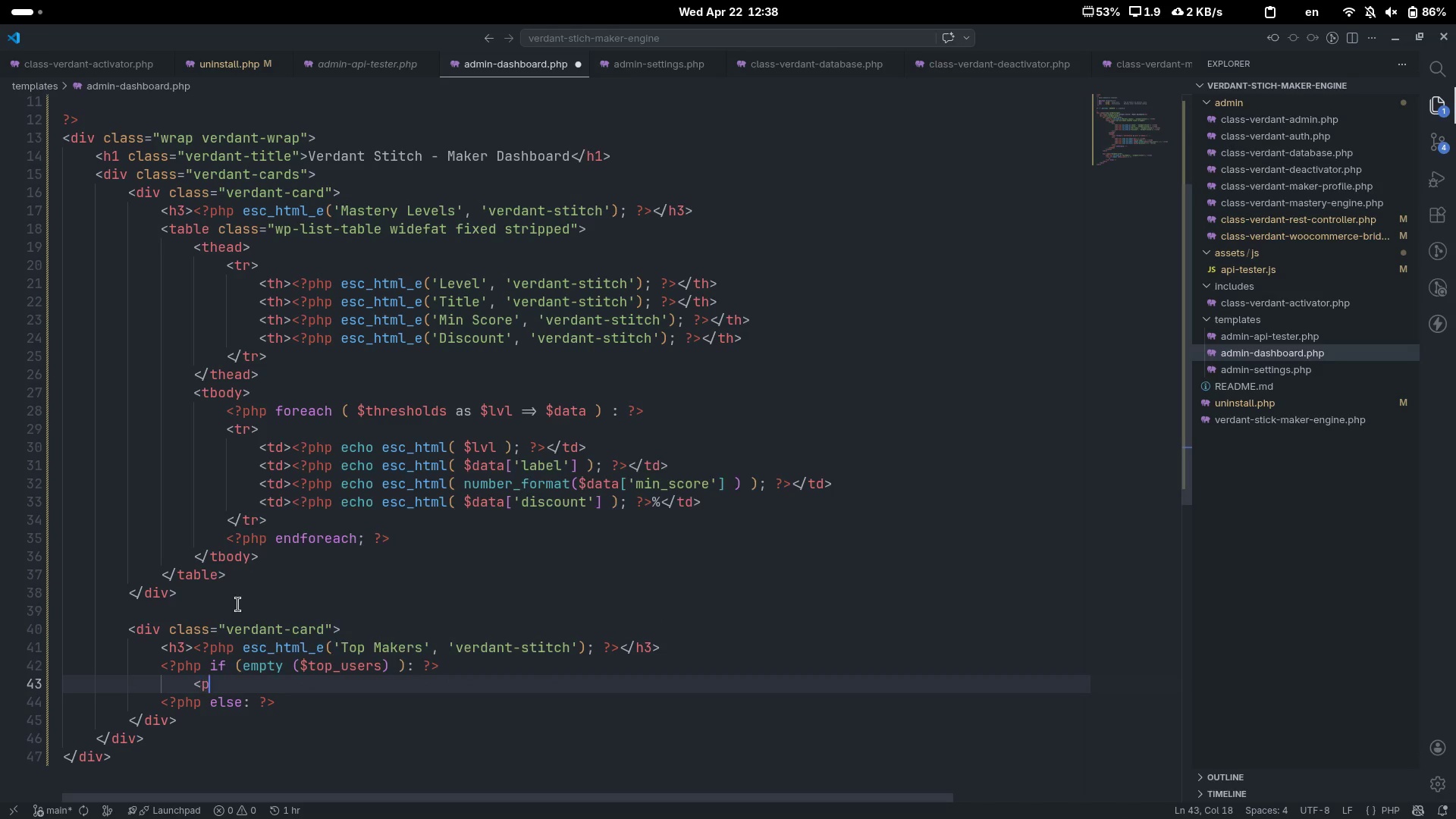 
key(Shift+ShiftLeft)
 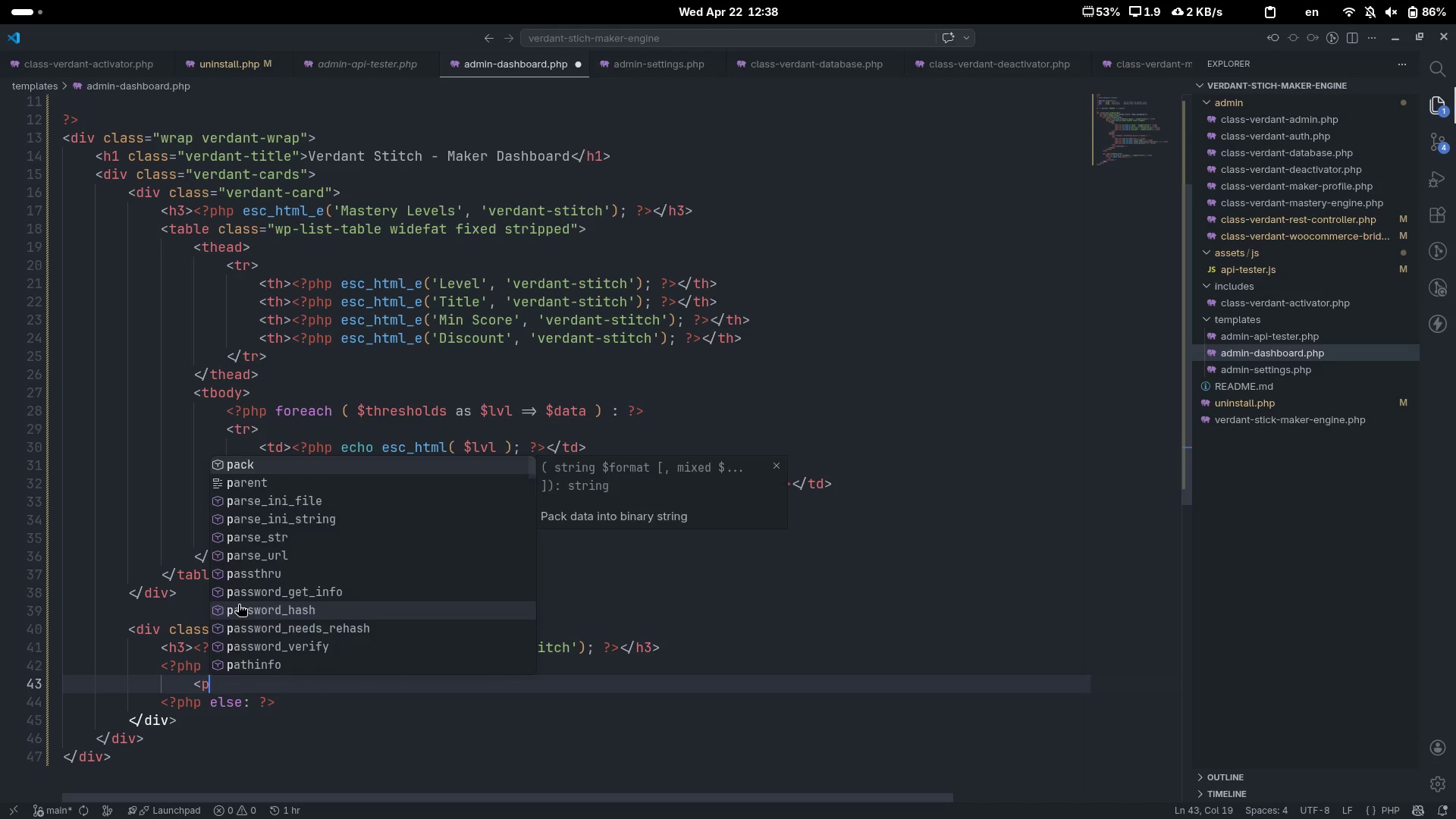 
key(Shift+Period)
 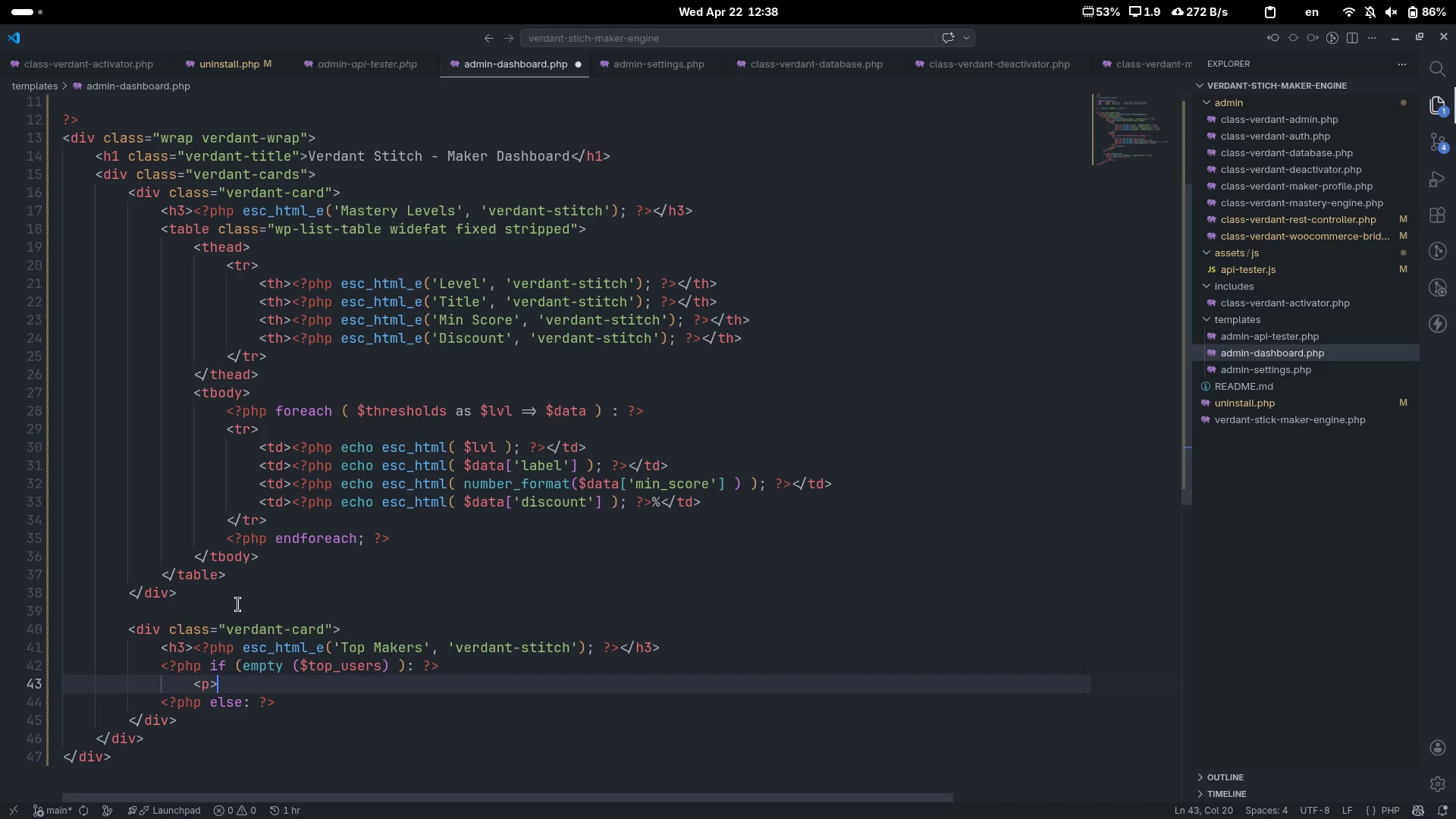 
key(Shift+Comma)
 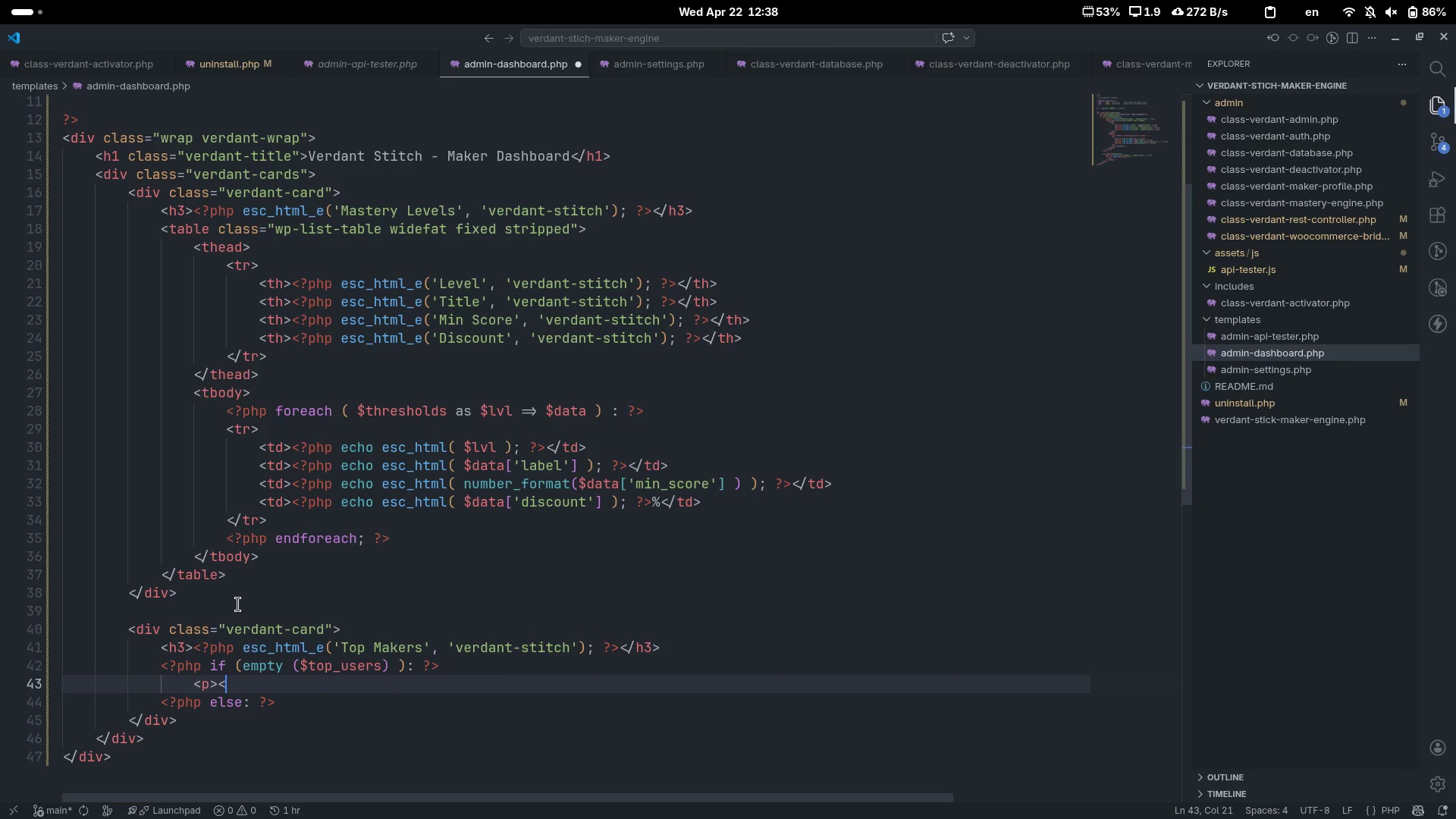 
key(Slash)
 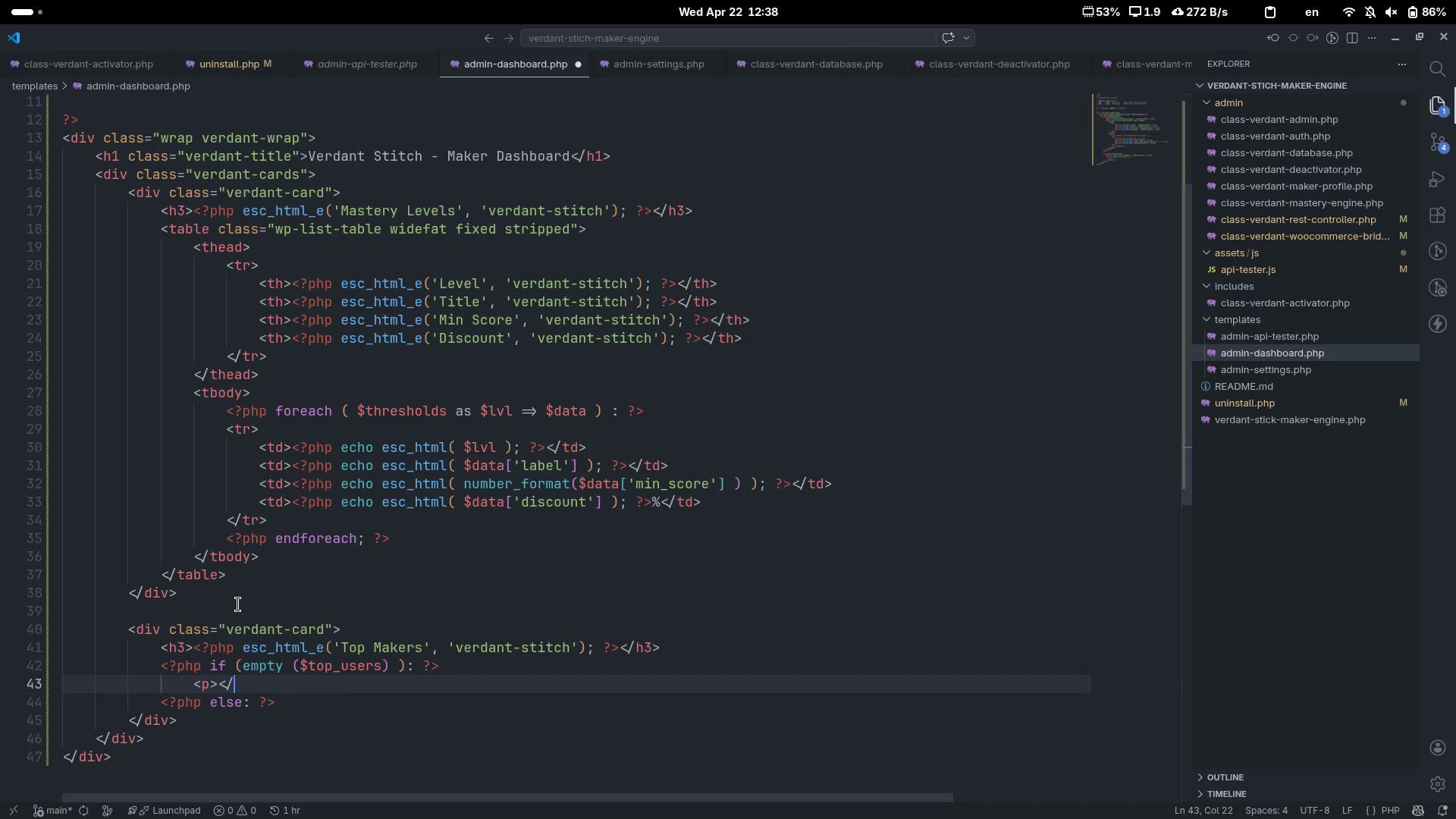 
key(P)
 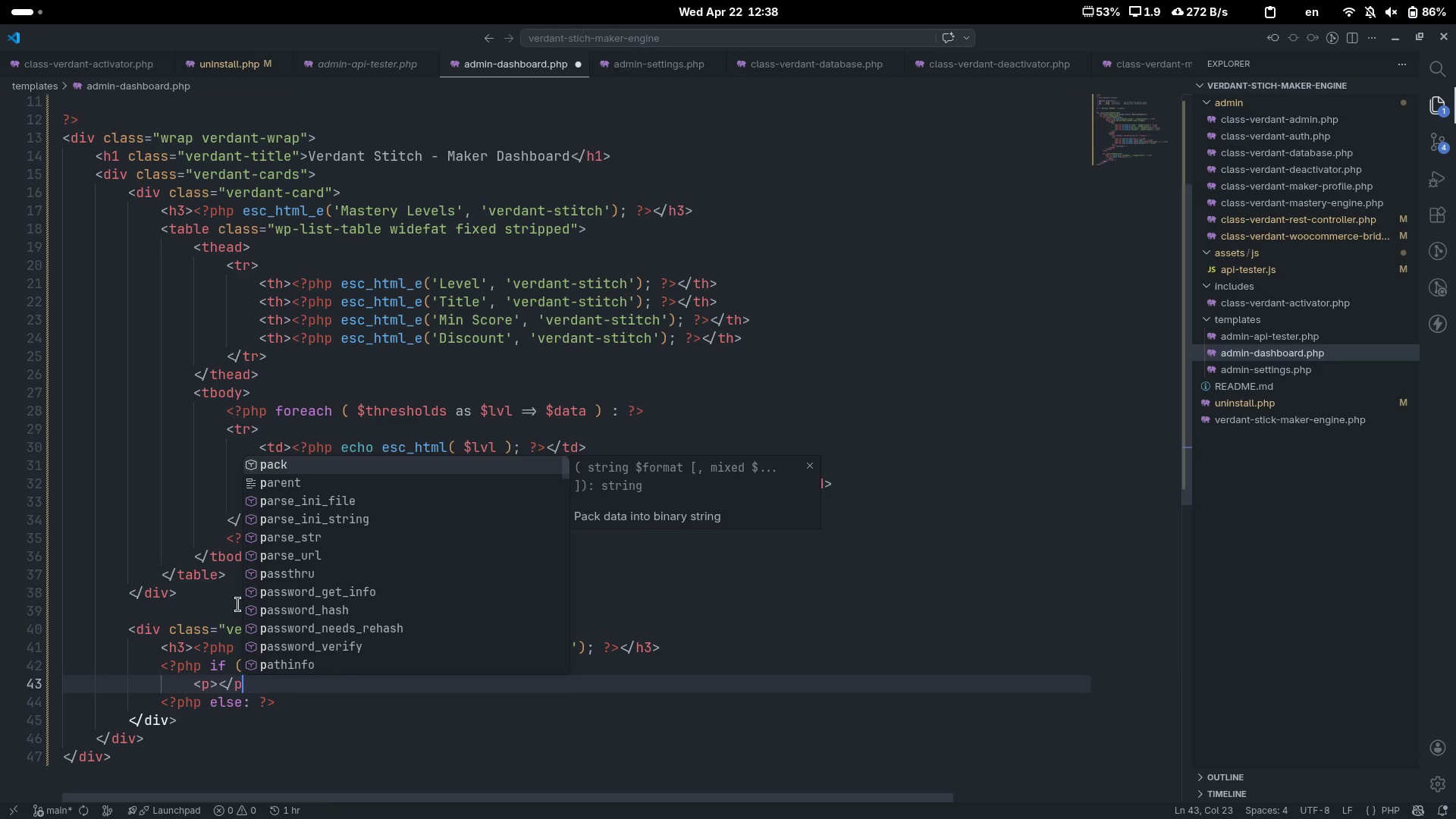 
key(Shift+Period)
 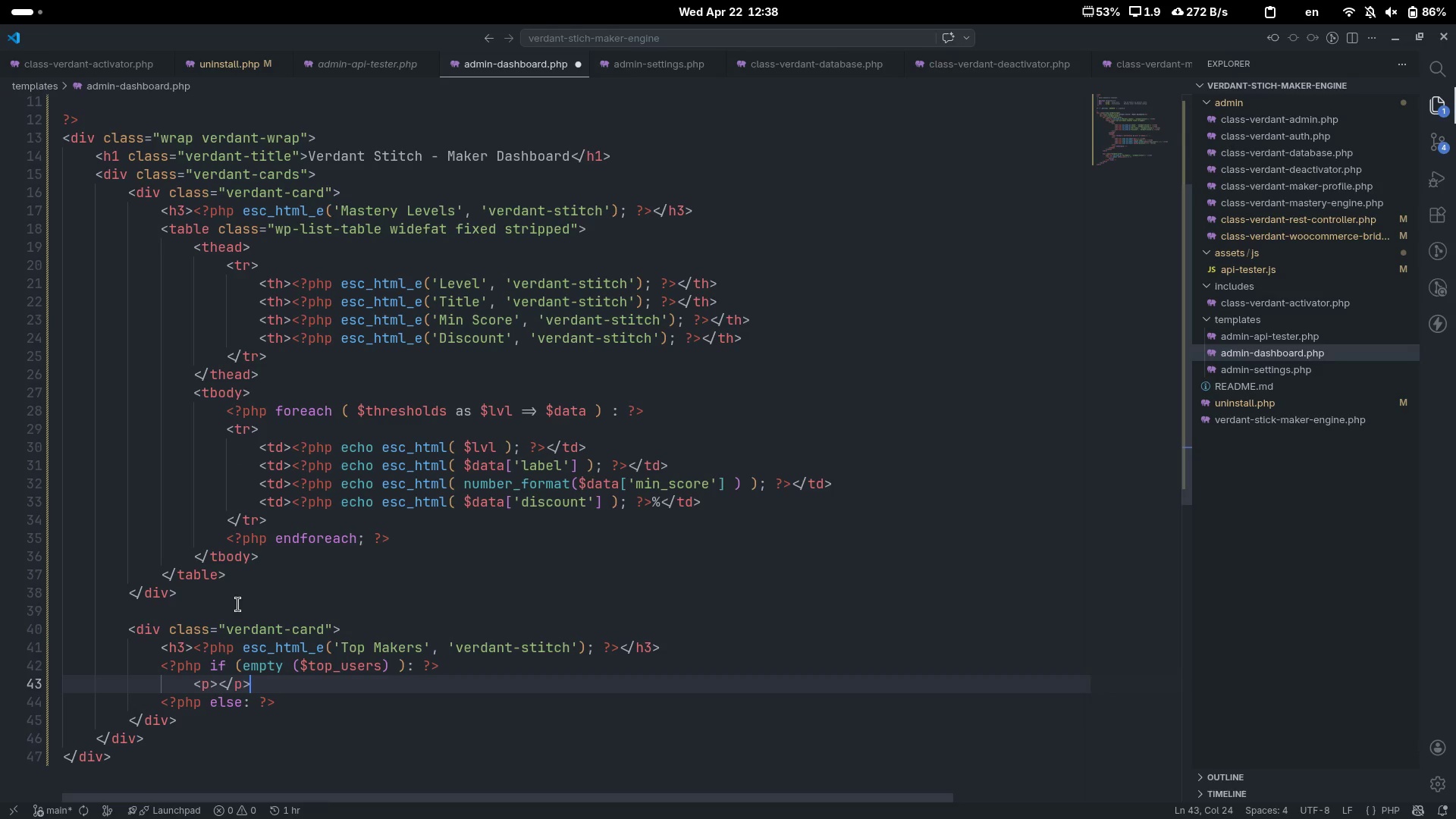 
key(ArrowLeft)
 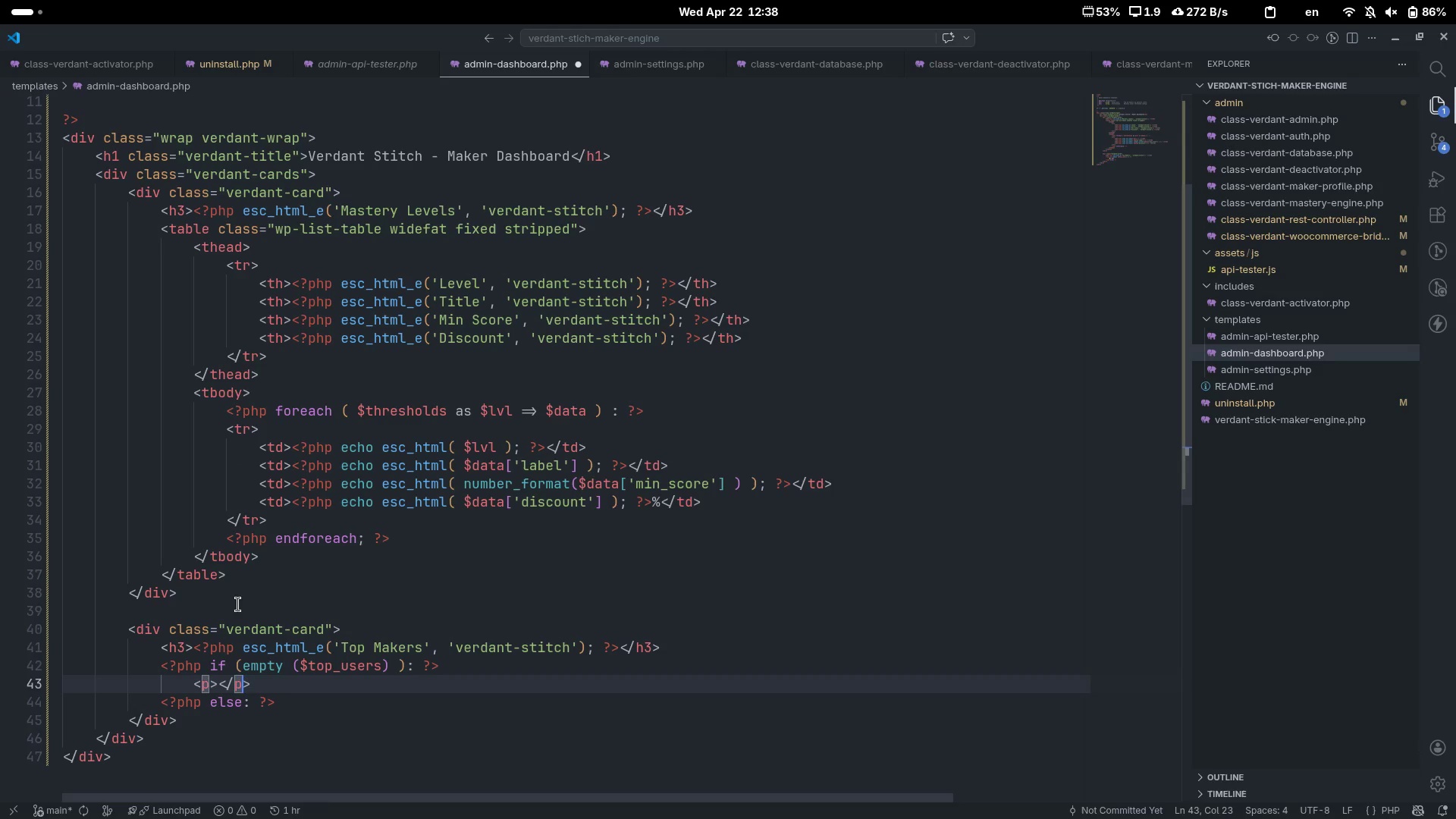 
key(ArrowLeft)
 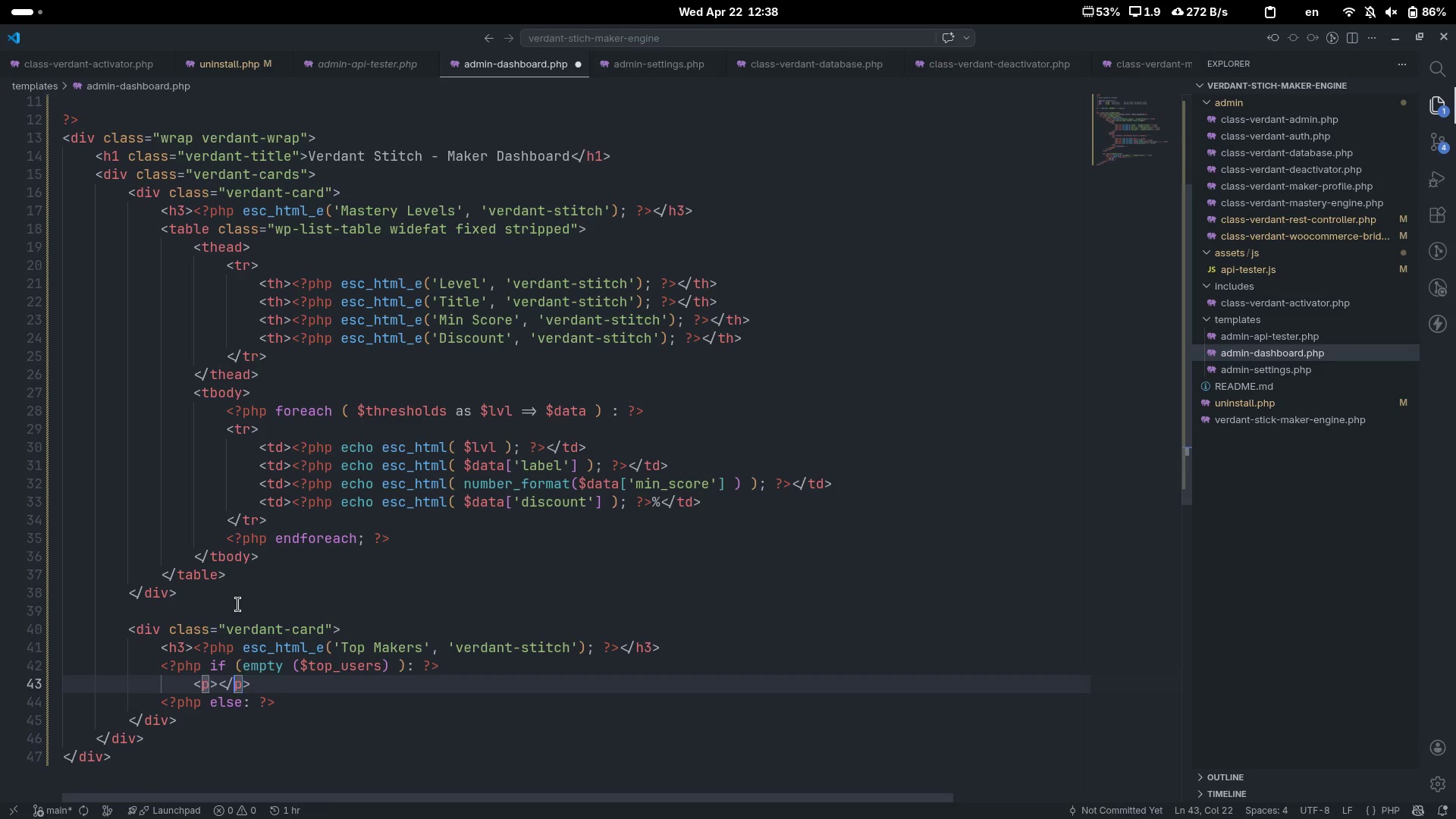 
key(ArrowLeft)
 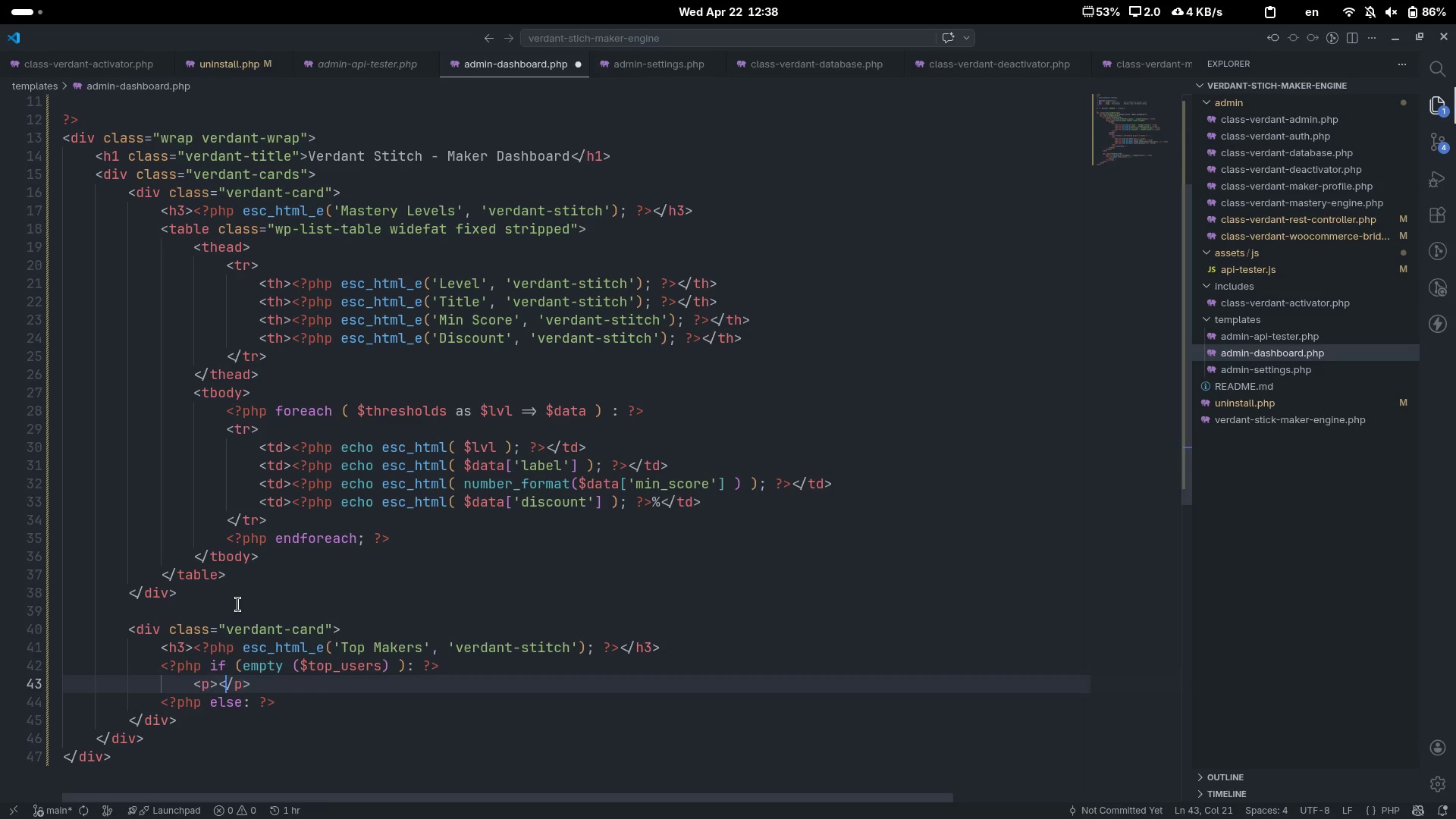 
key(ArrowLeft)
 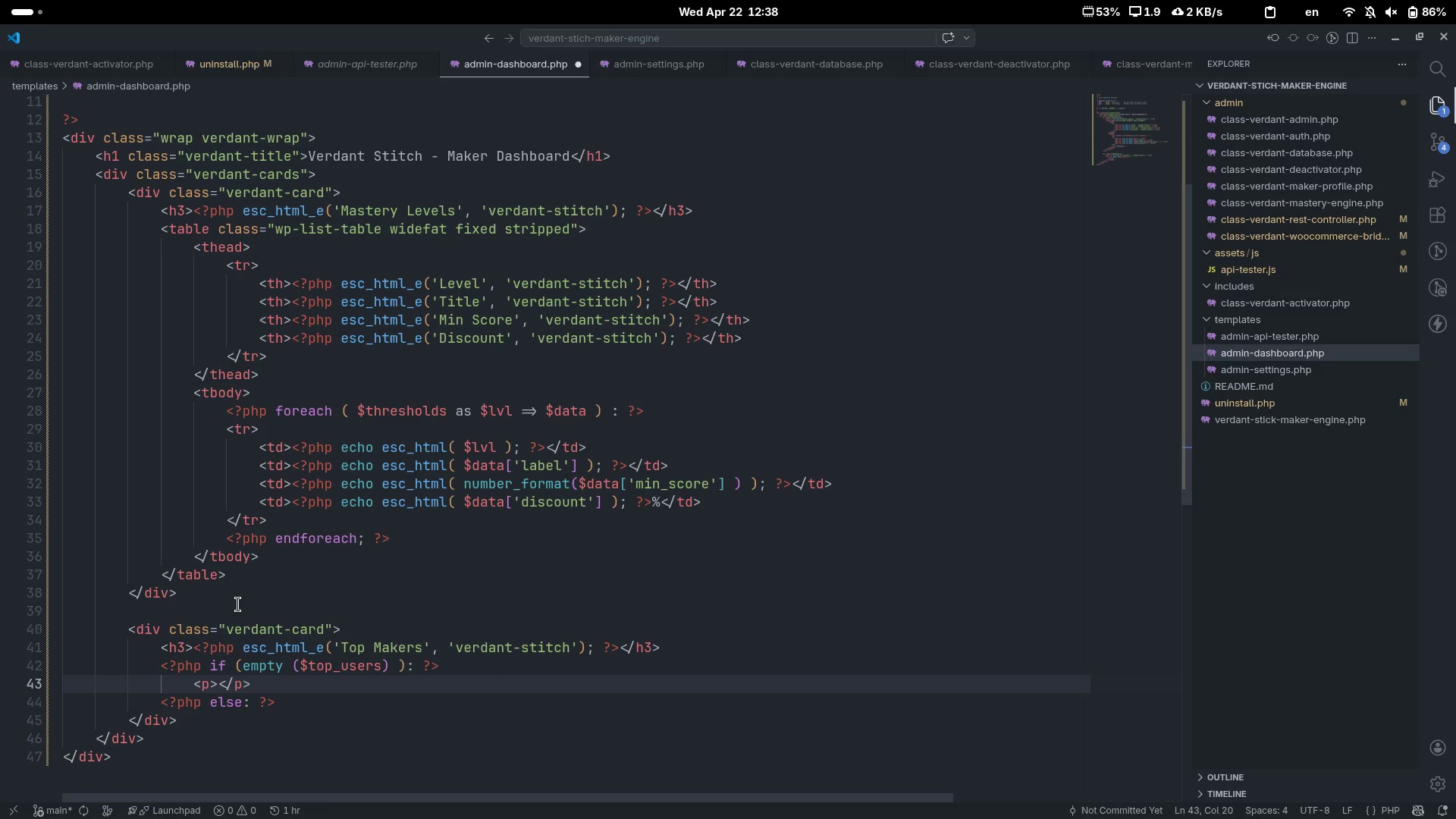 
wait(6.78)
 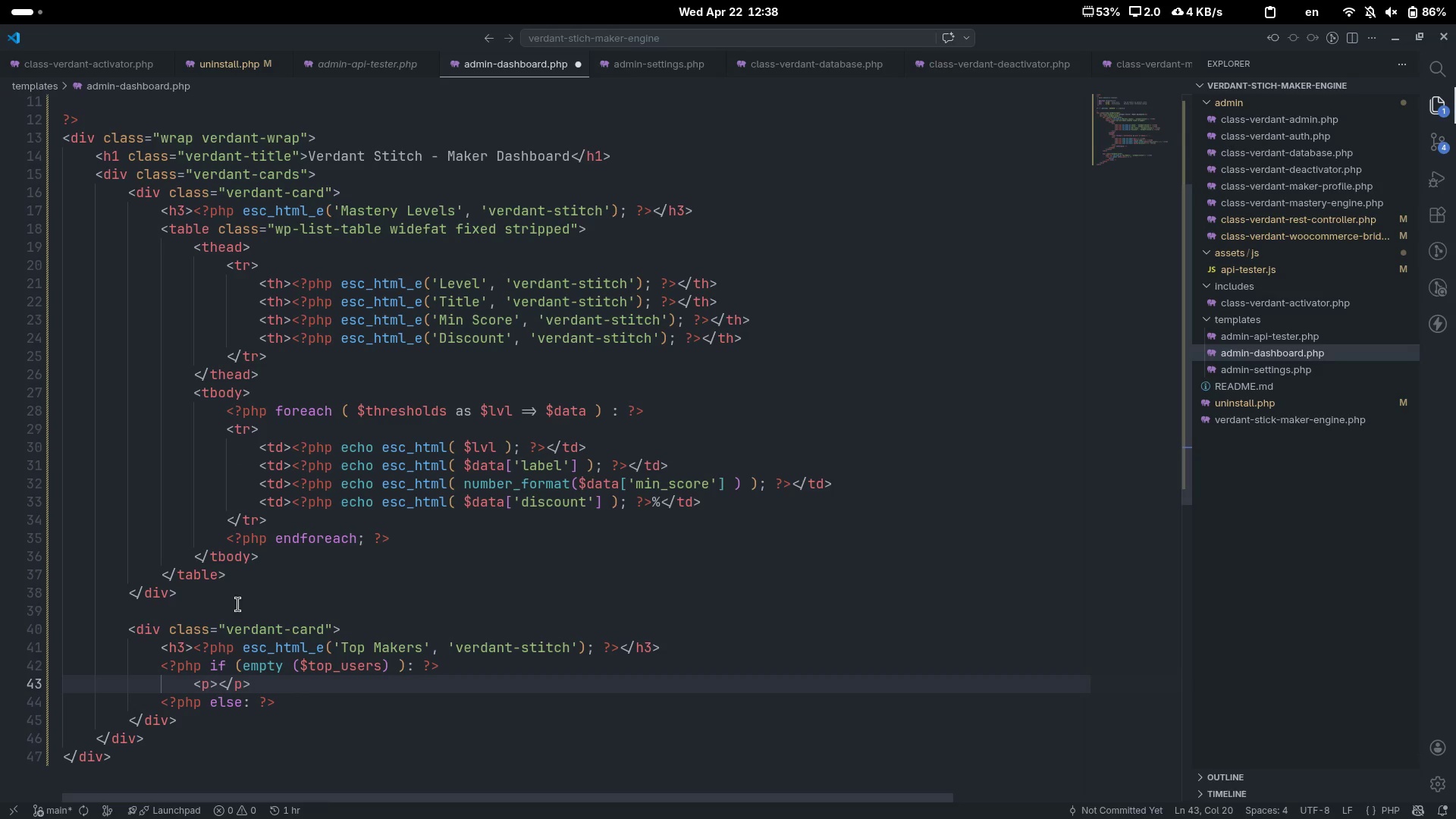 
key(Shift+Comma)
 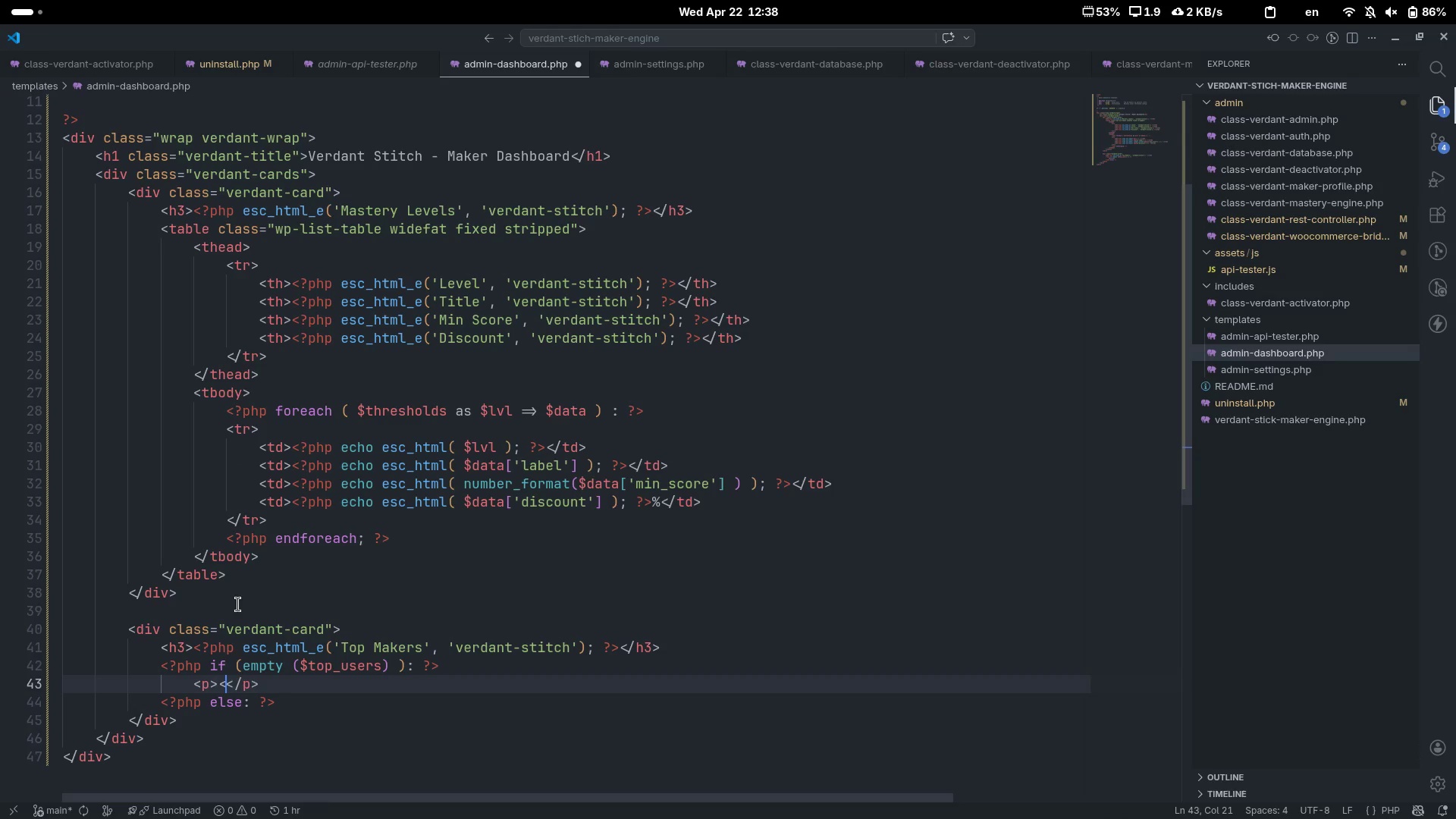 
key(Shift+Slash)
 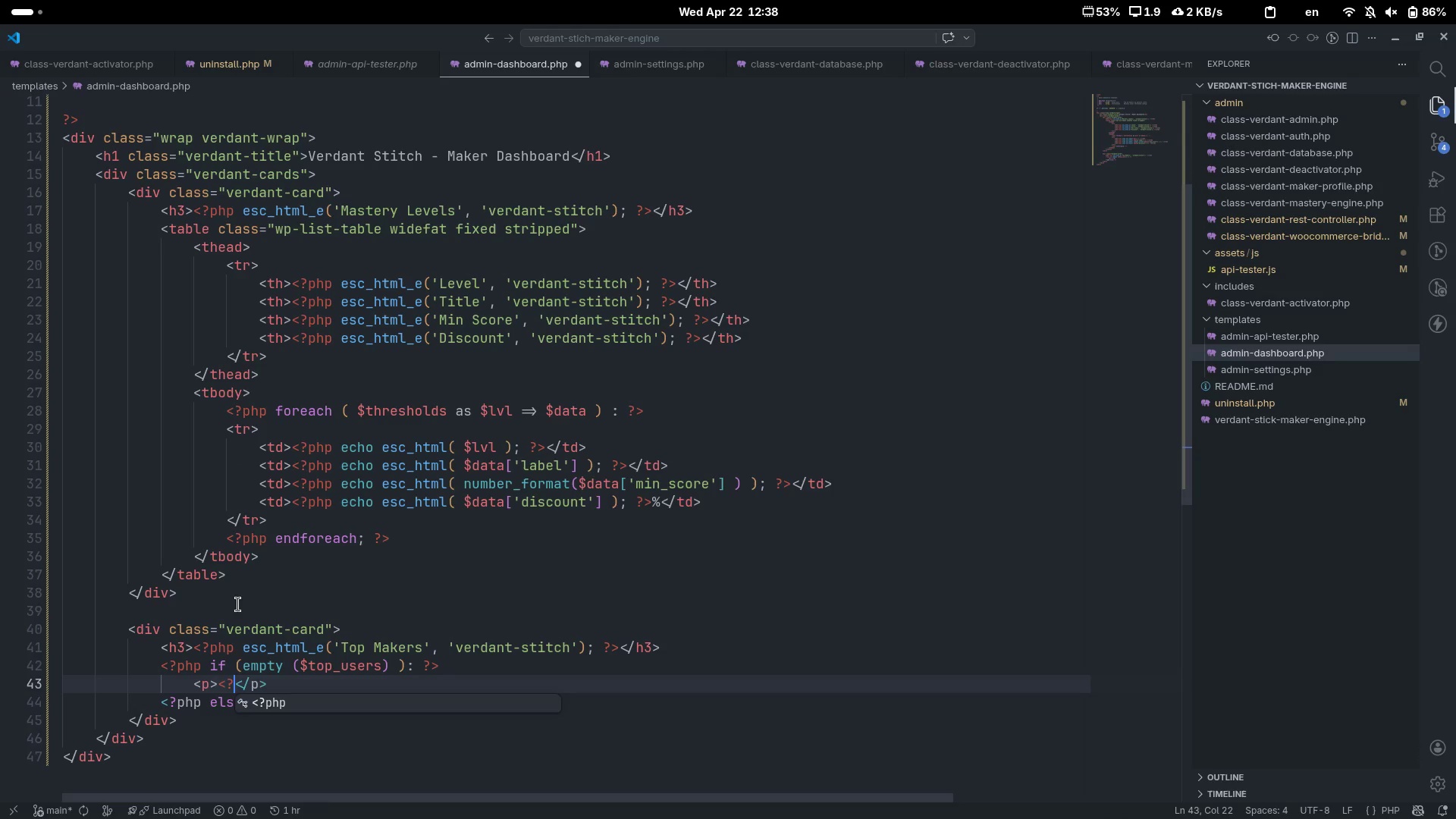 
key(Tab)
 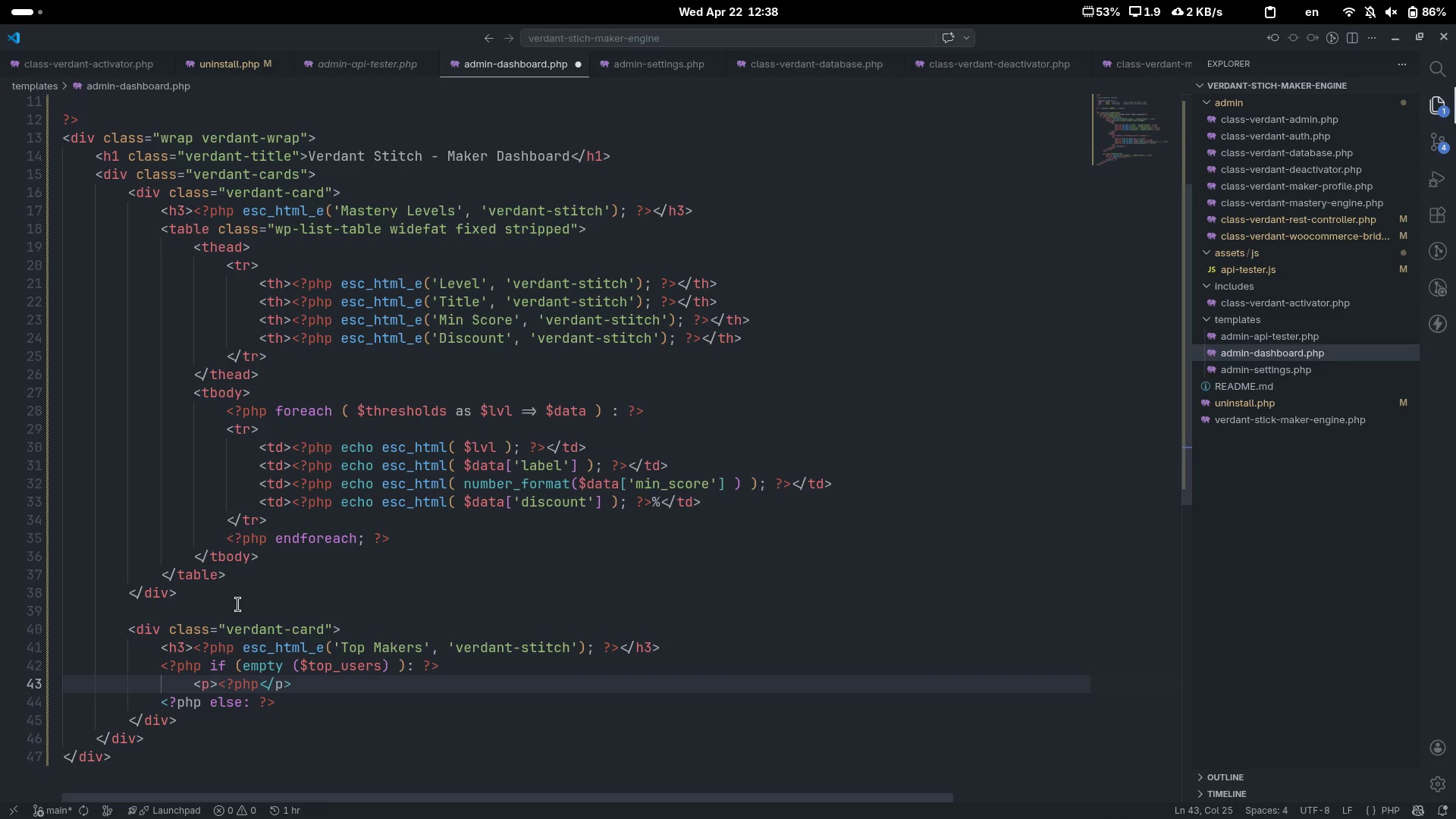 
key(Space)
 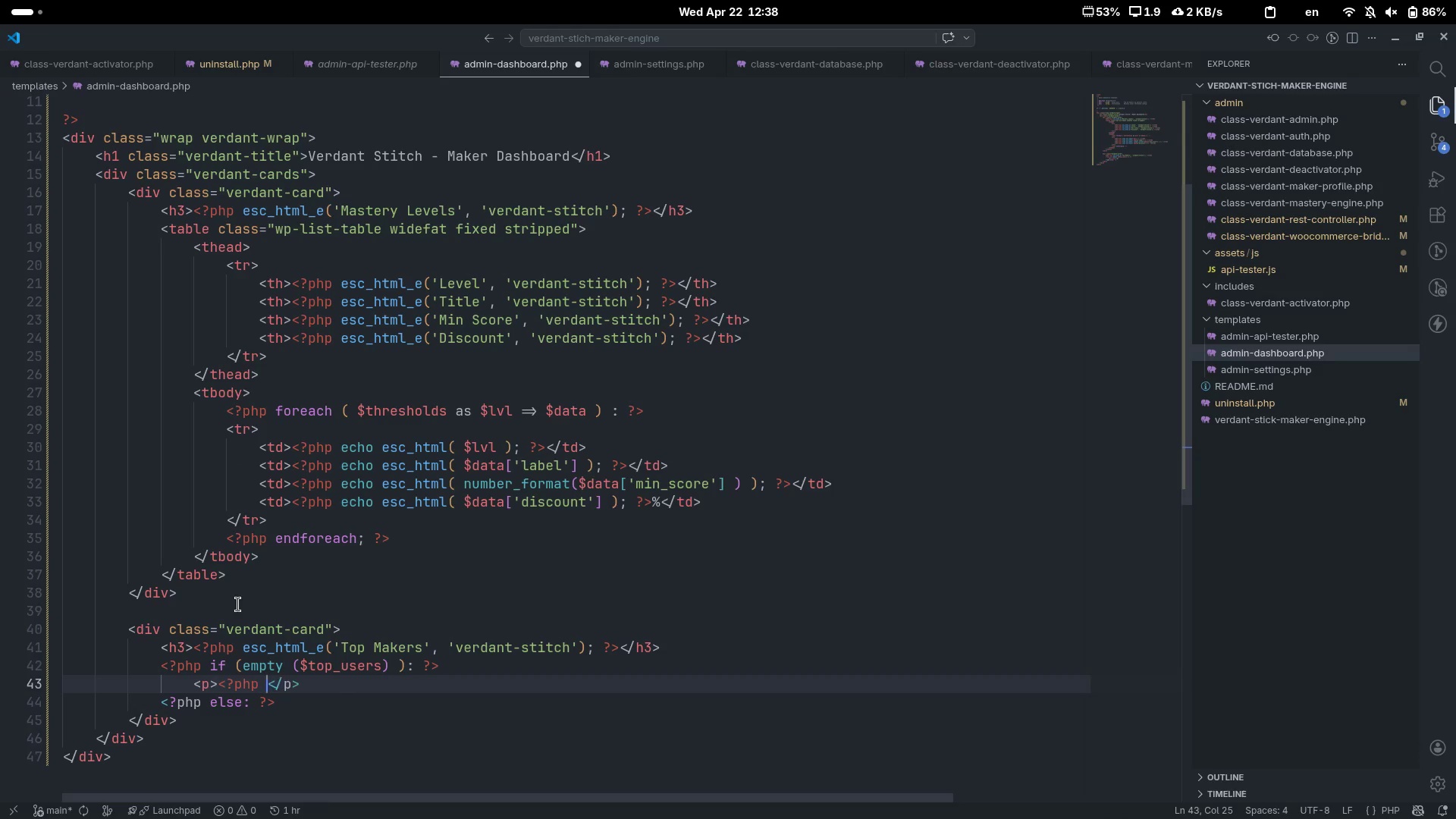 
key(ArrowLeft)
 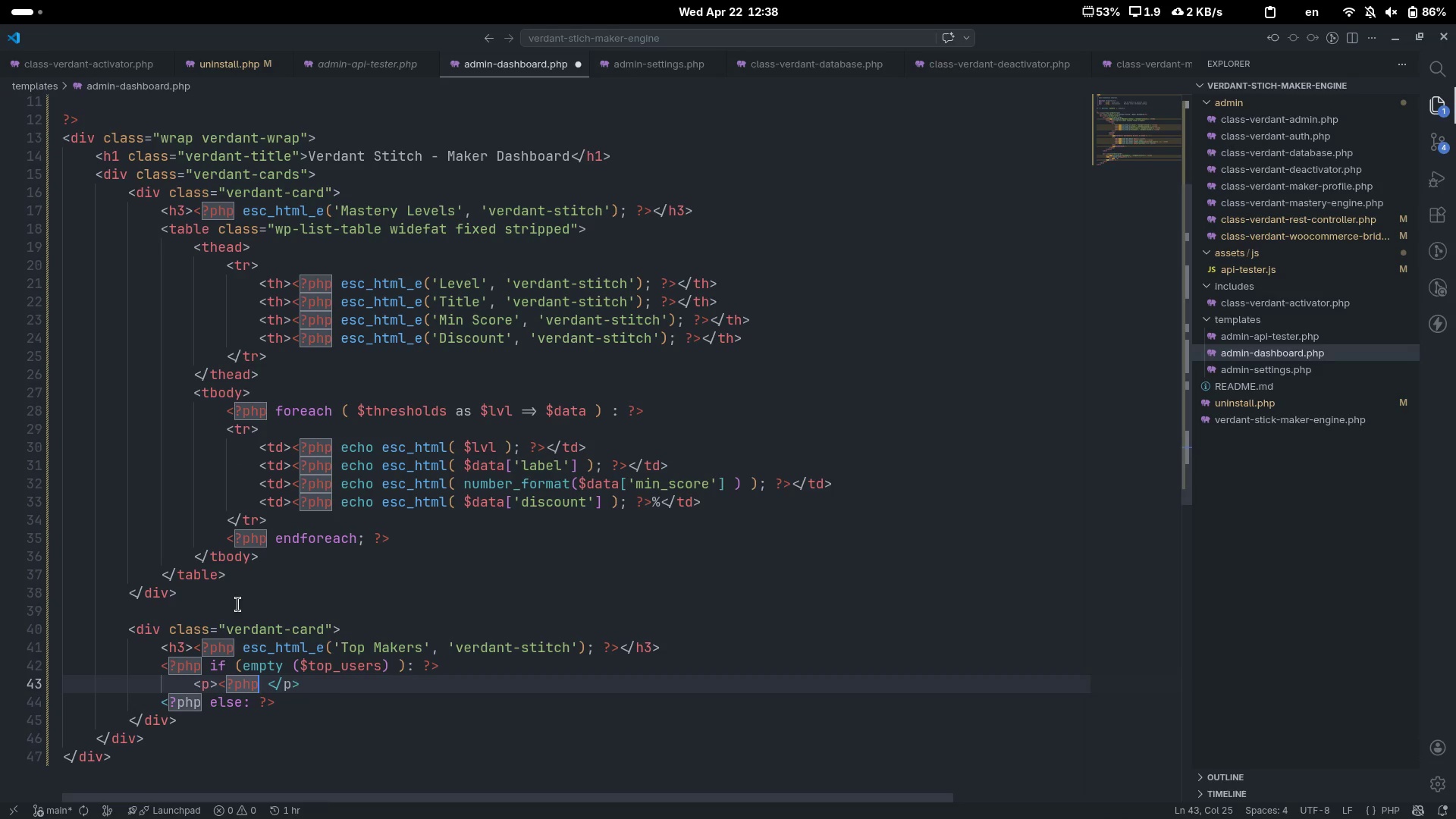 
key(Space)
 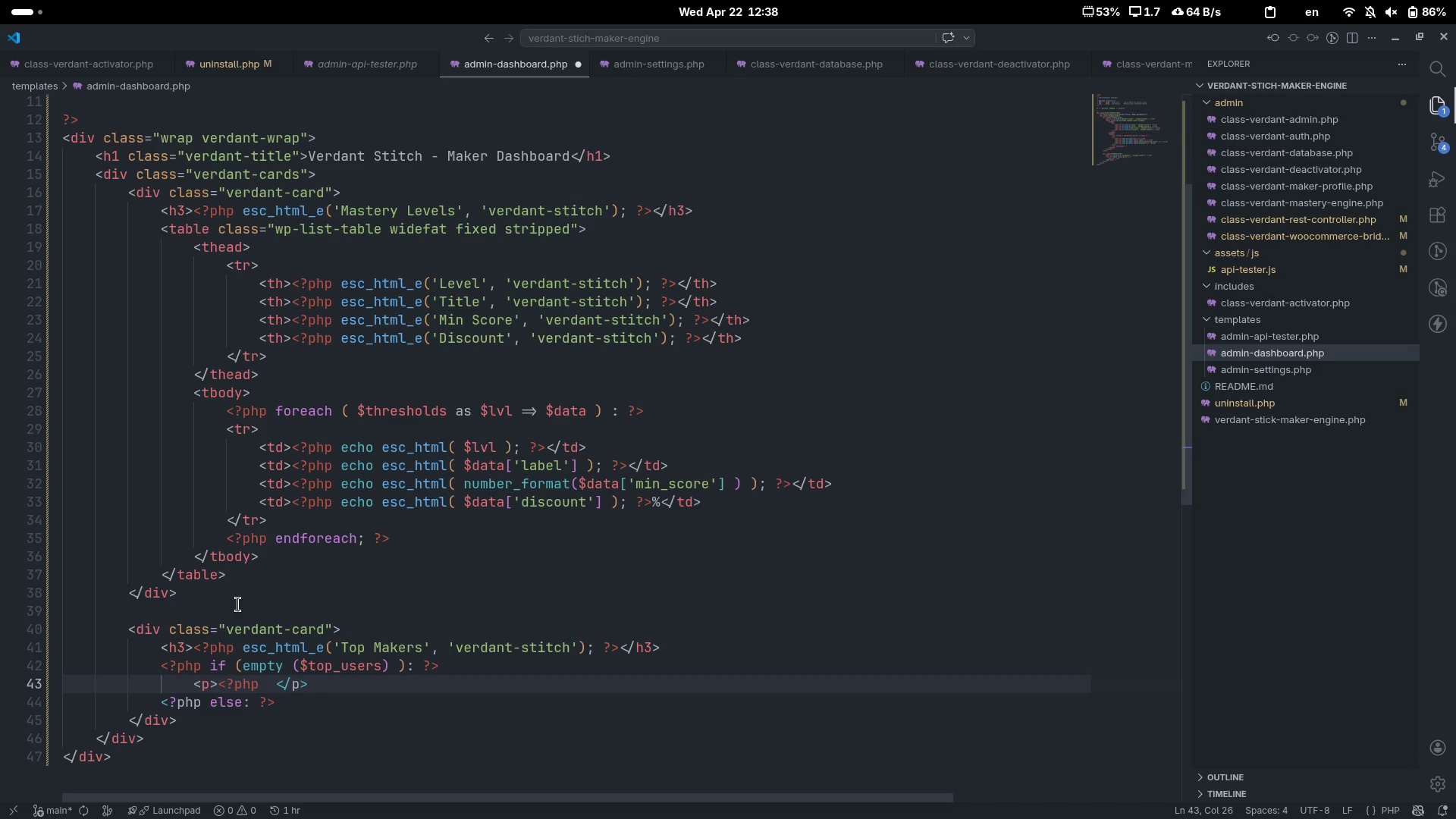 
key(Shift+Slash)
 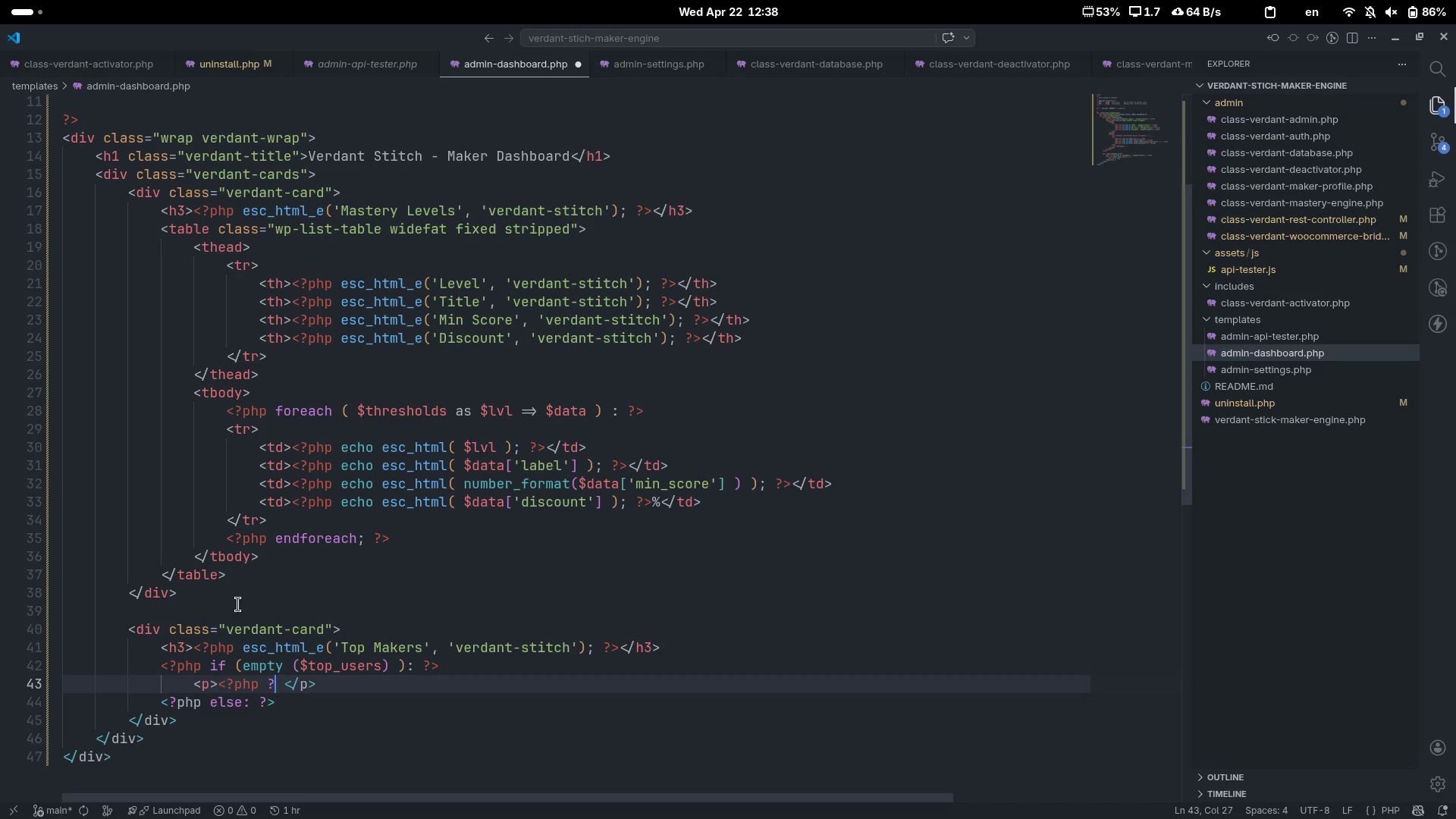 
key(Shift+Period)
 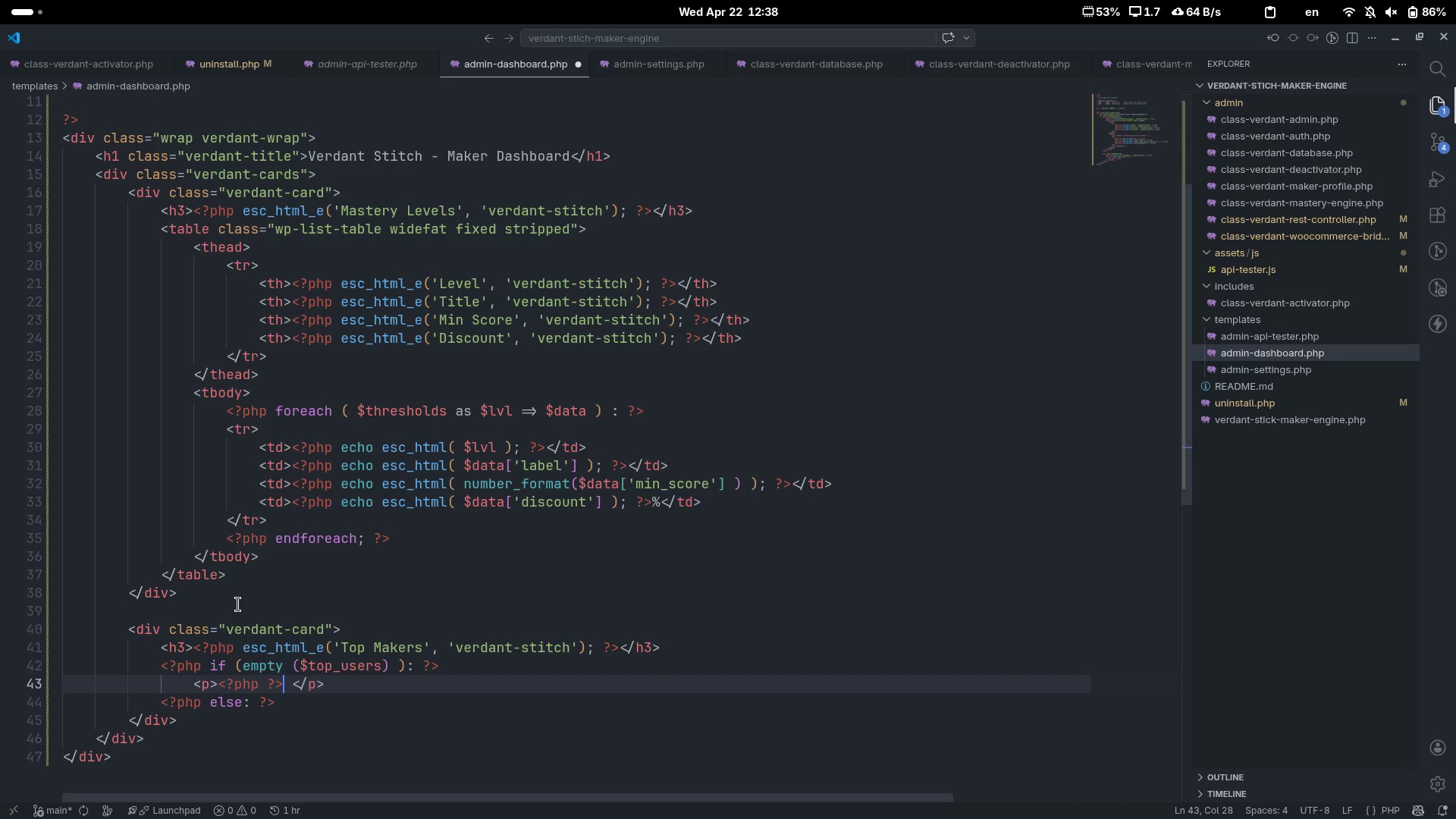 
key(Delete)
 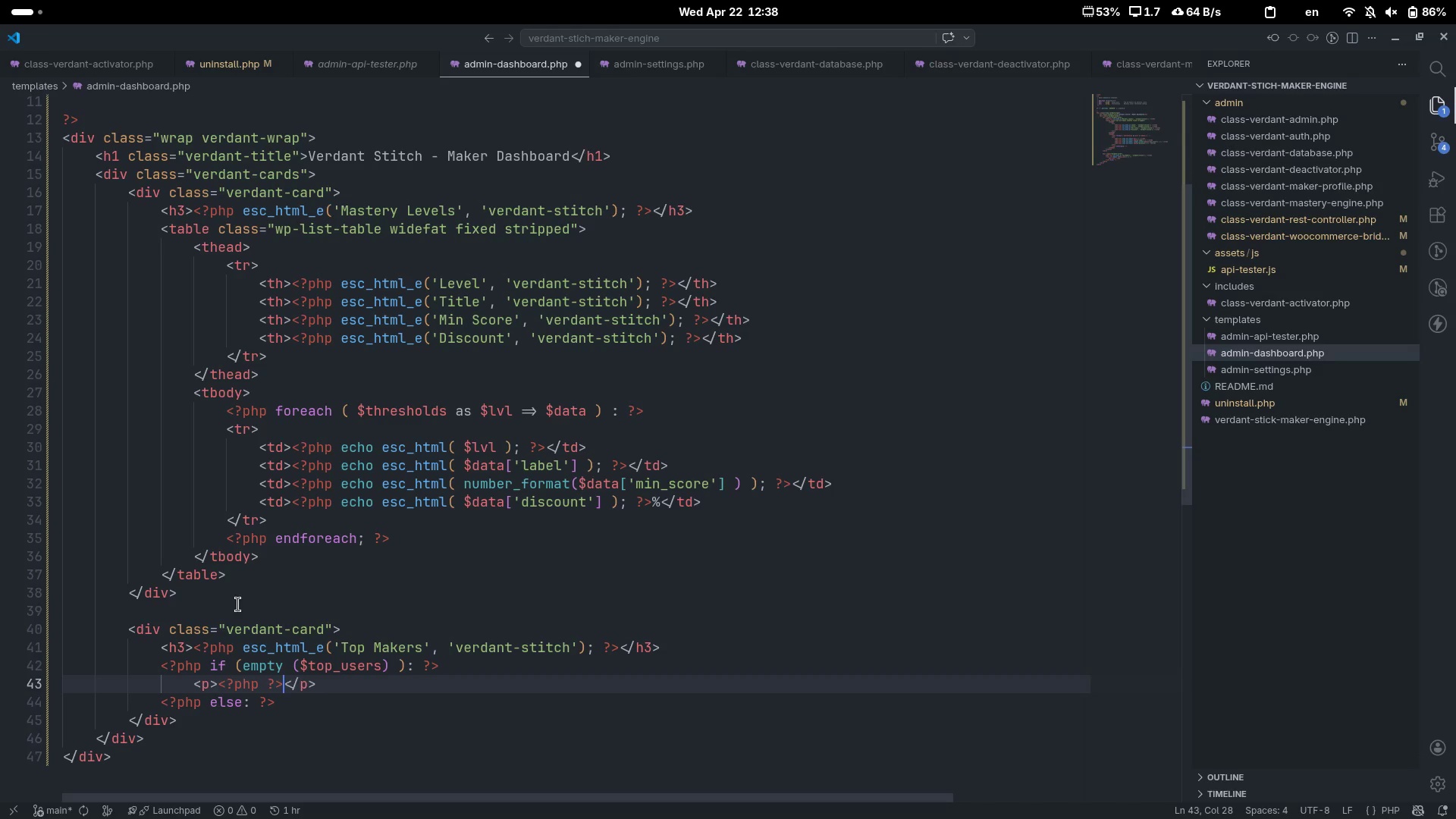 
key(ArrowLeft)
 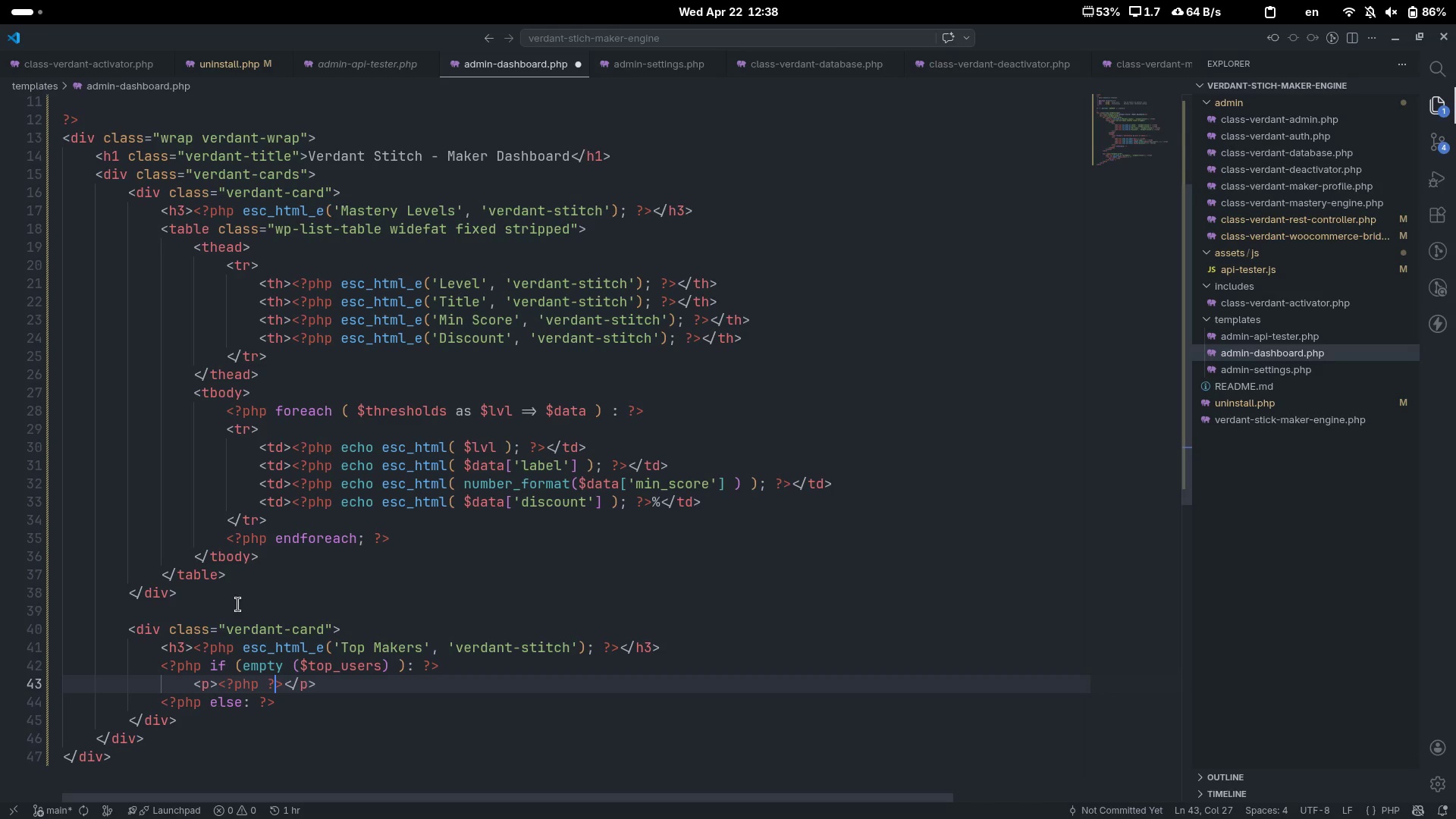 
key(ArrowLeft)
 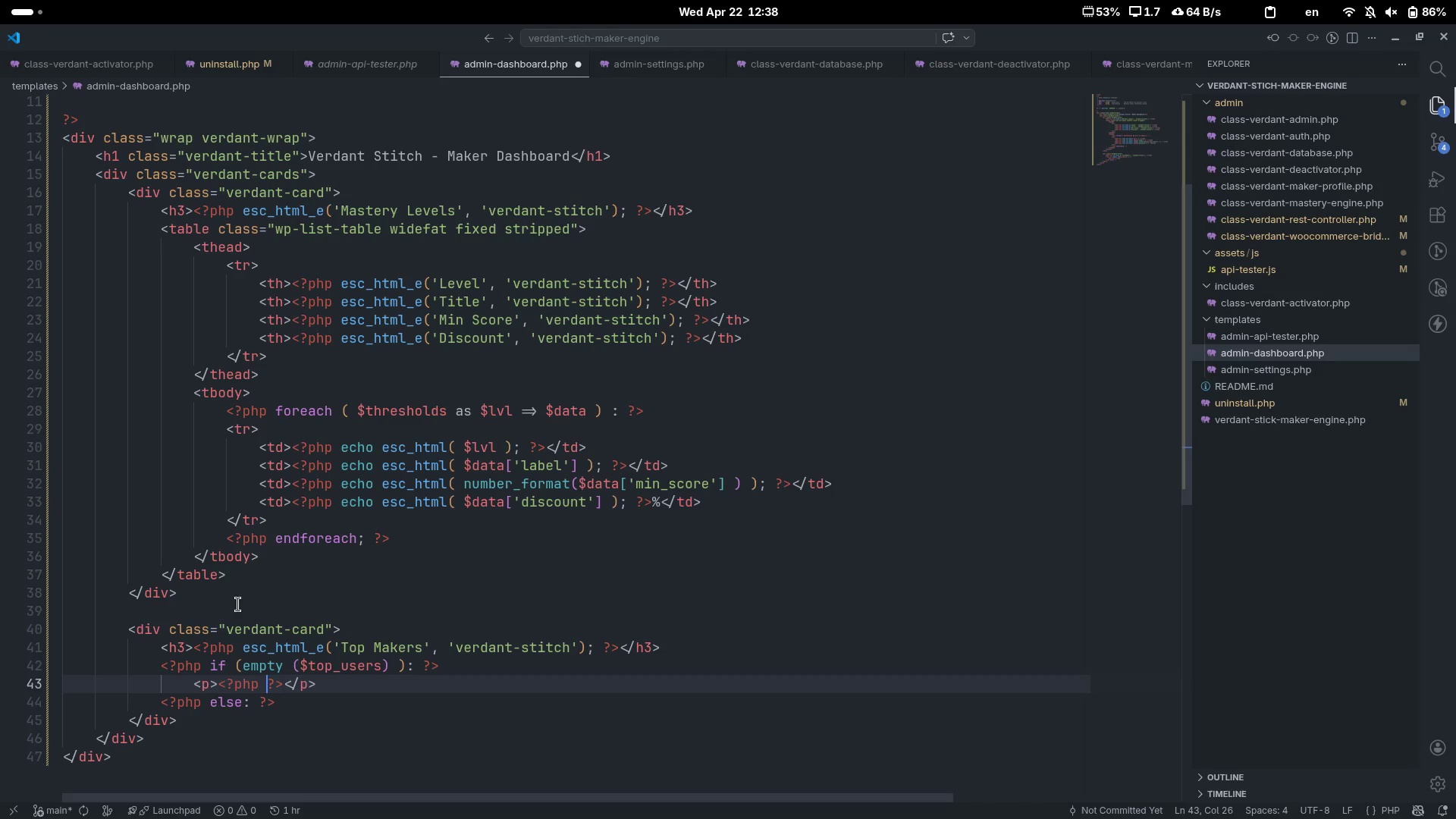 
key(ArrowLeft)
 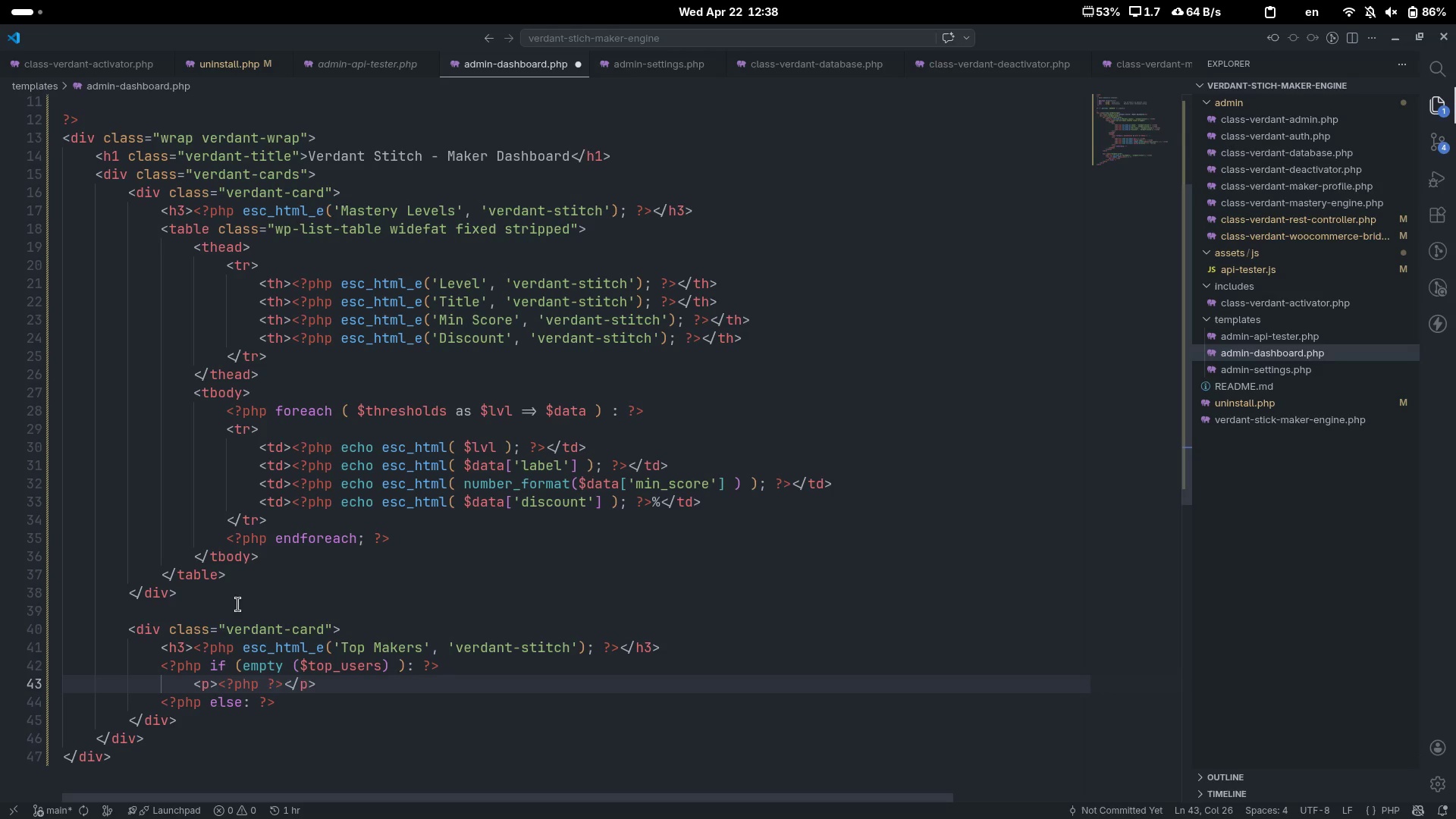 
key(Space)
 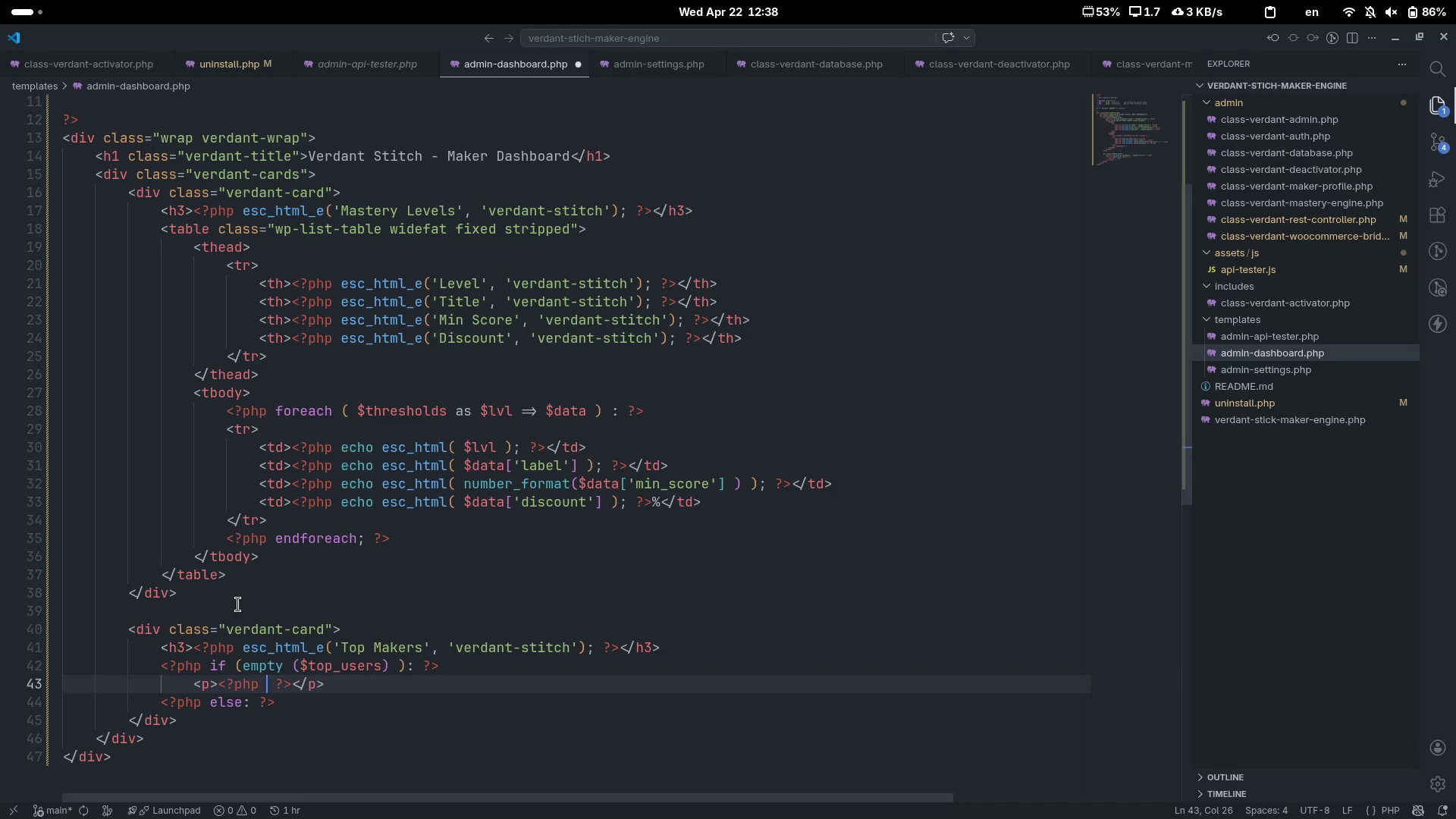 
type(esc_html_e('No maker data yet. Start completing kits!)
 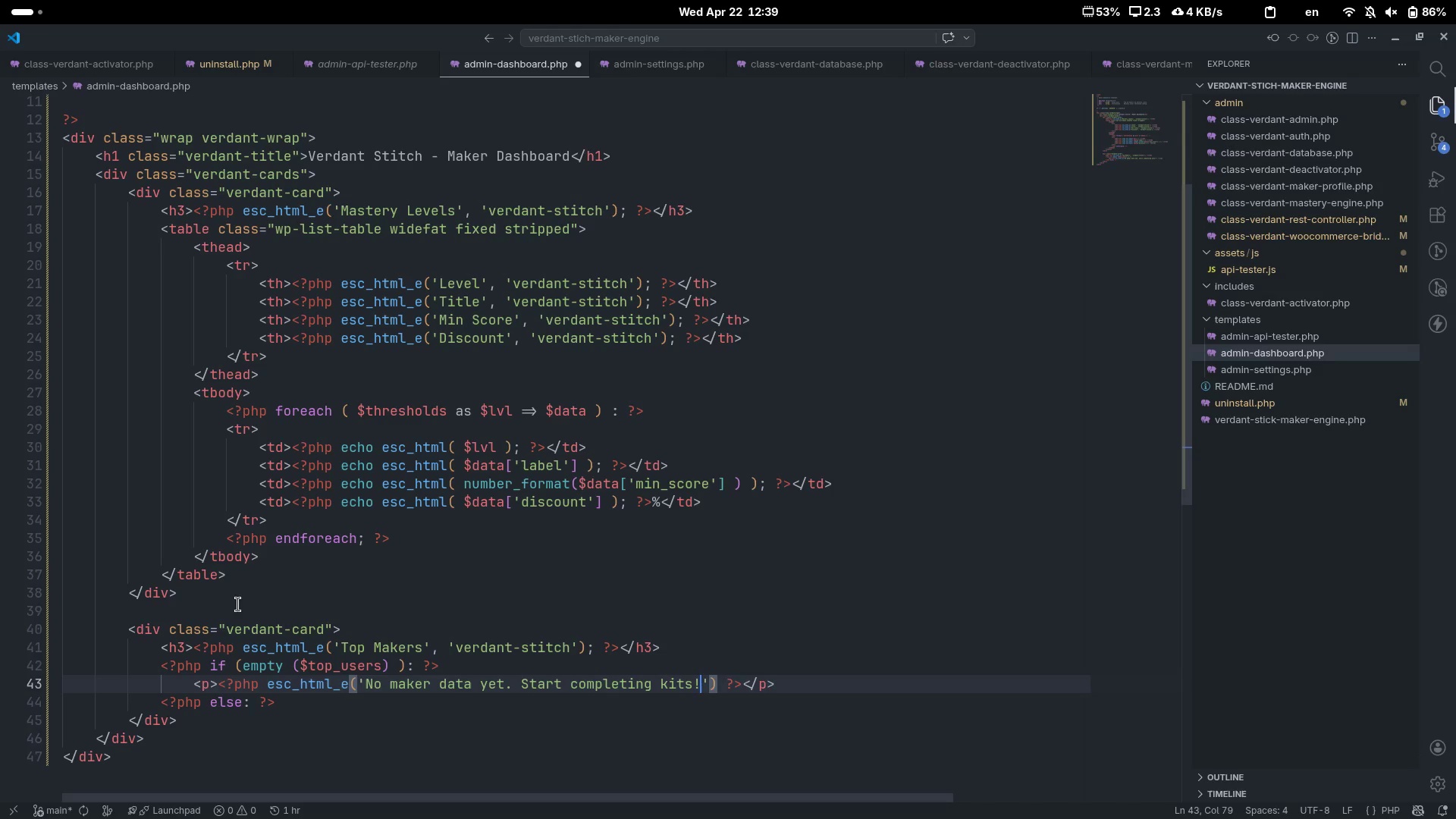 
key(ArrowRight)
 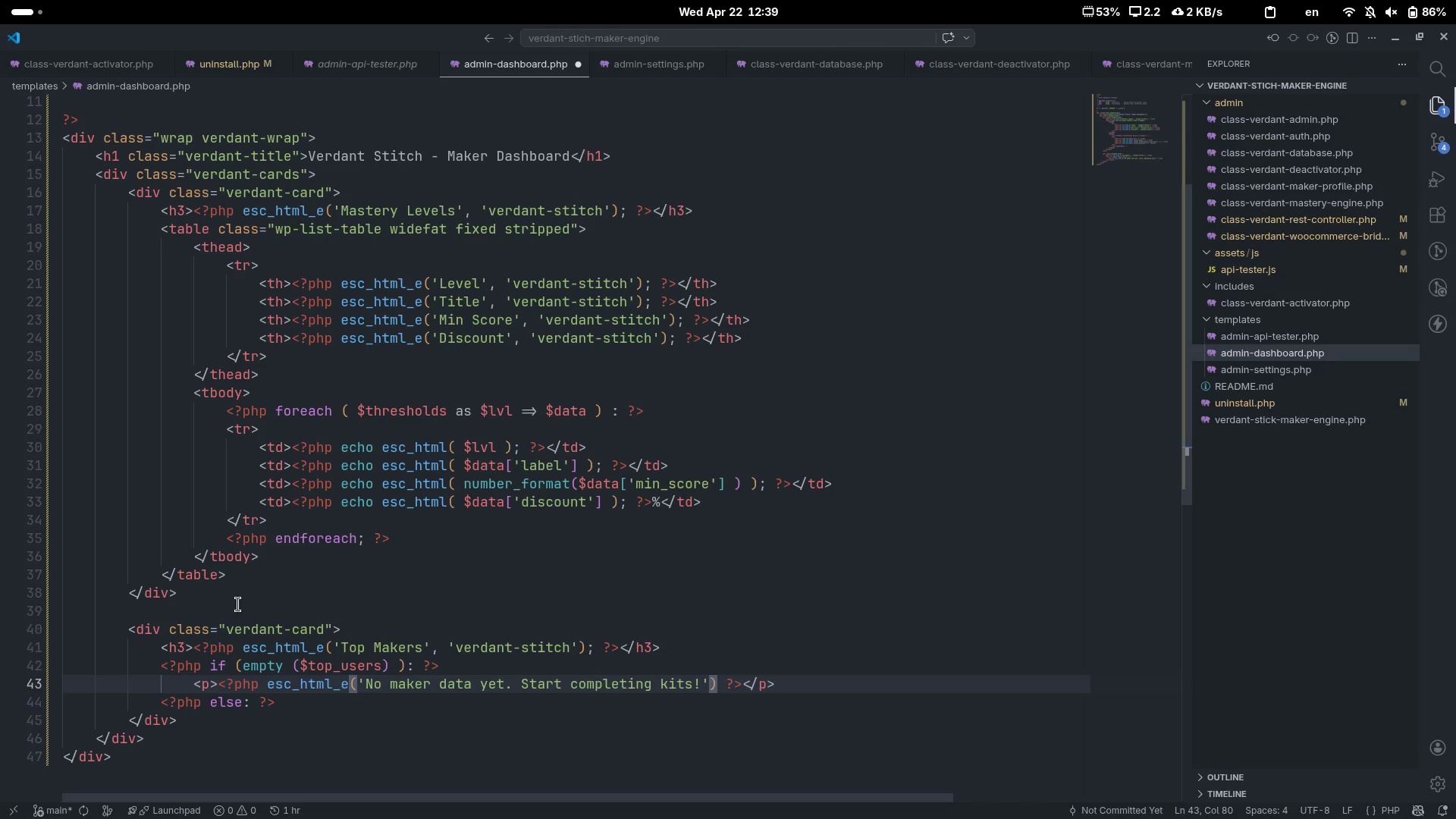 
type(, 'verdant-sttu)
key(Backspace)
key(Backspace)
type(itch)
 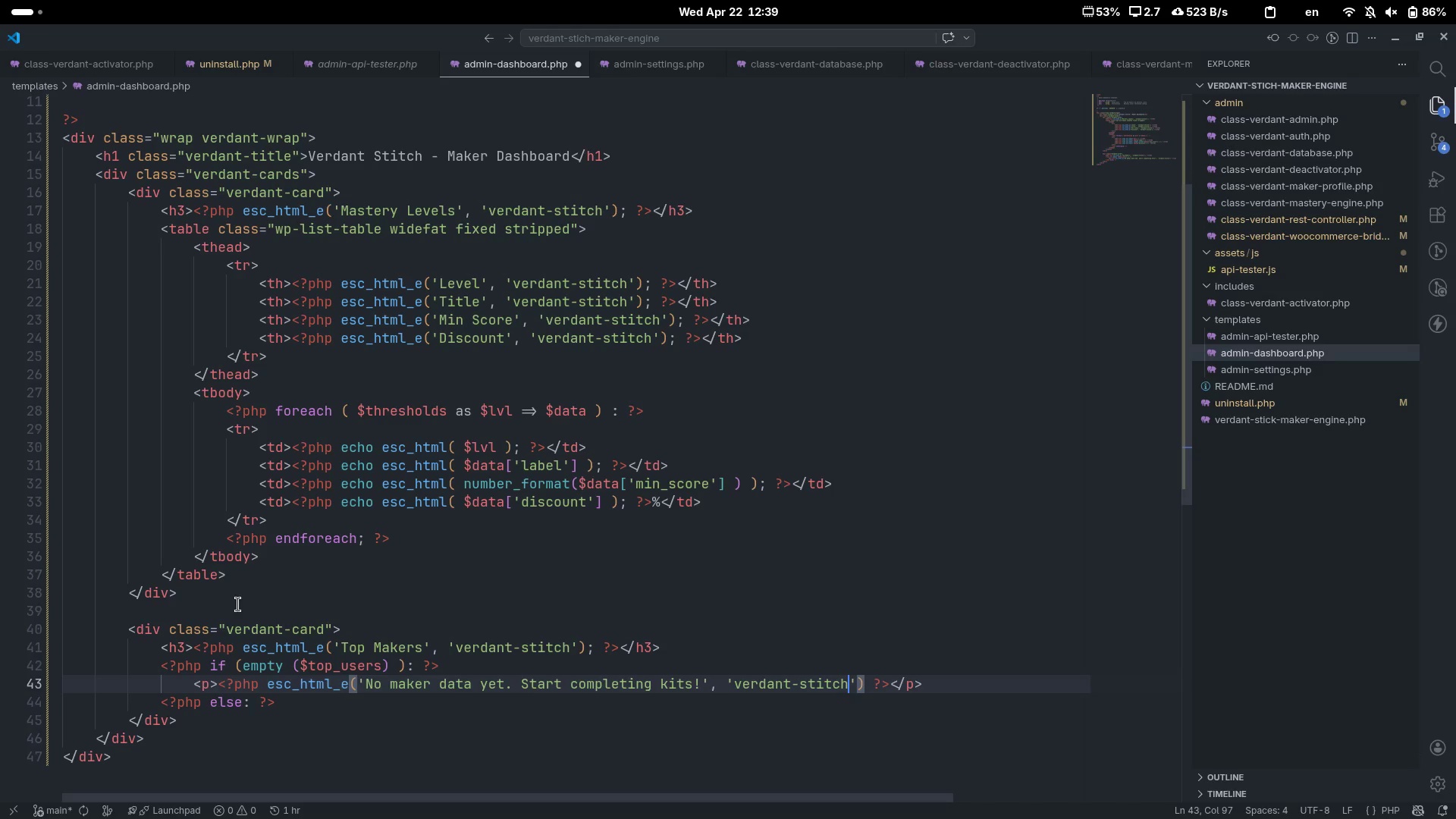 
key(ArrowDown)
 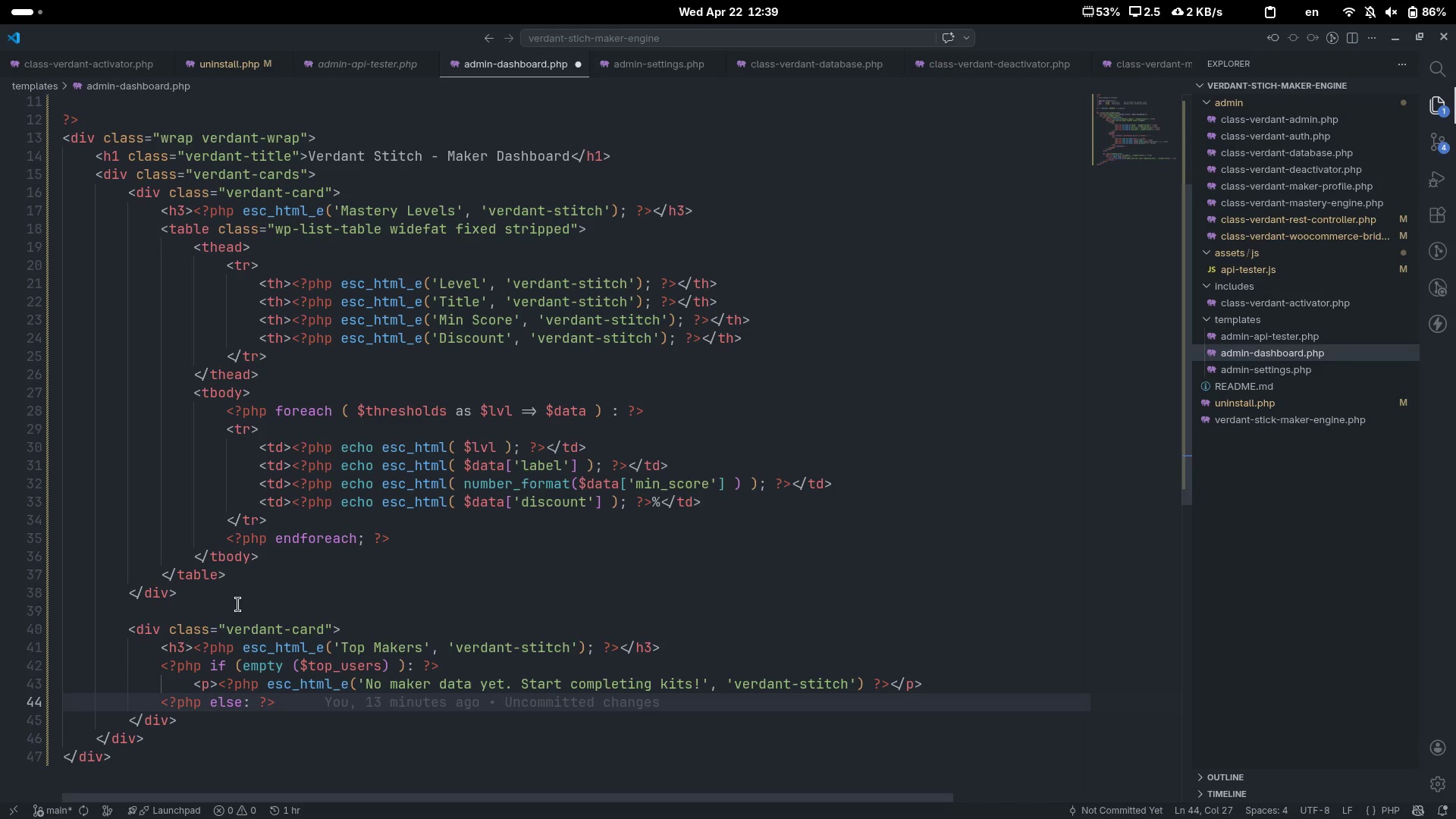 
key(Enter)
 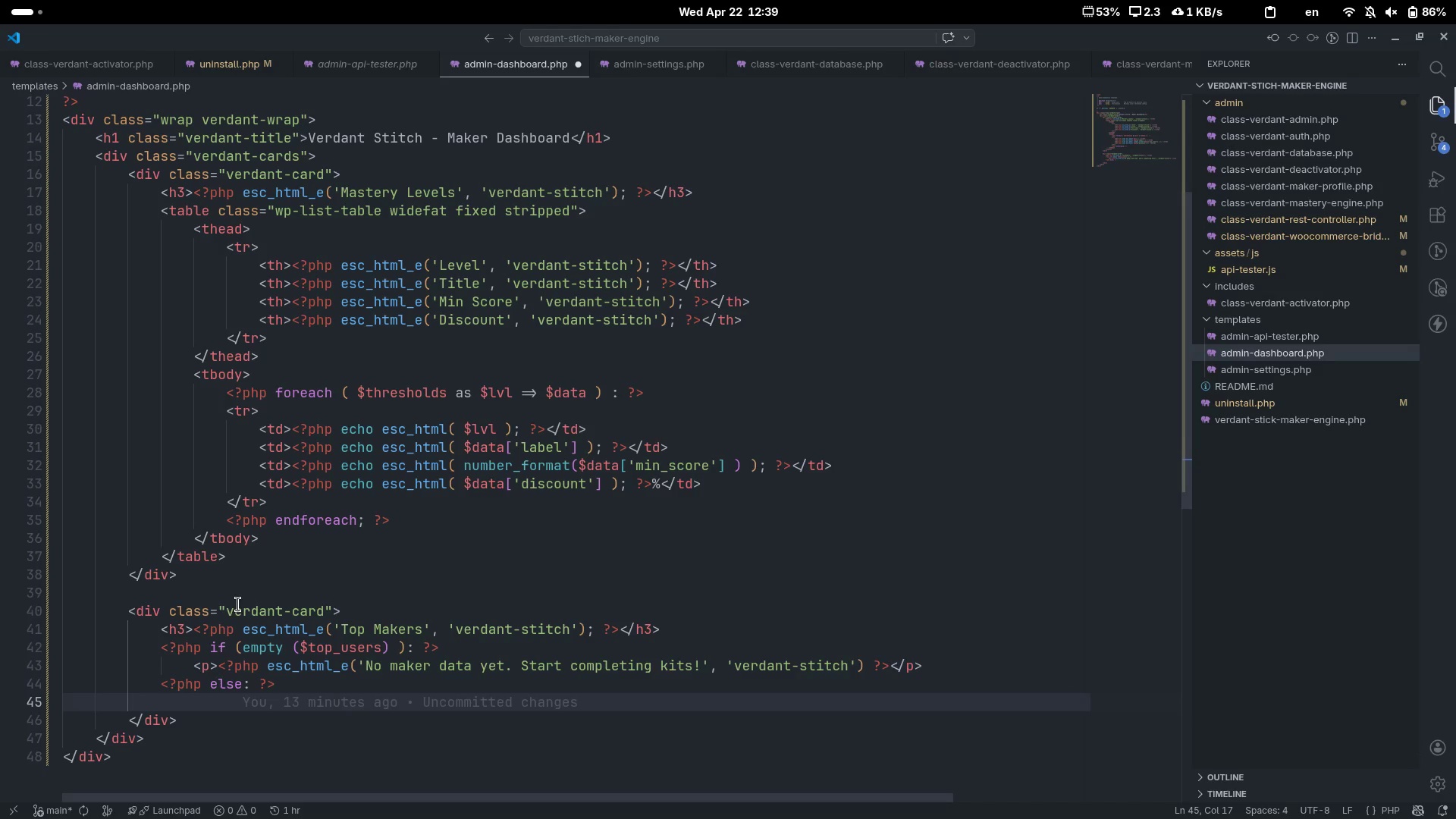 
wait(6.53)
 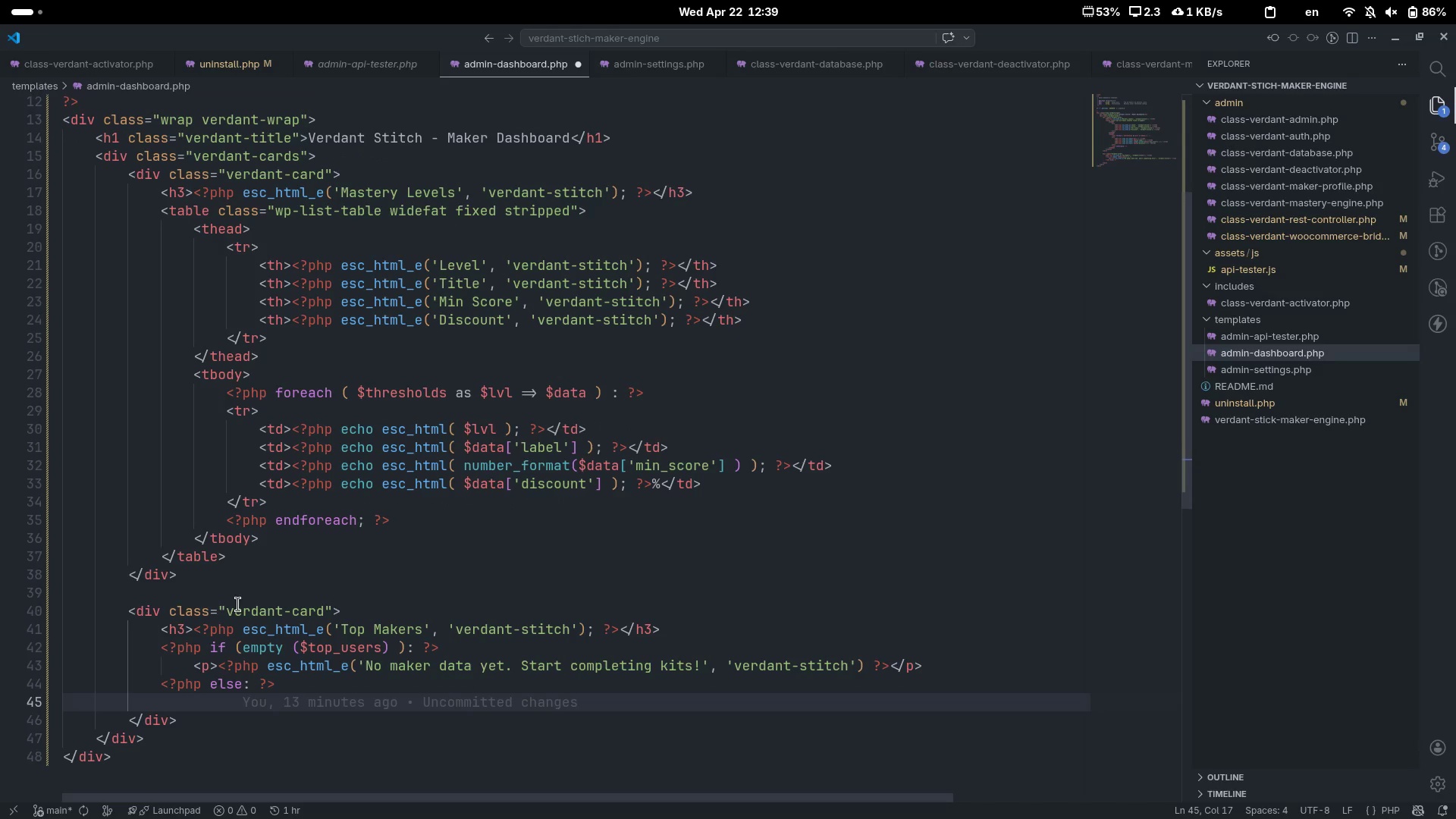 
key(Shift+Comma)
 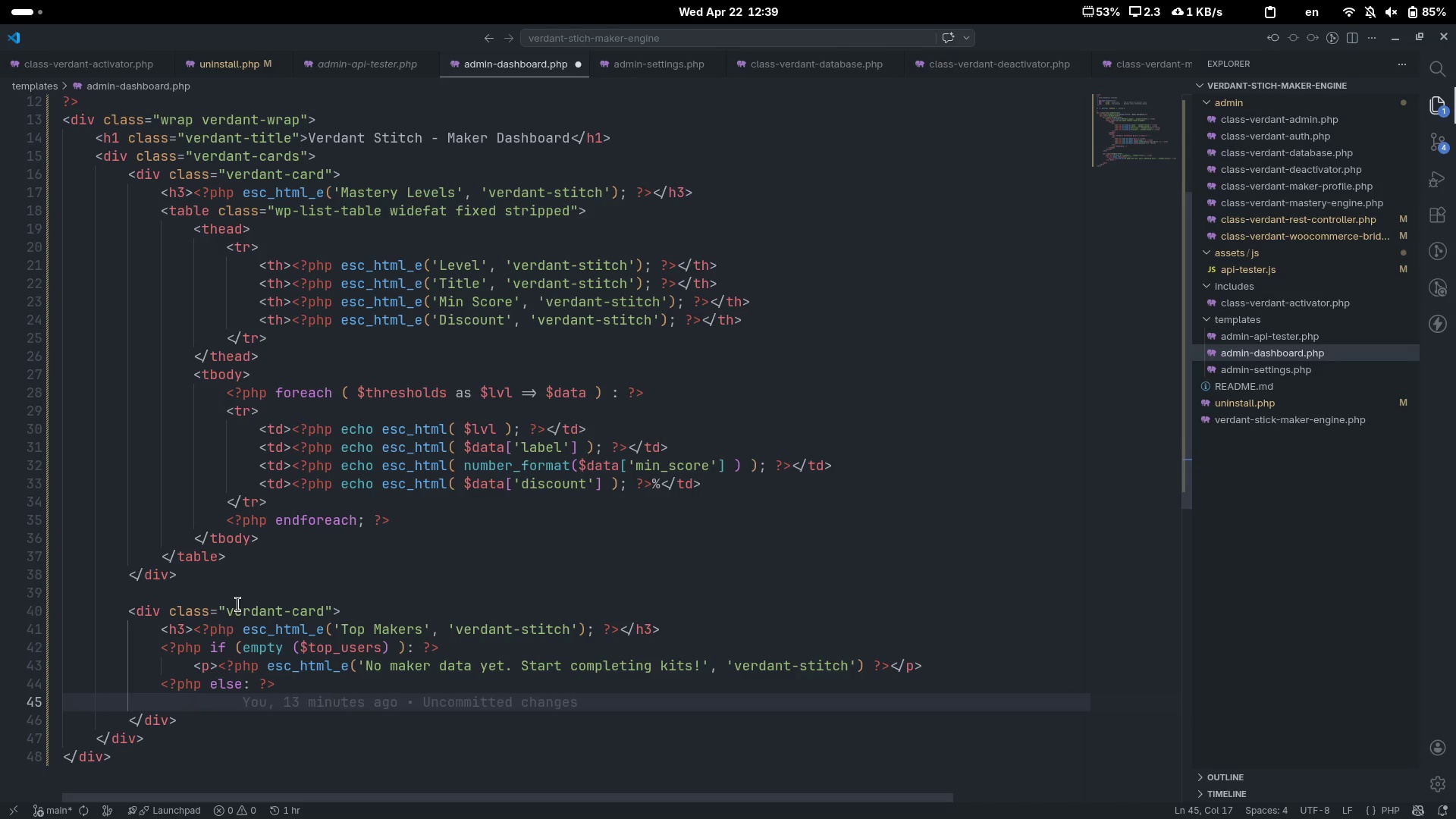 
key(Shift+Period)
 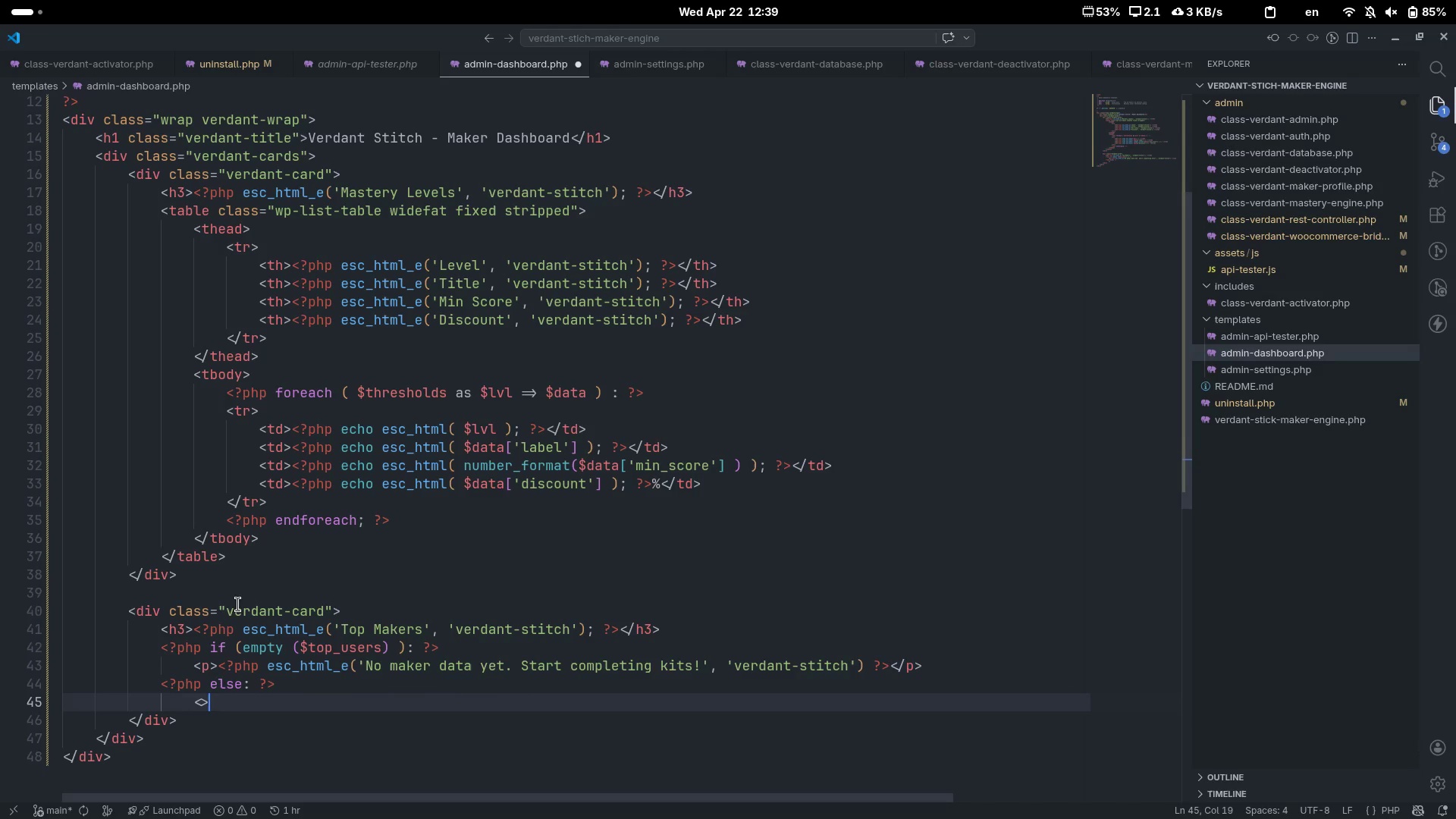 
key(ArrowLeft)
 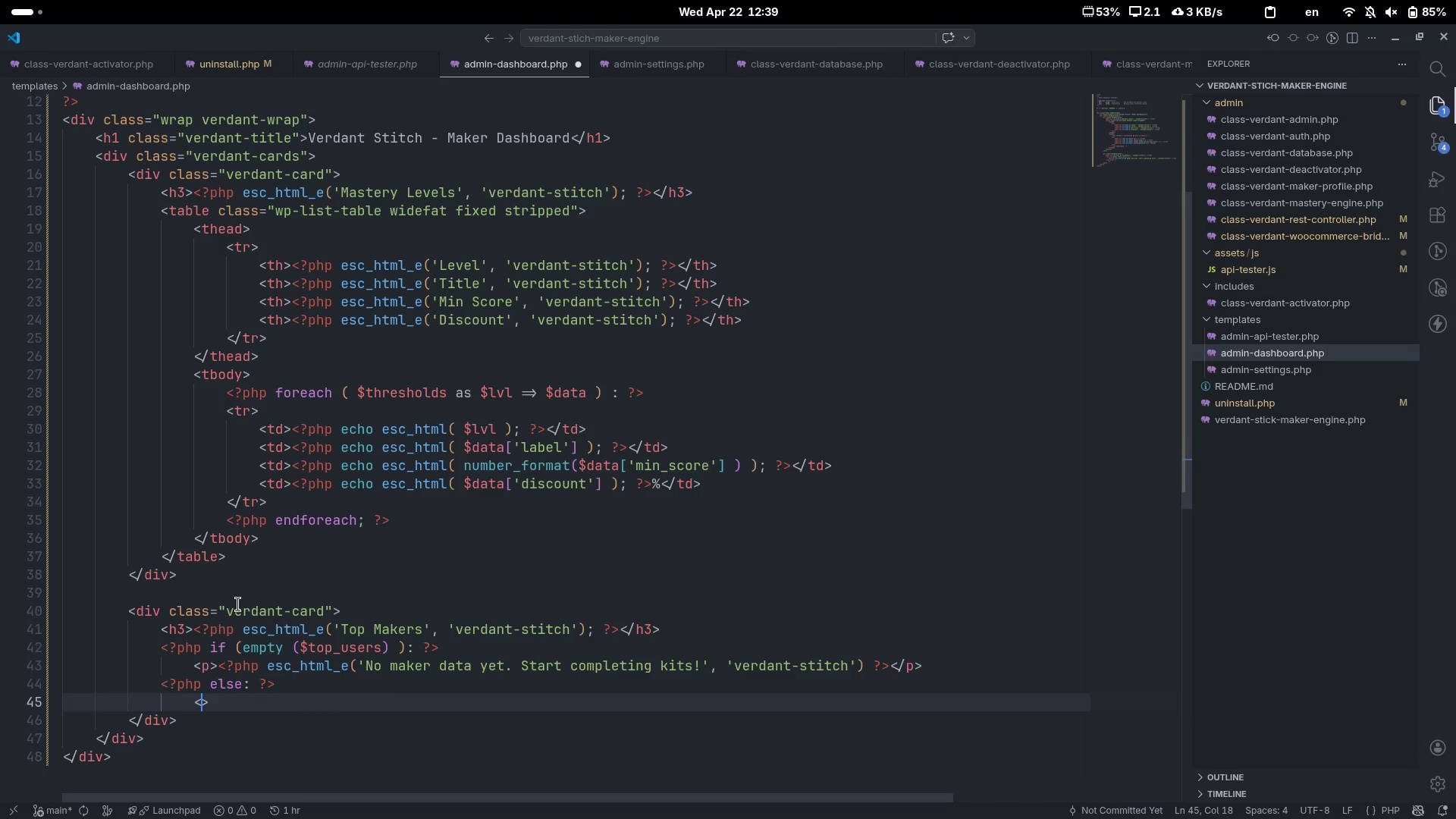 
type(table)
 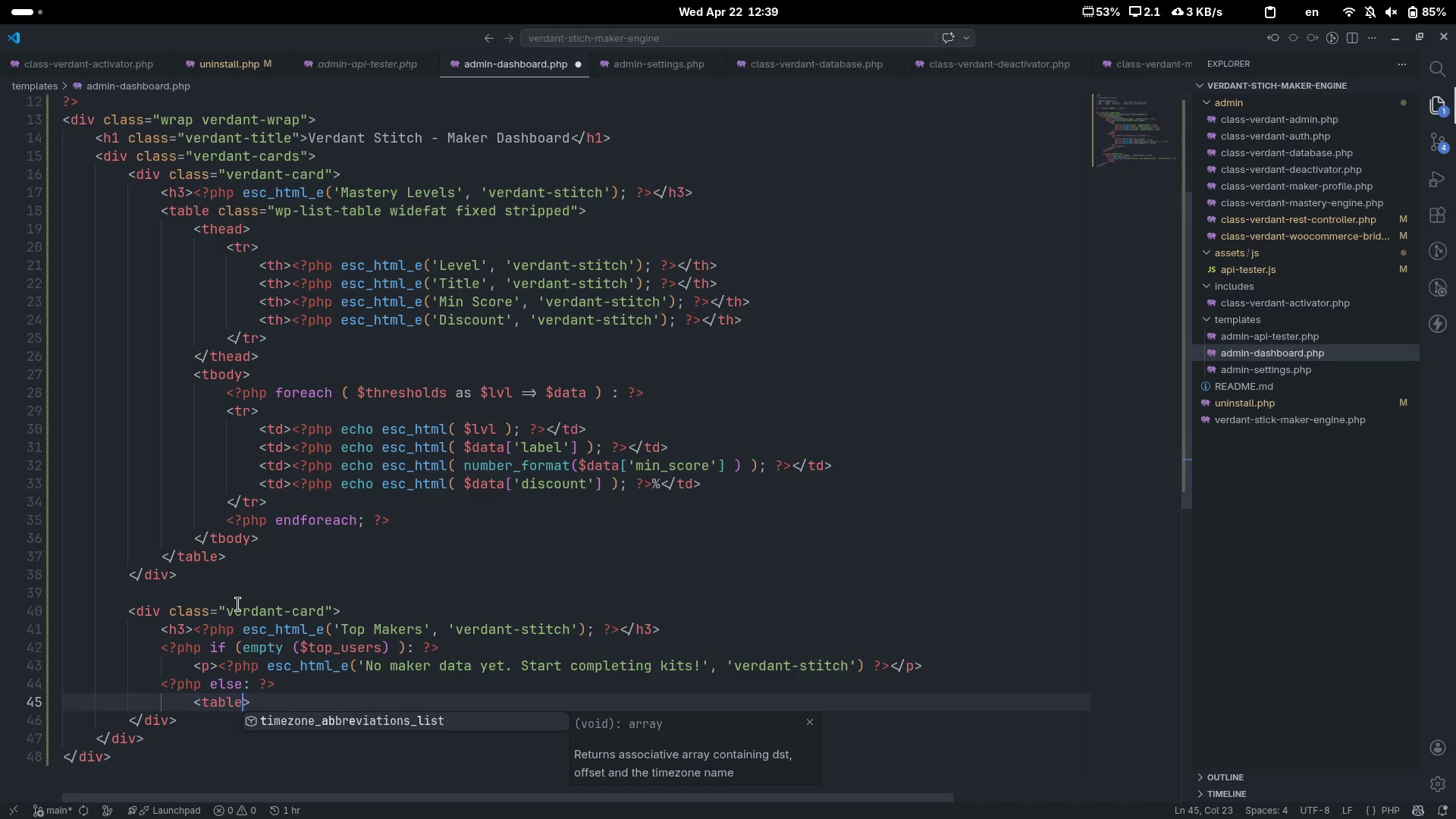 
key(ArrowRight)
 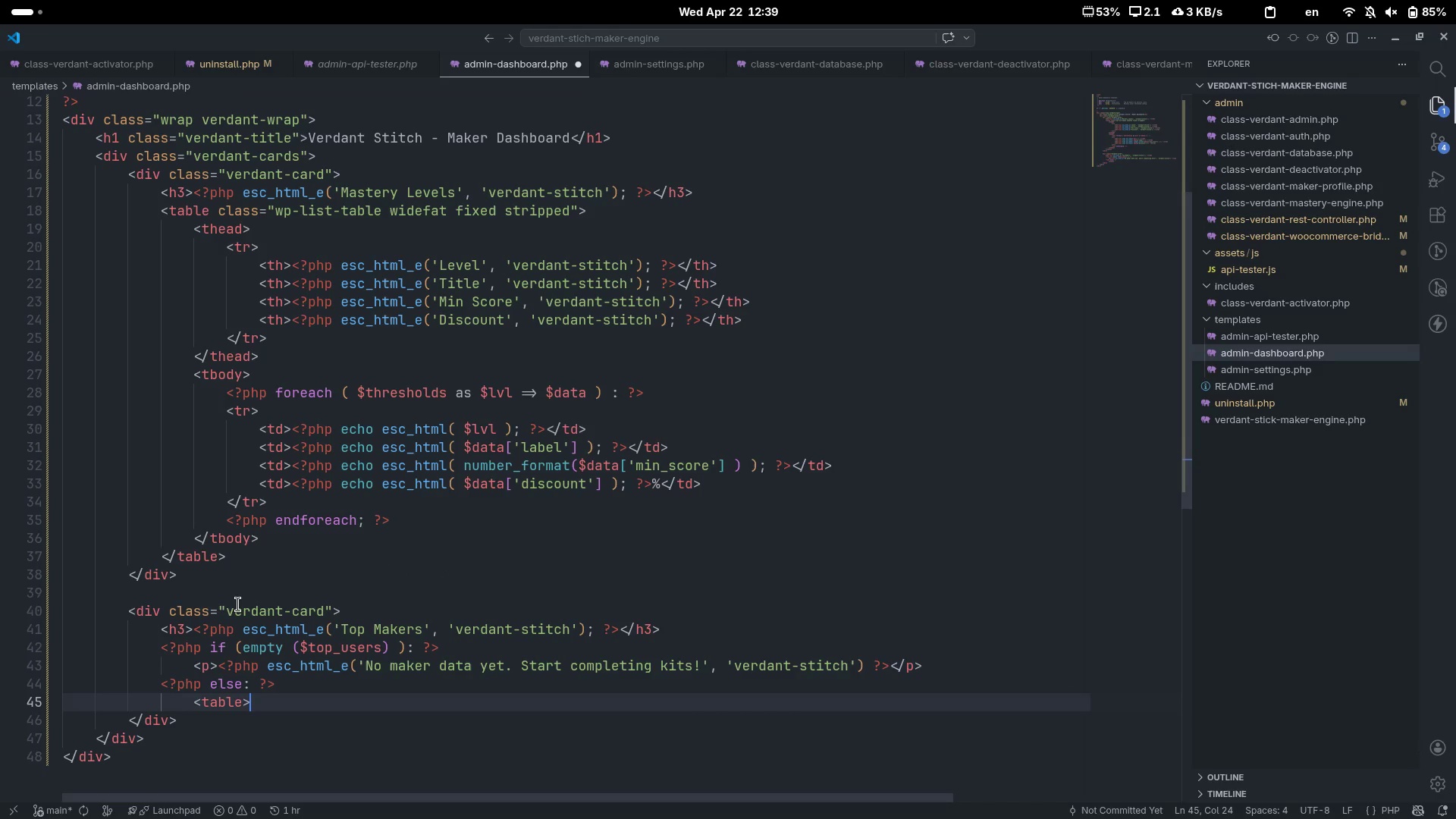 
key(Shift+Comma)
 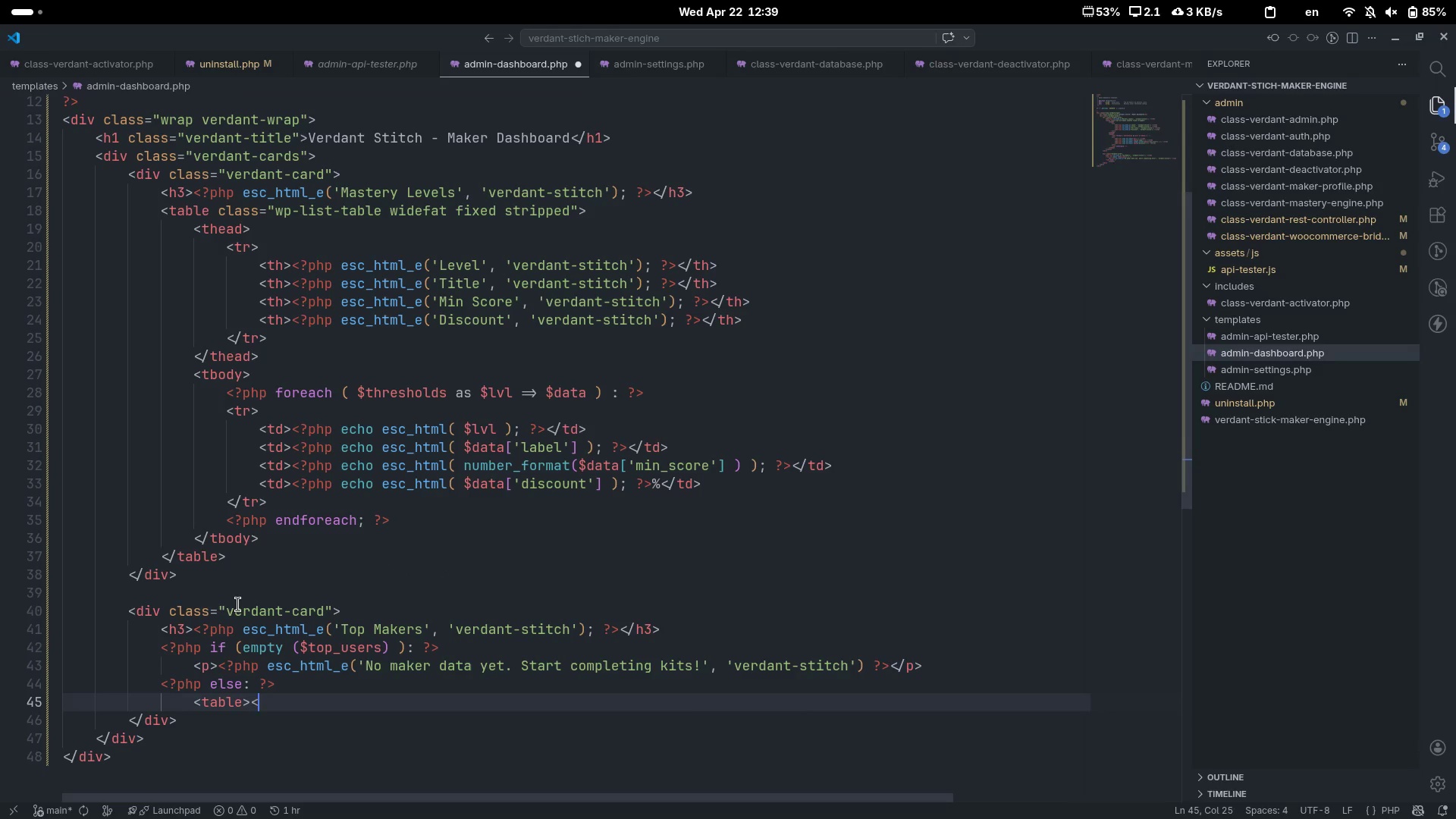 
key(Shift+Period)
 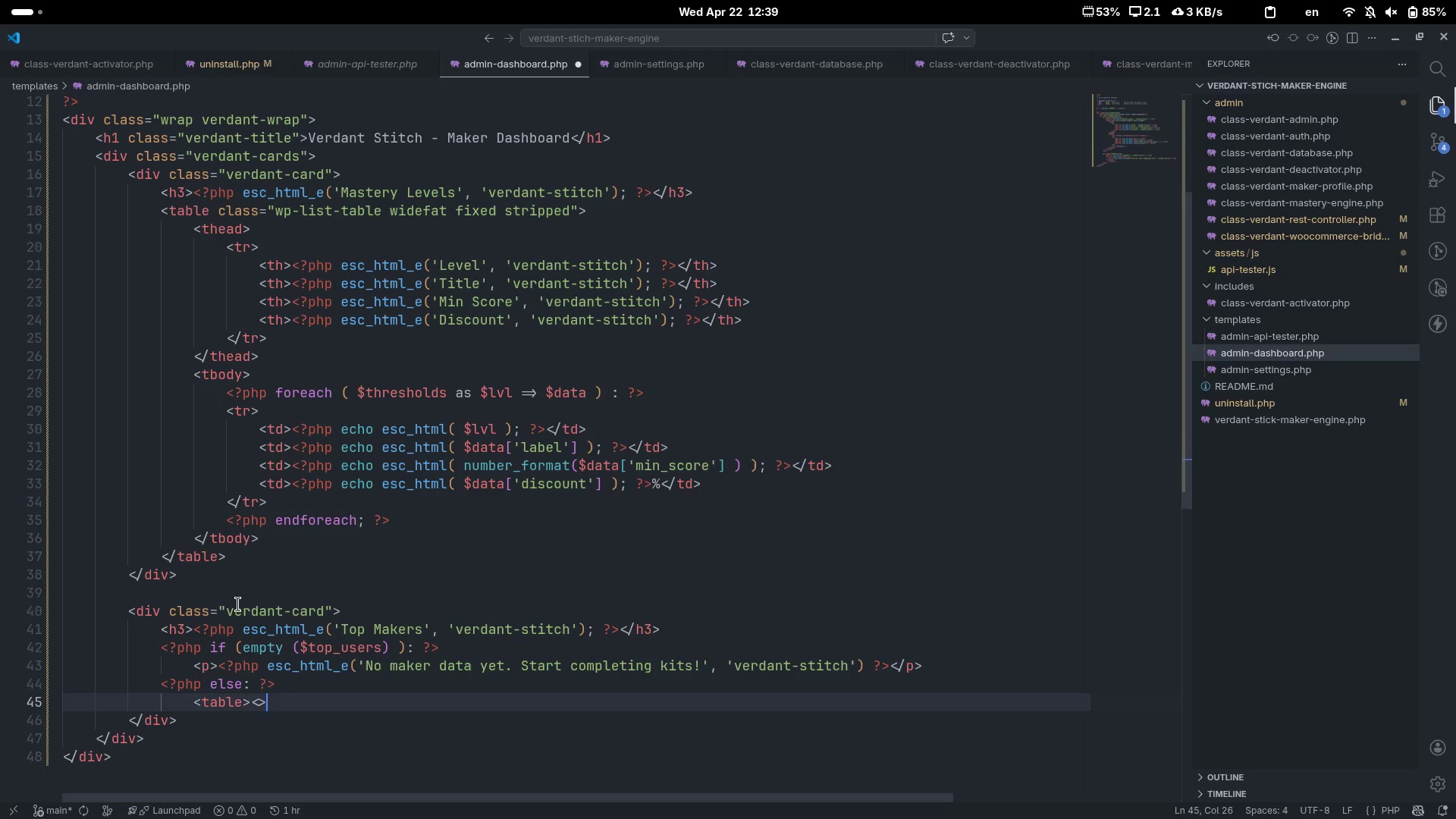 
key(ArrowLeft)
 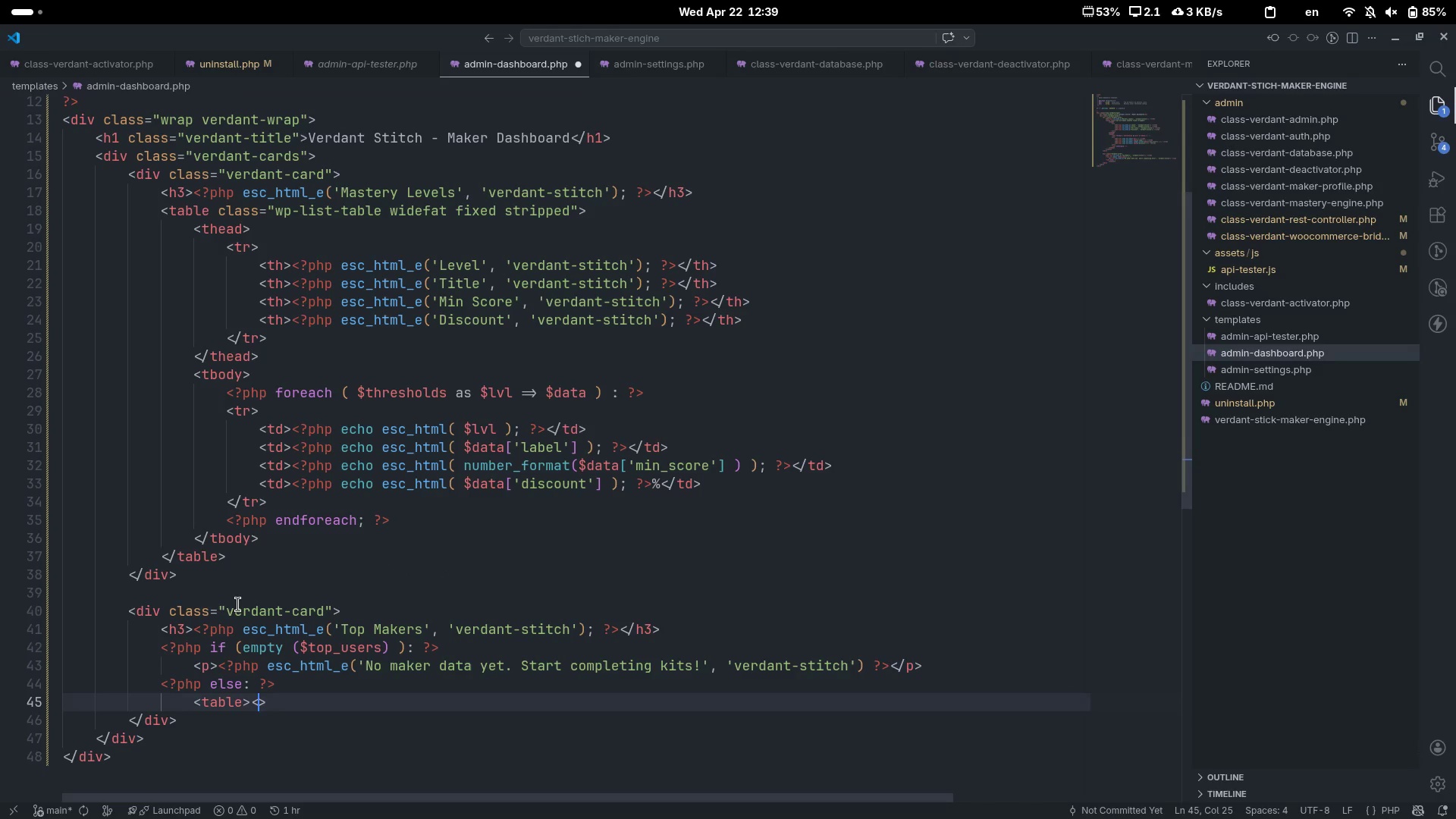 
type(/table)
 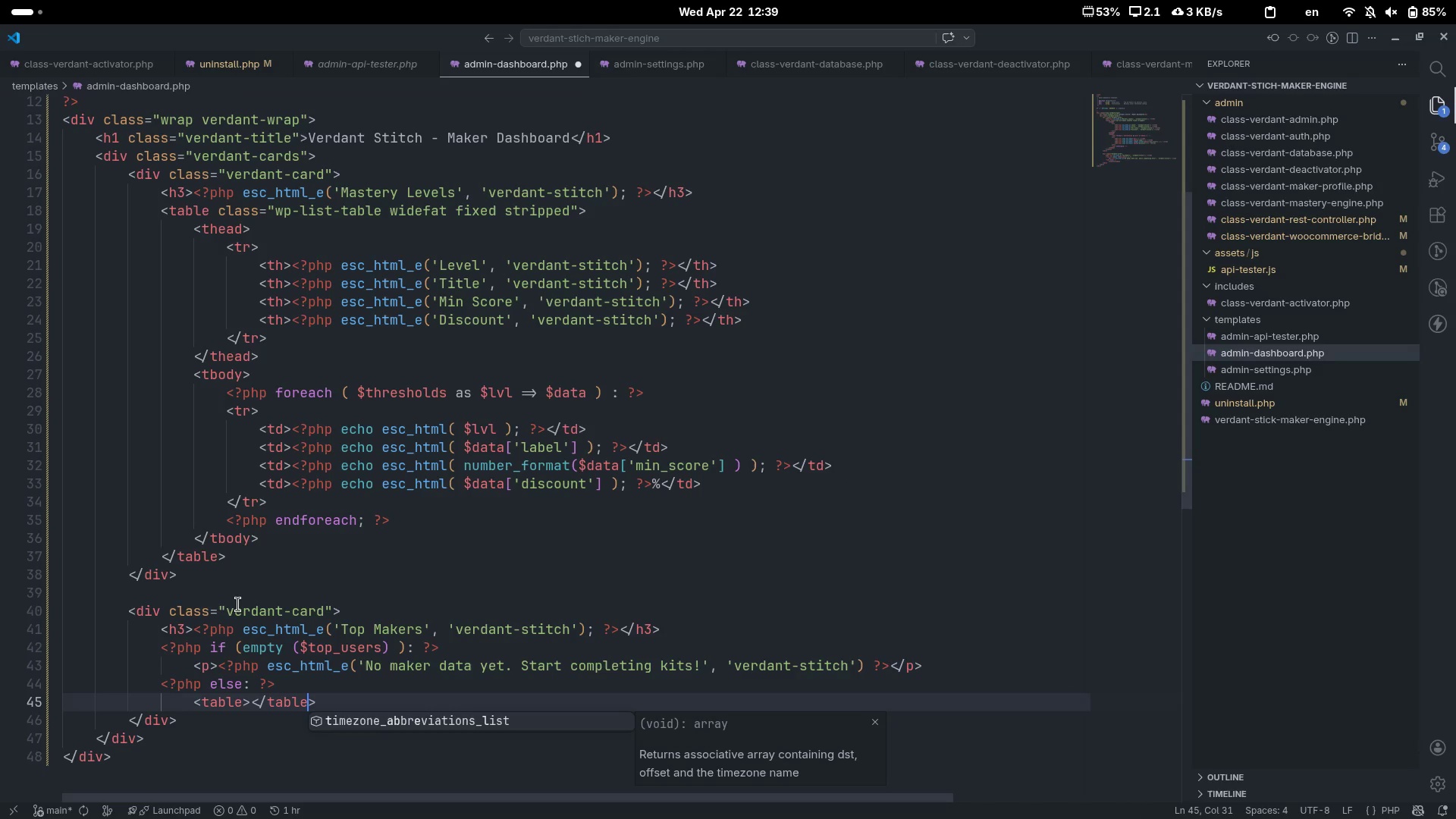 
key(Control+ArrowLeft)
 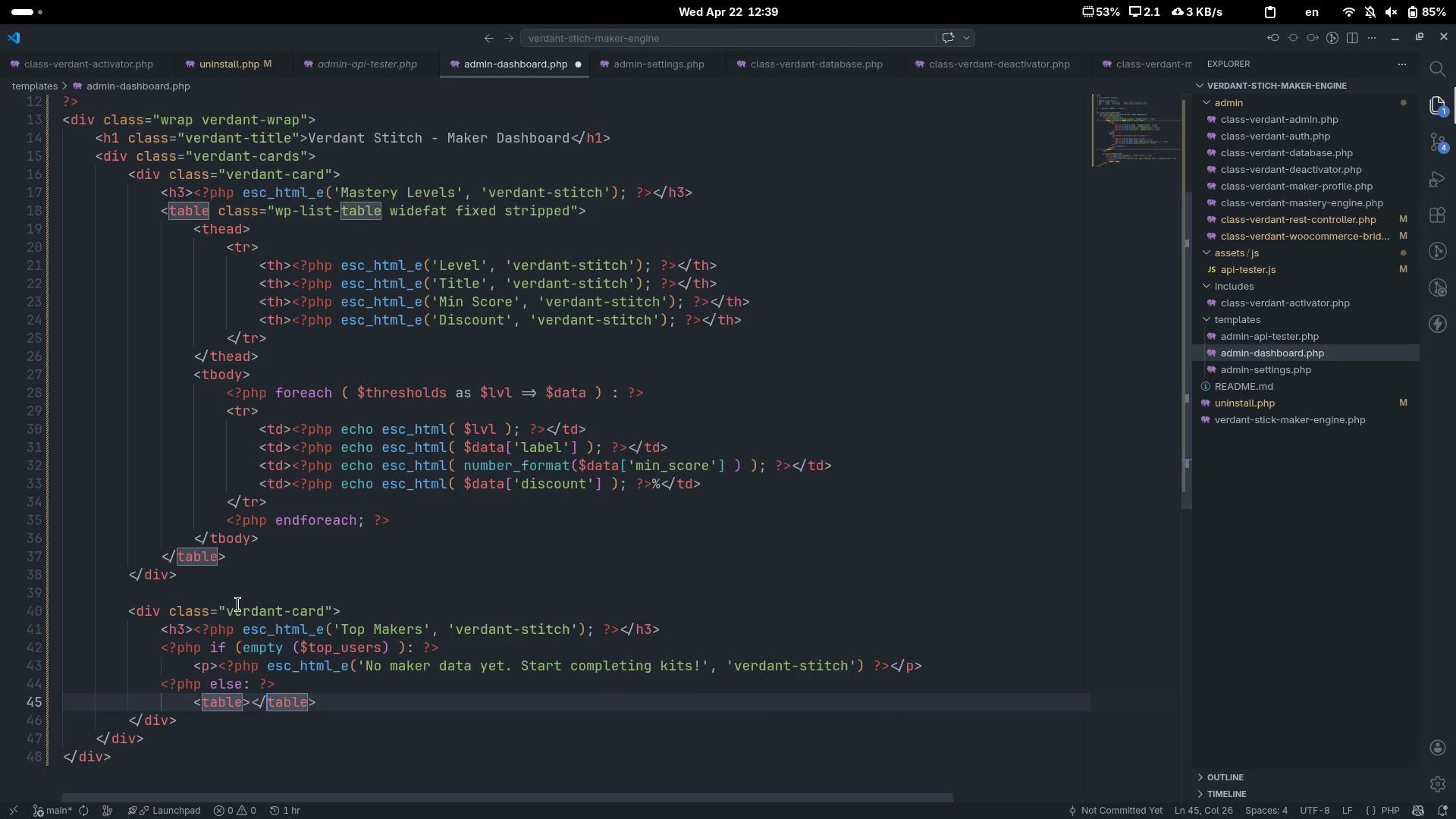 
key(Control+ArrowLeft)
 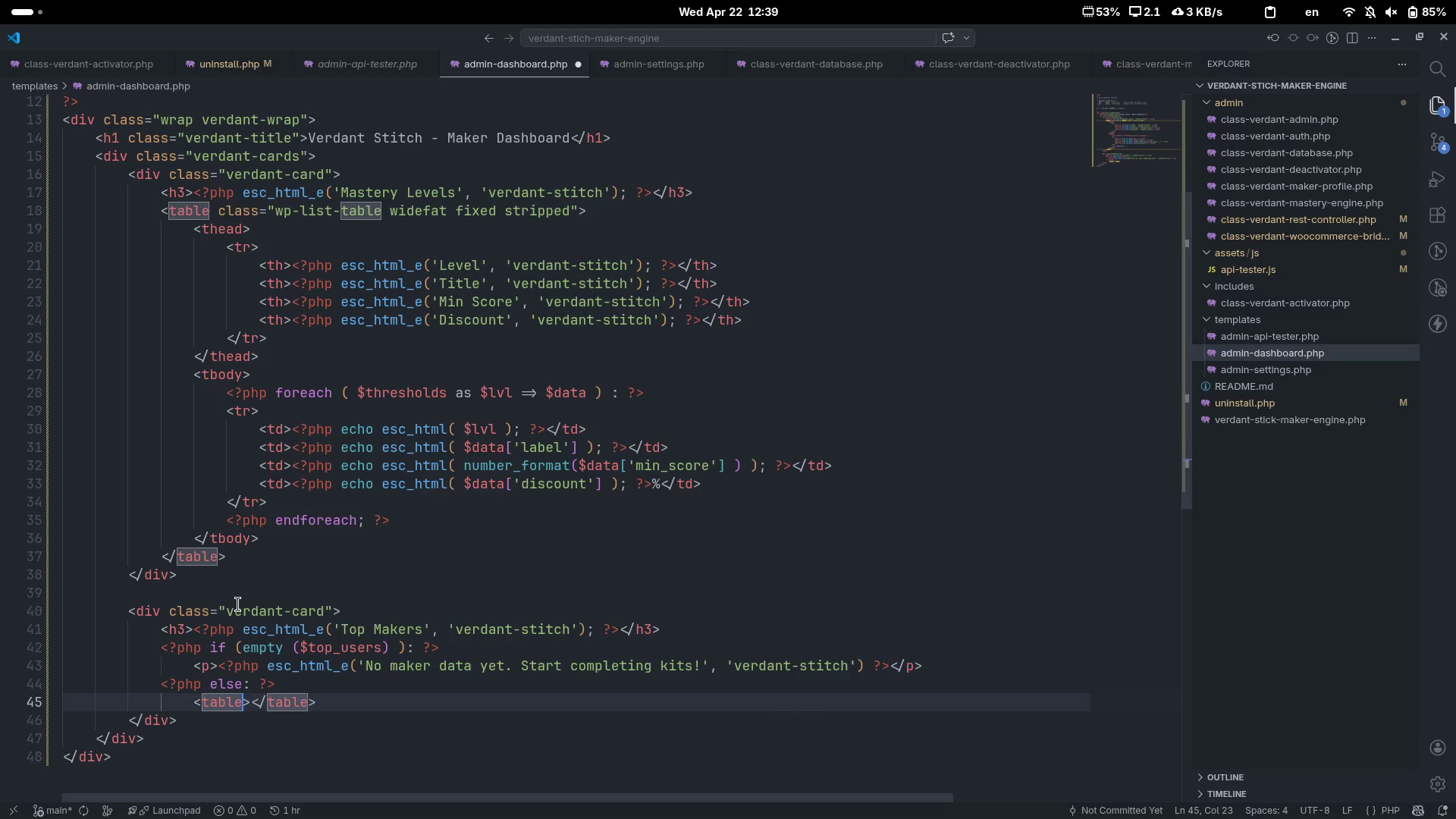 
key(ArrowLeft)
 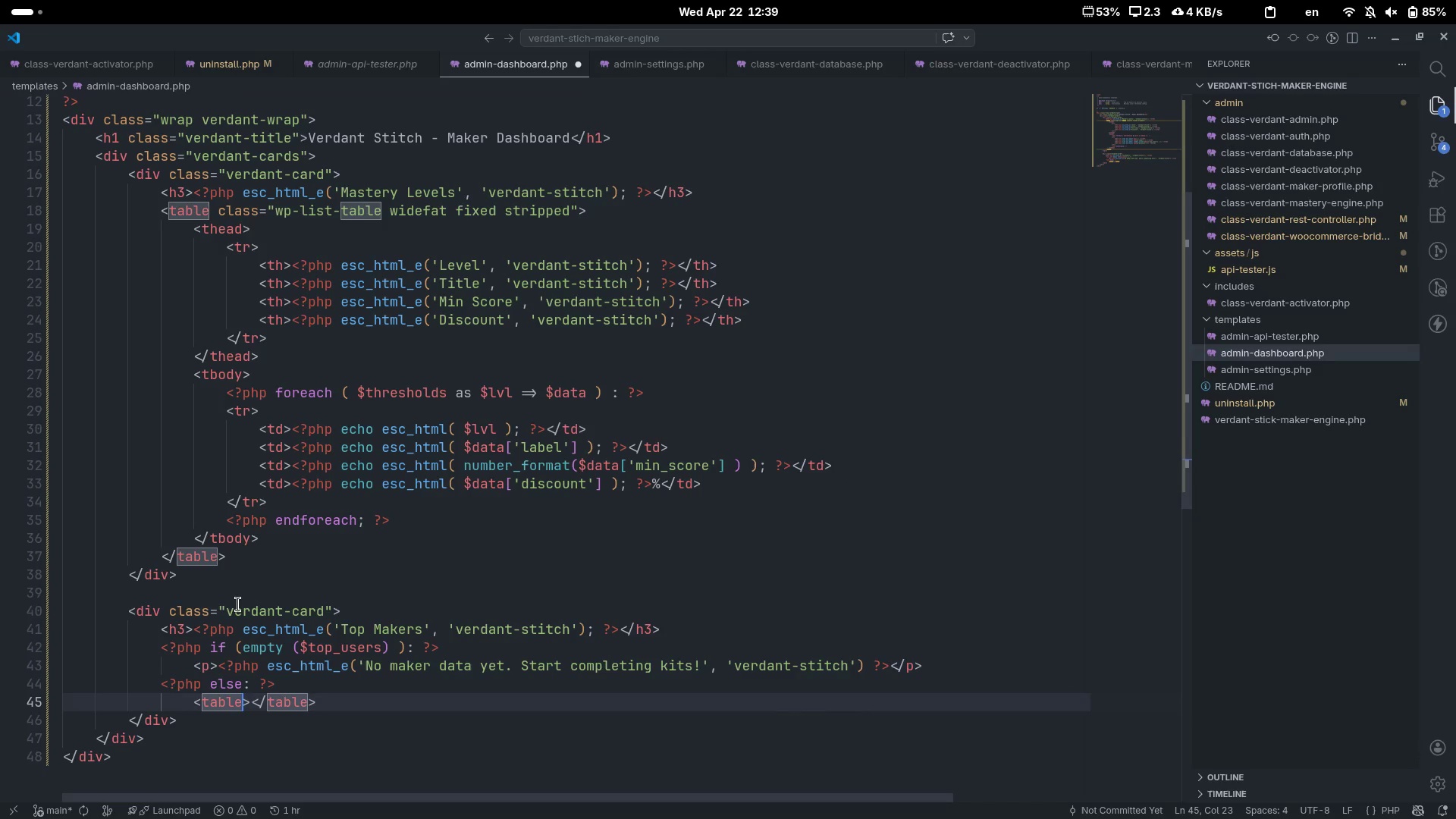 
key(Control+ControlLeft)
 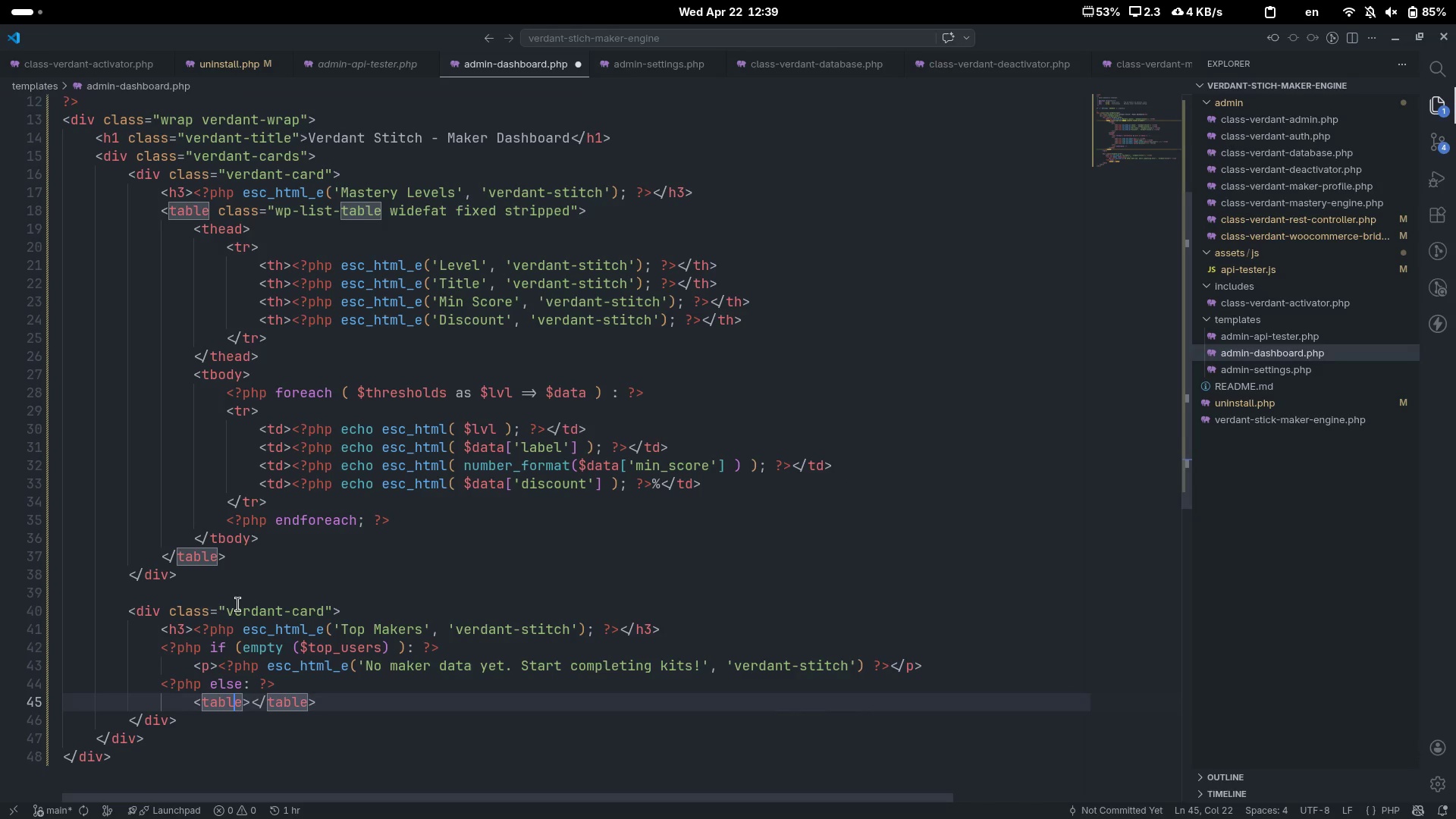 
key(ArrowLeft)
 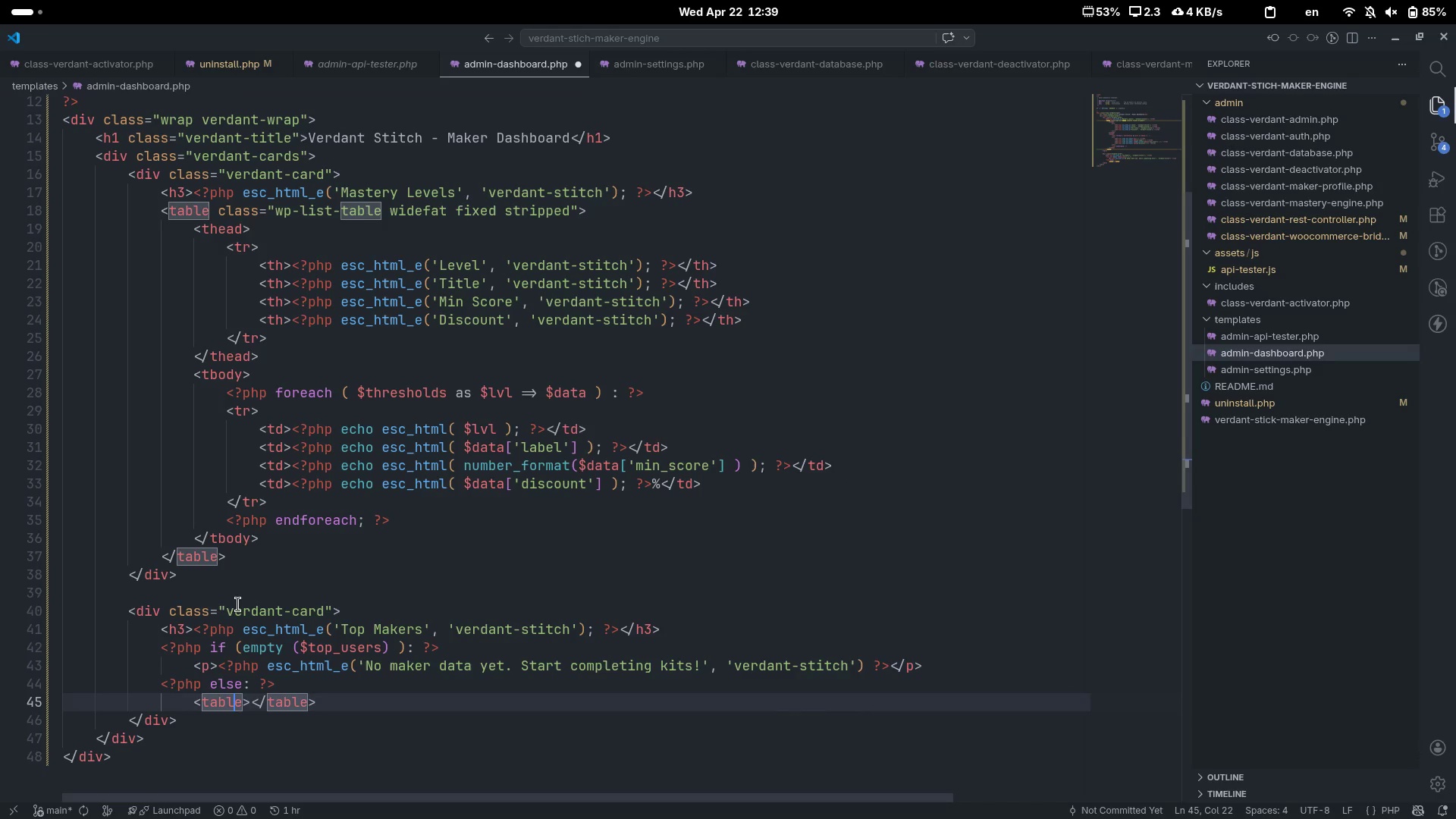 
key(Control+ControlLeft)
 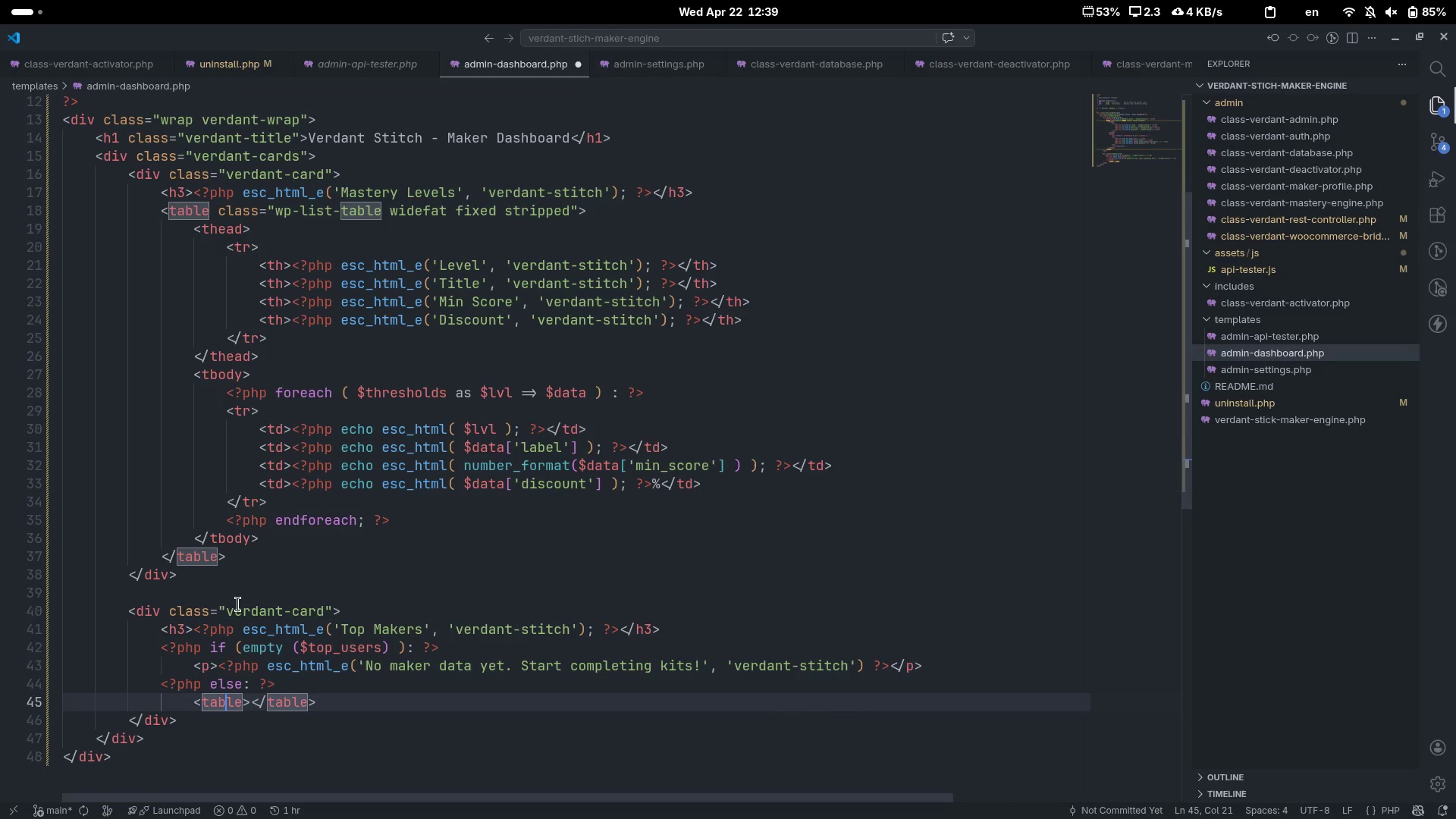 
key(ArrowLeft)
 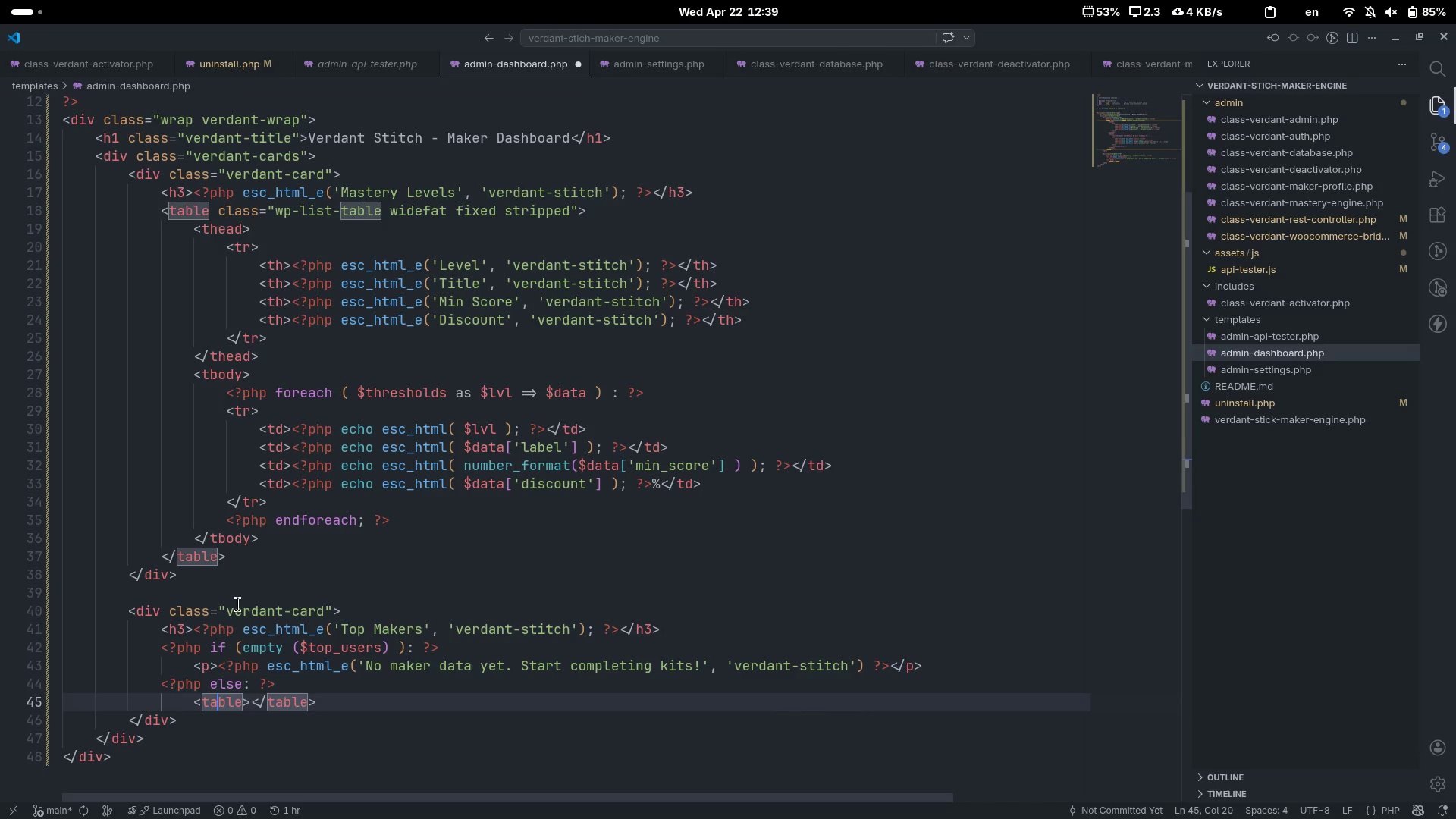 
key(Control+ControlLeft)
 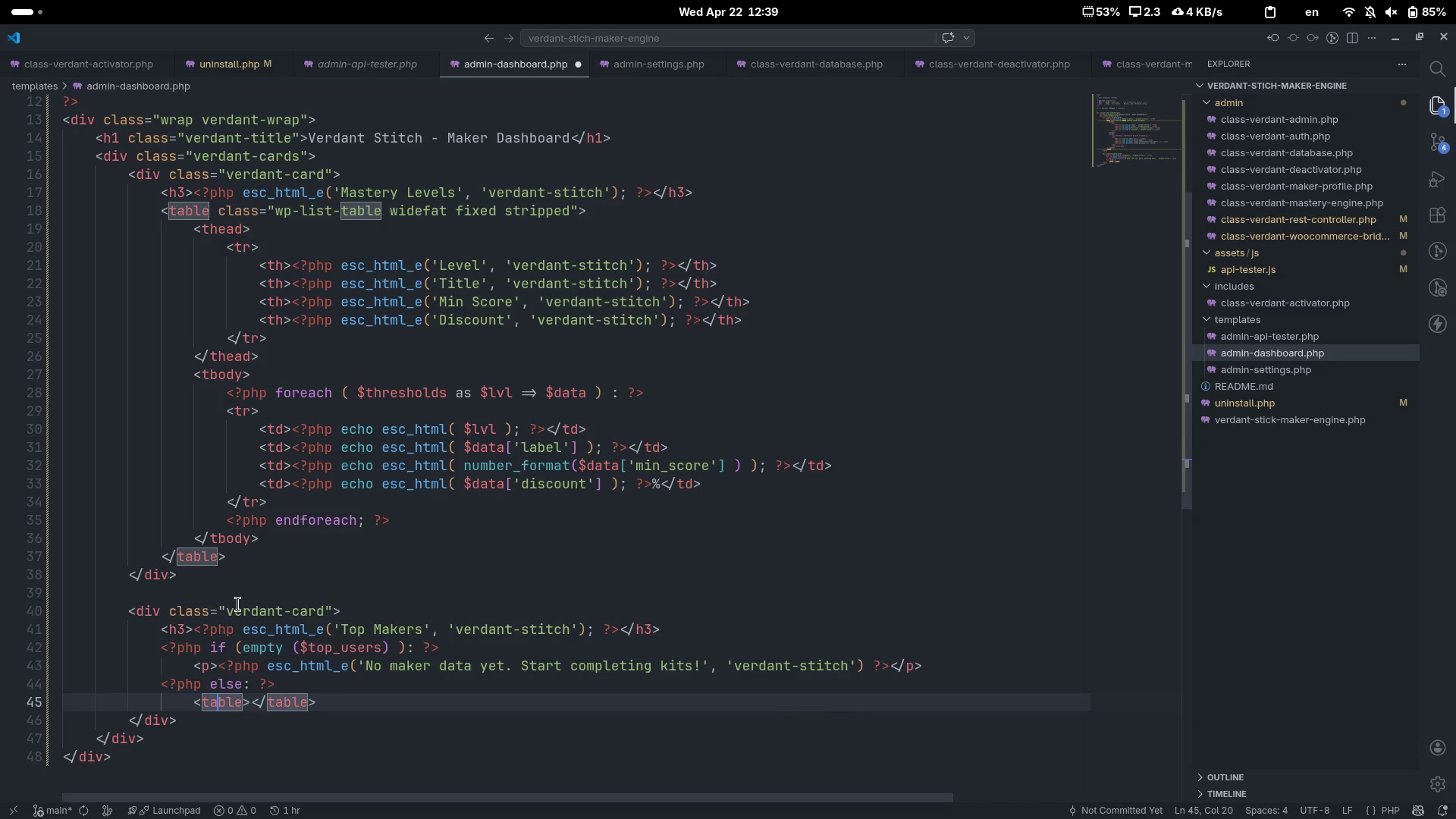 
key(Control+ArrowLeft)
 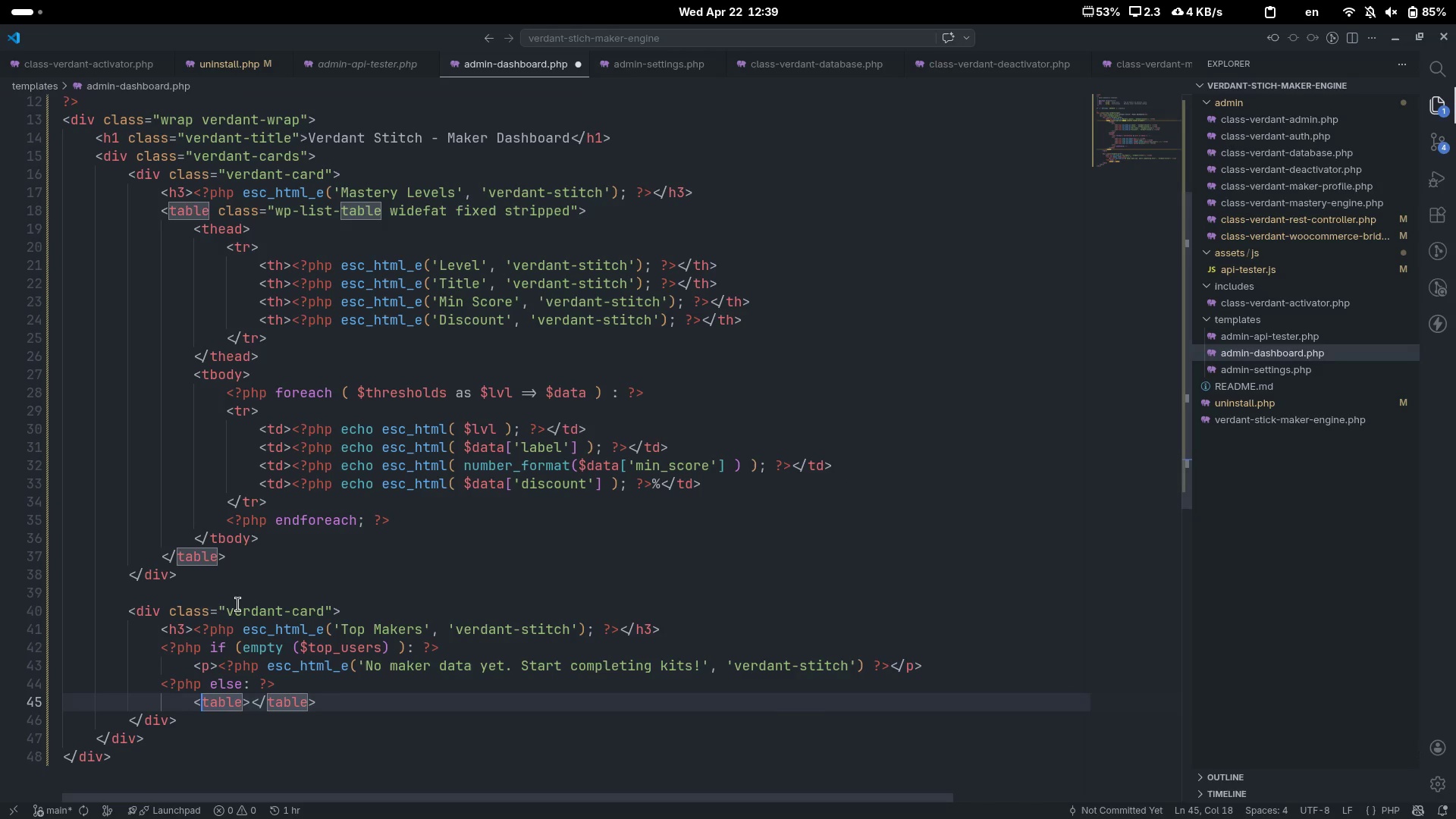 
key(ArrowLeft)
 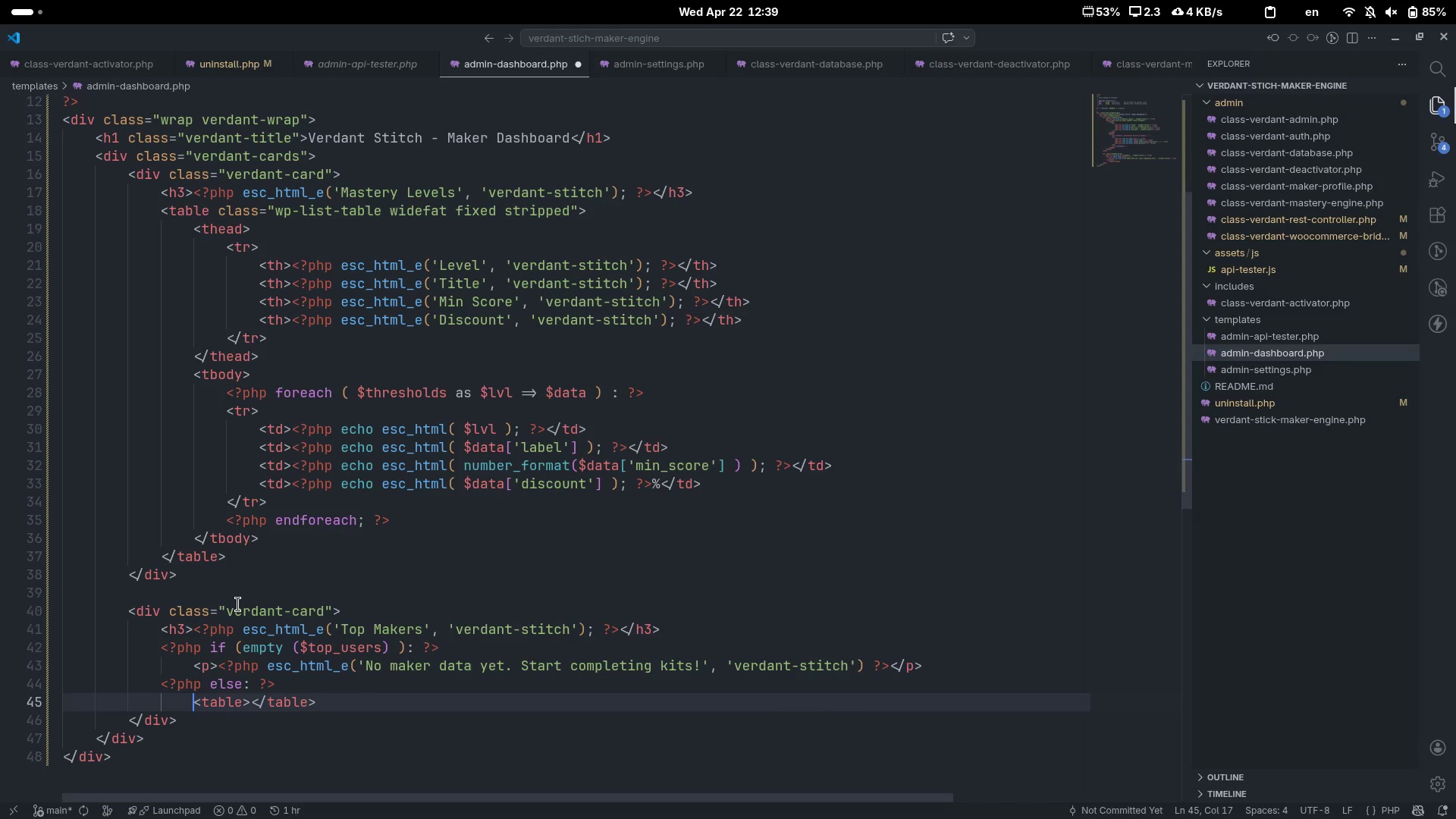 
key(Backspace)
 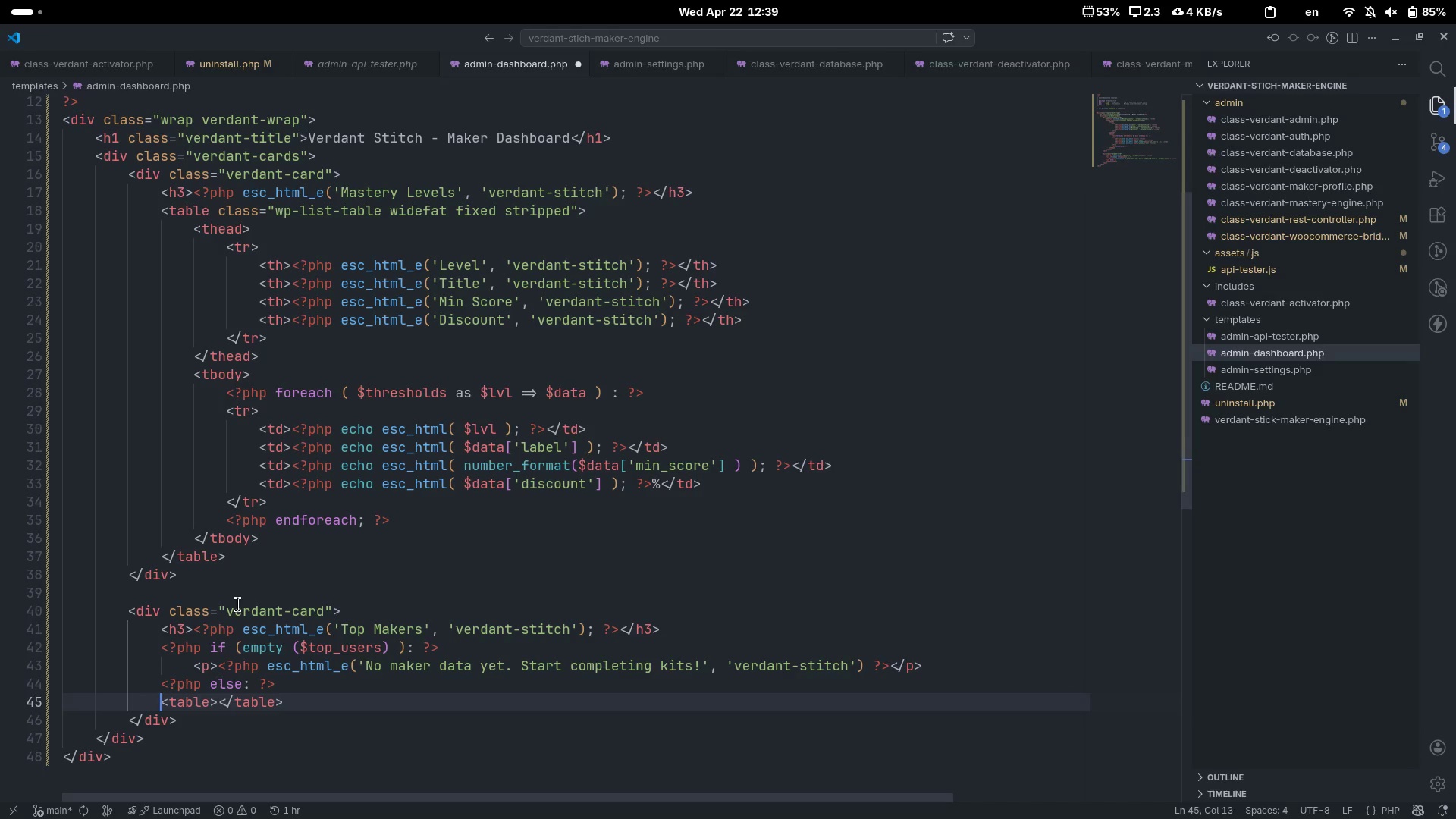 
key(Control+ArrowRight)
 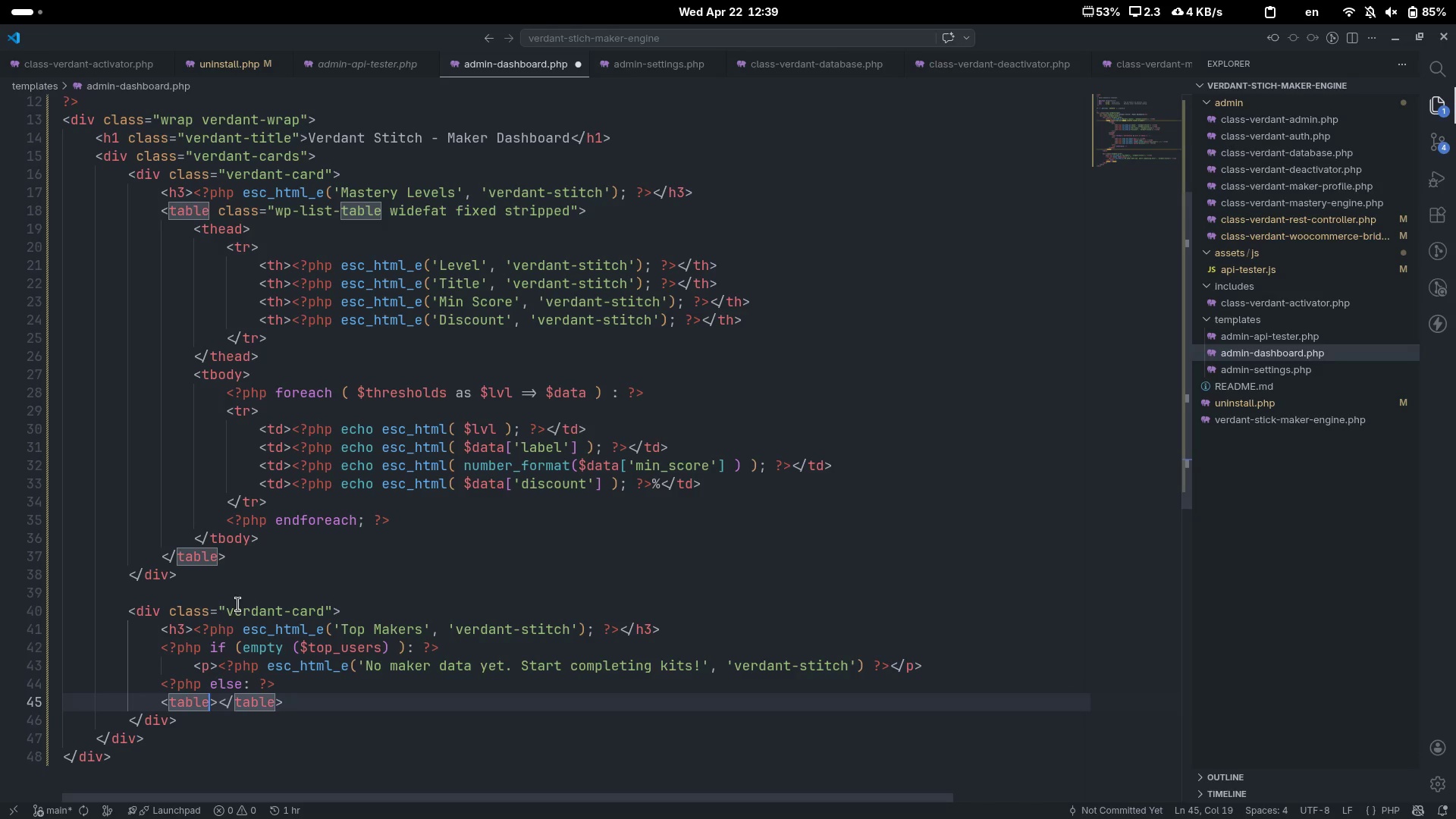 
key(Control+ArrowRight)
 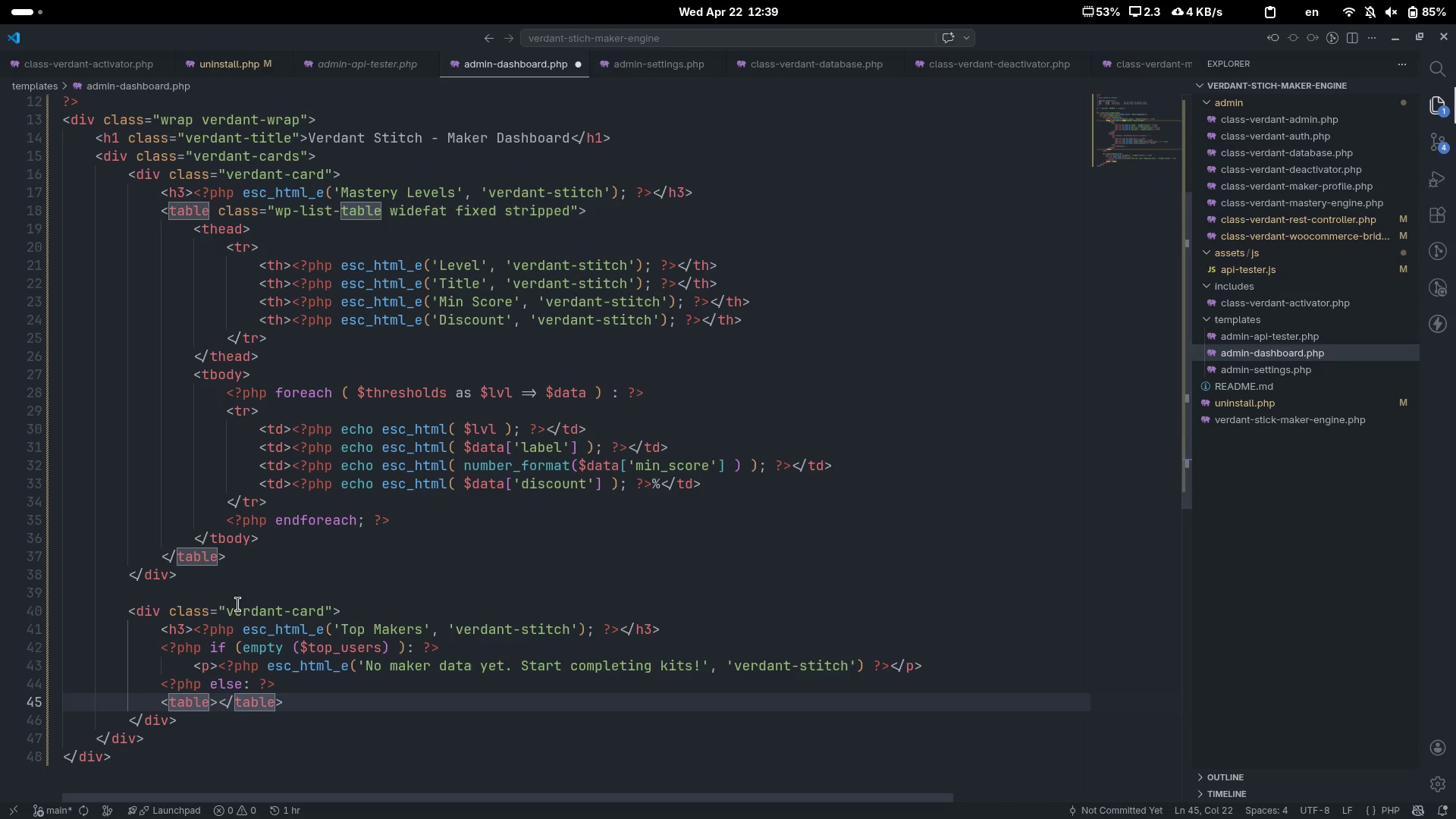 
key(ArrowLeft)
 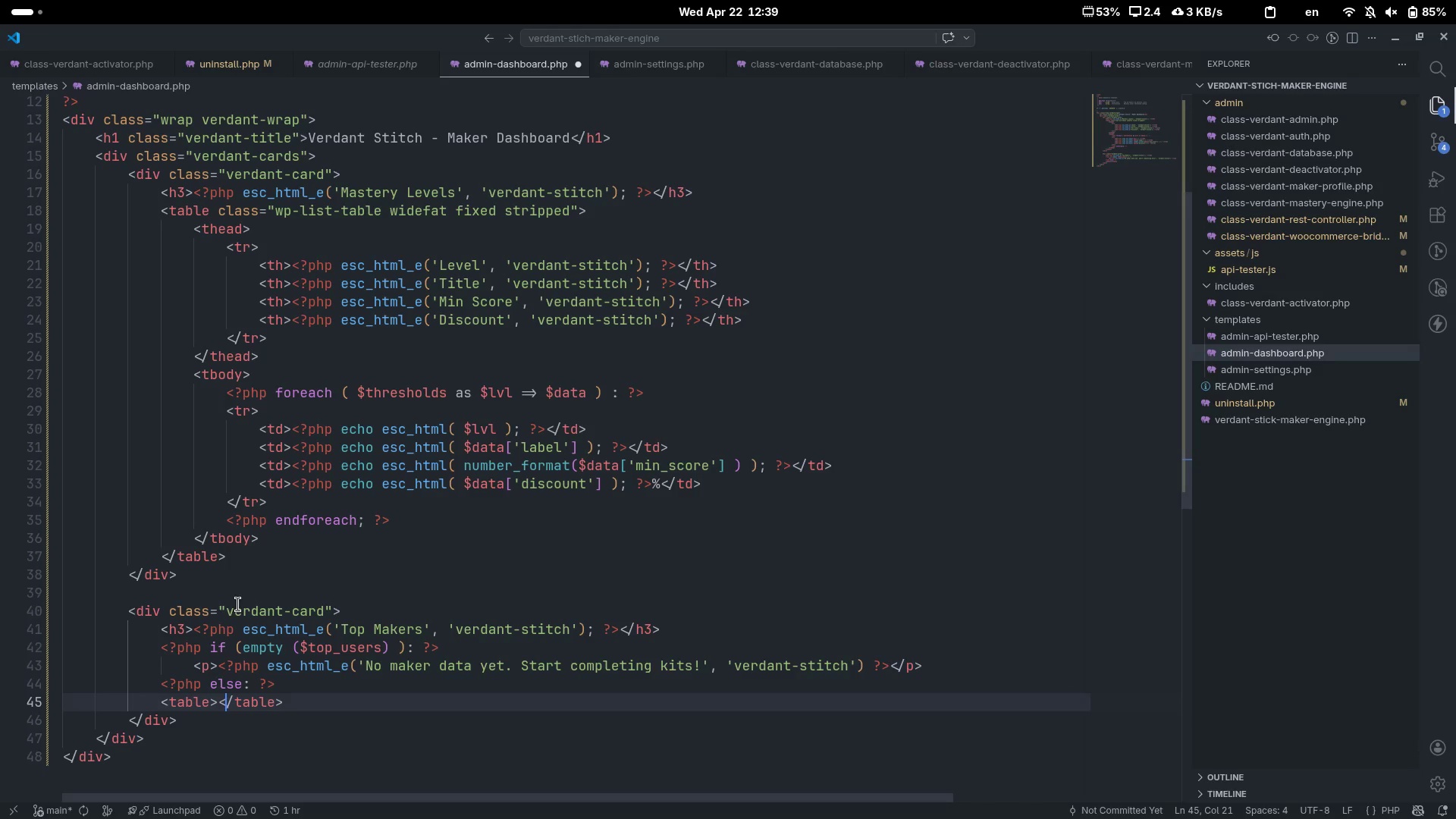 
key(ArrowLeft)
 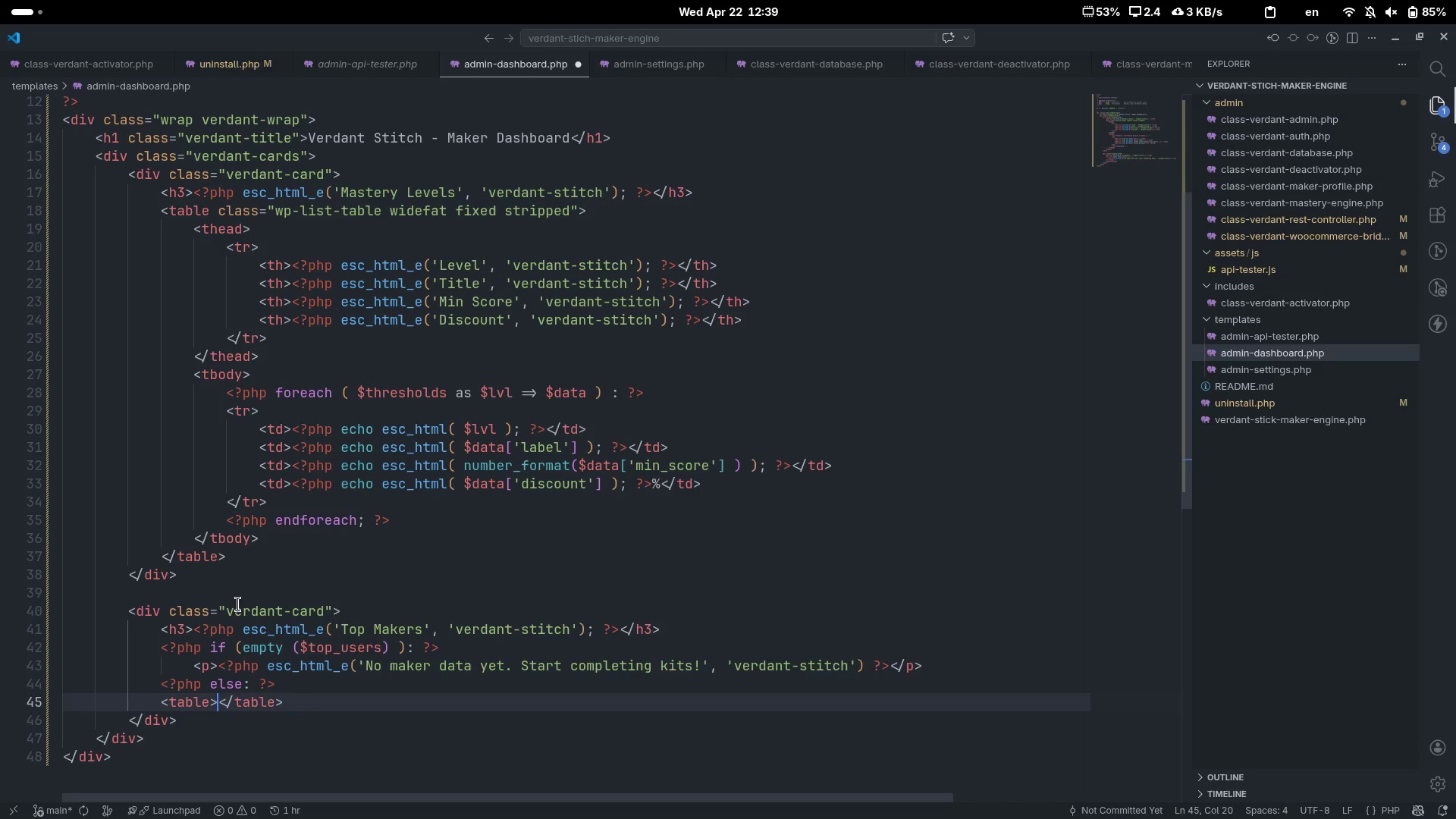 
key(Enter)
 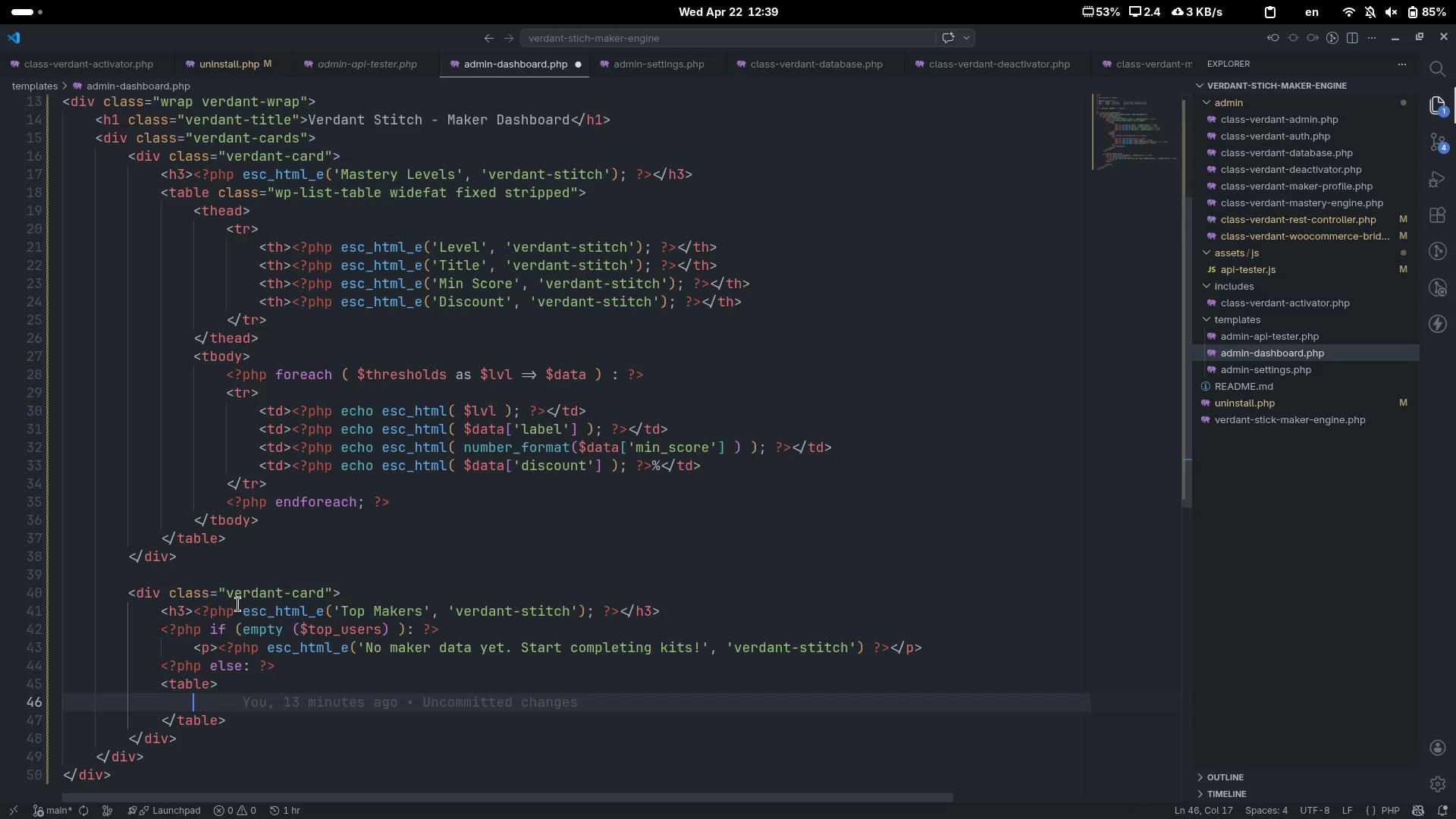 
key(ArrowUp)
 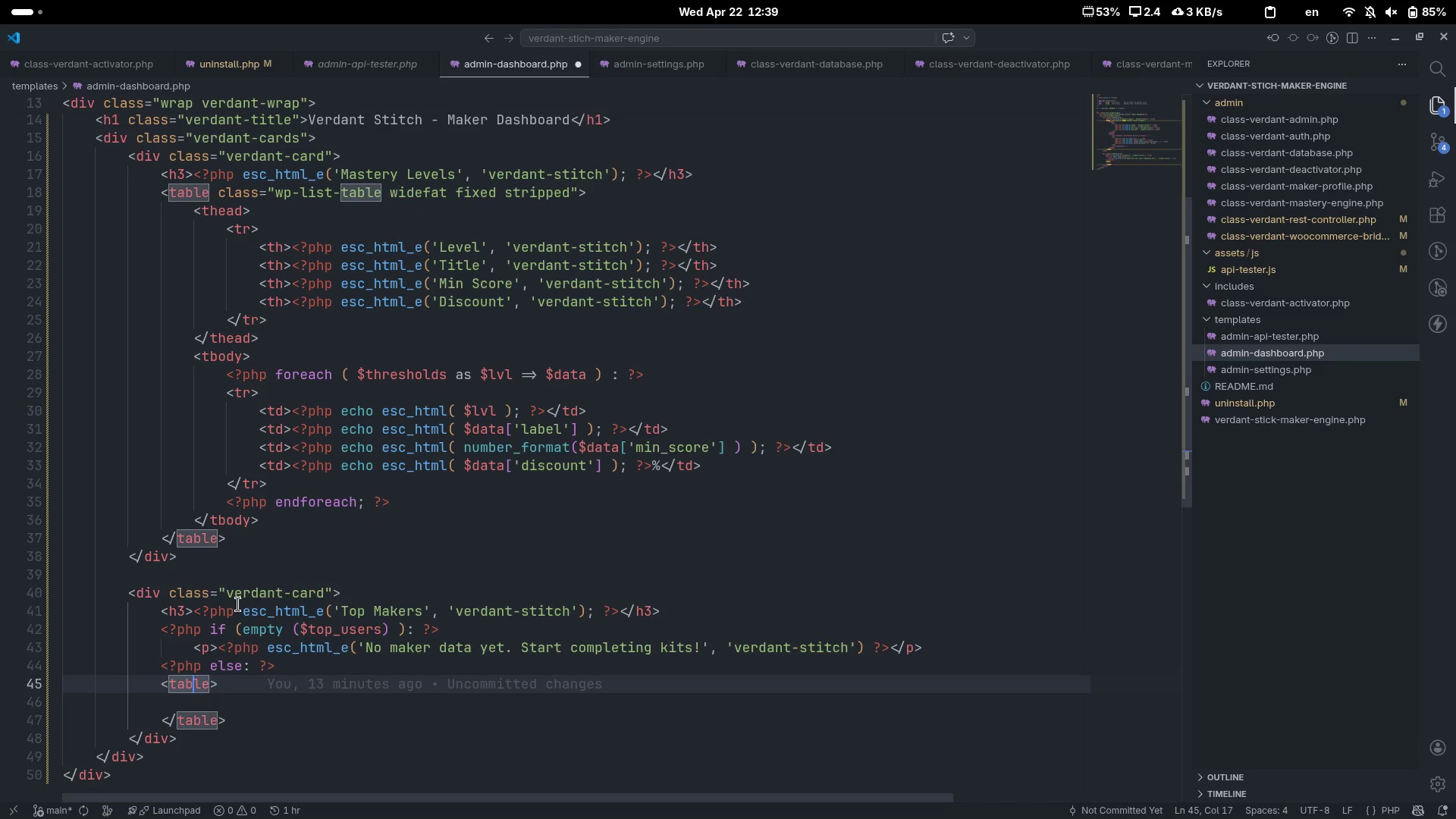 
key(ArrowRight)
 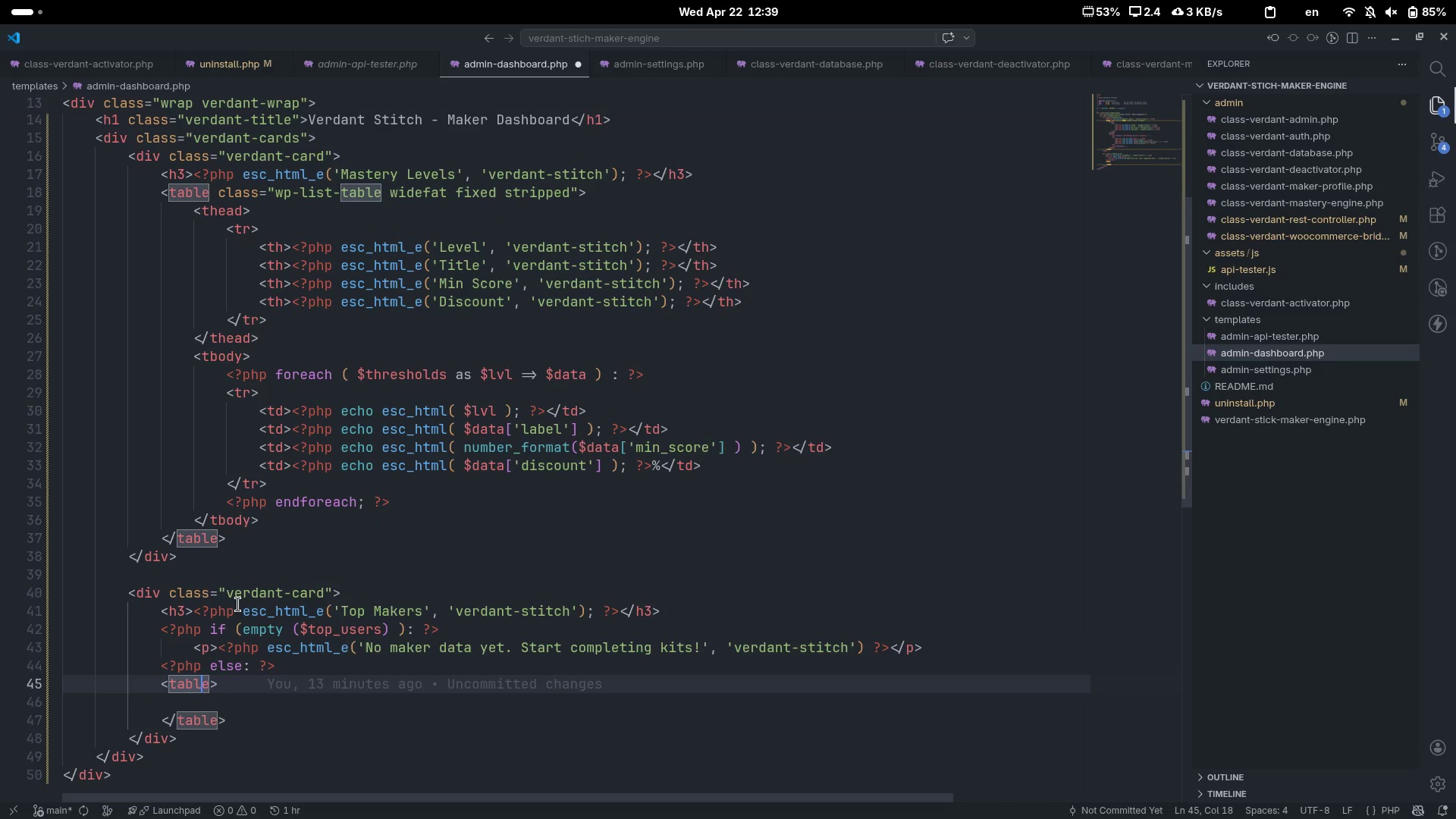 
key(ArrowRight)
 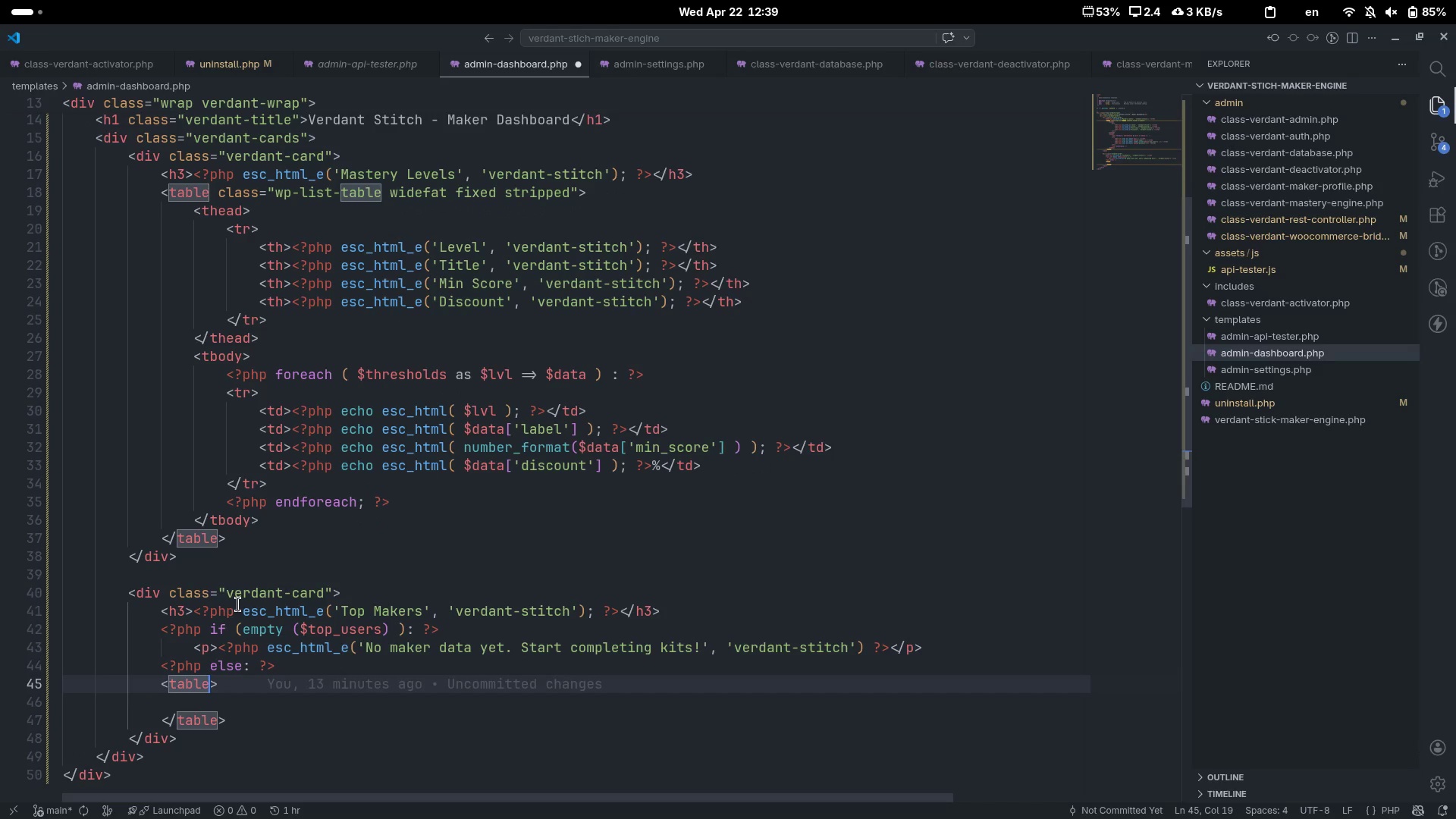 
type( class="")
 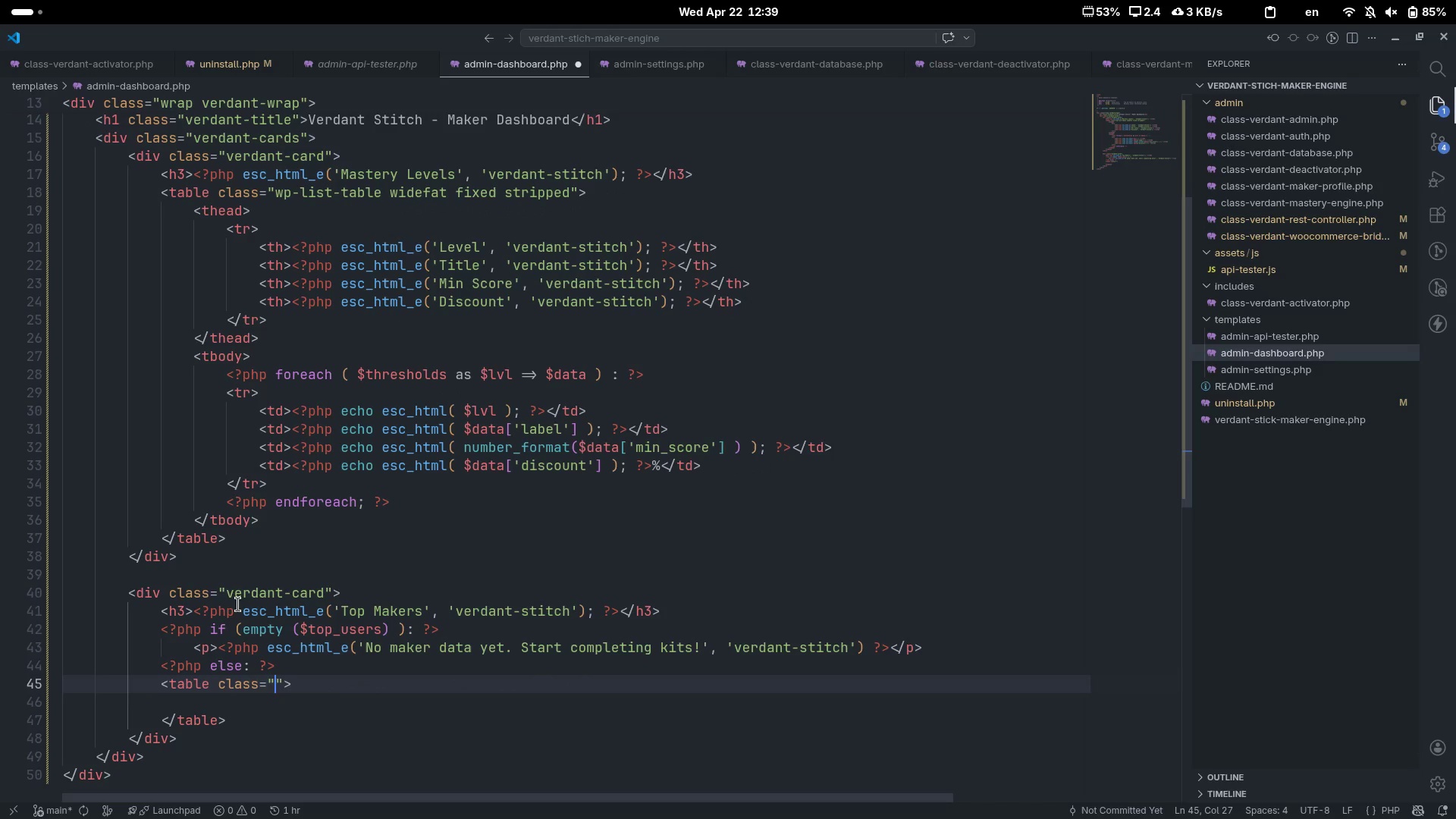 
 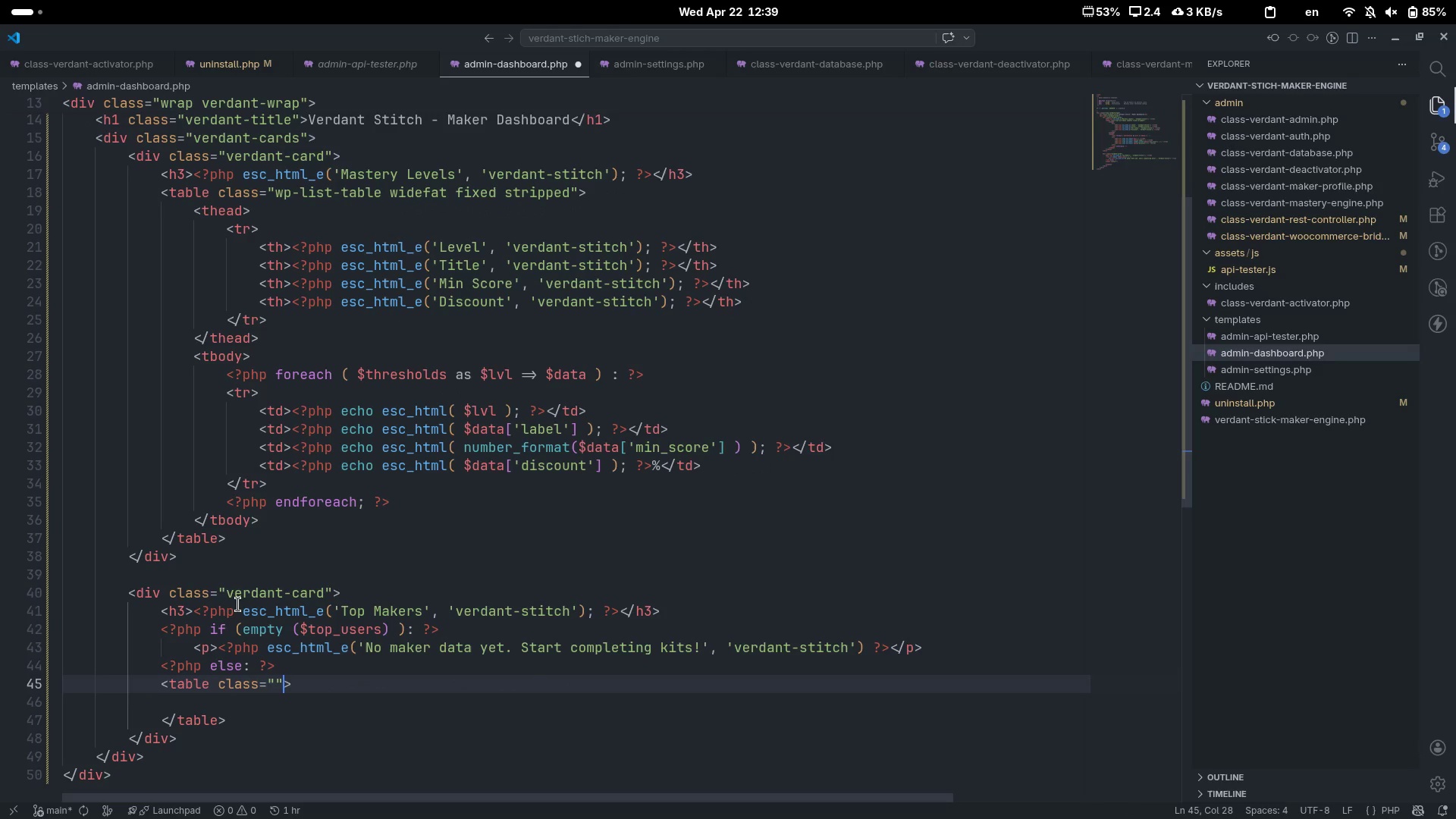 
key(ArrowLeft)
 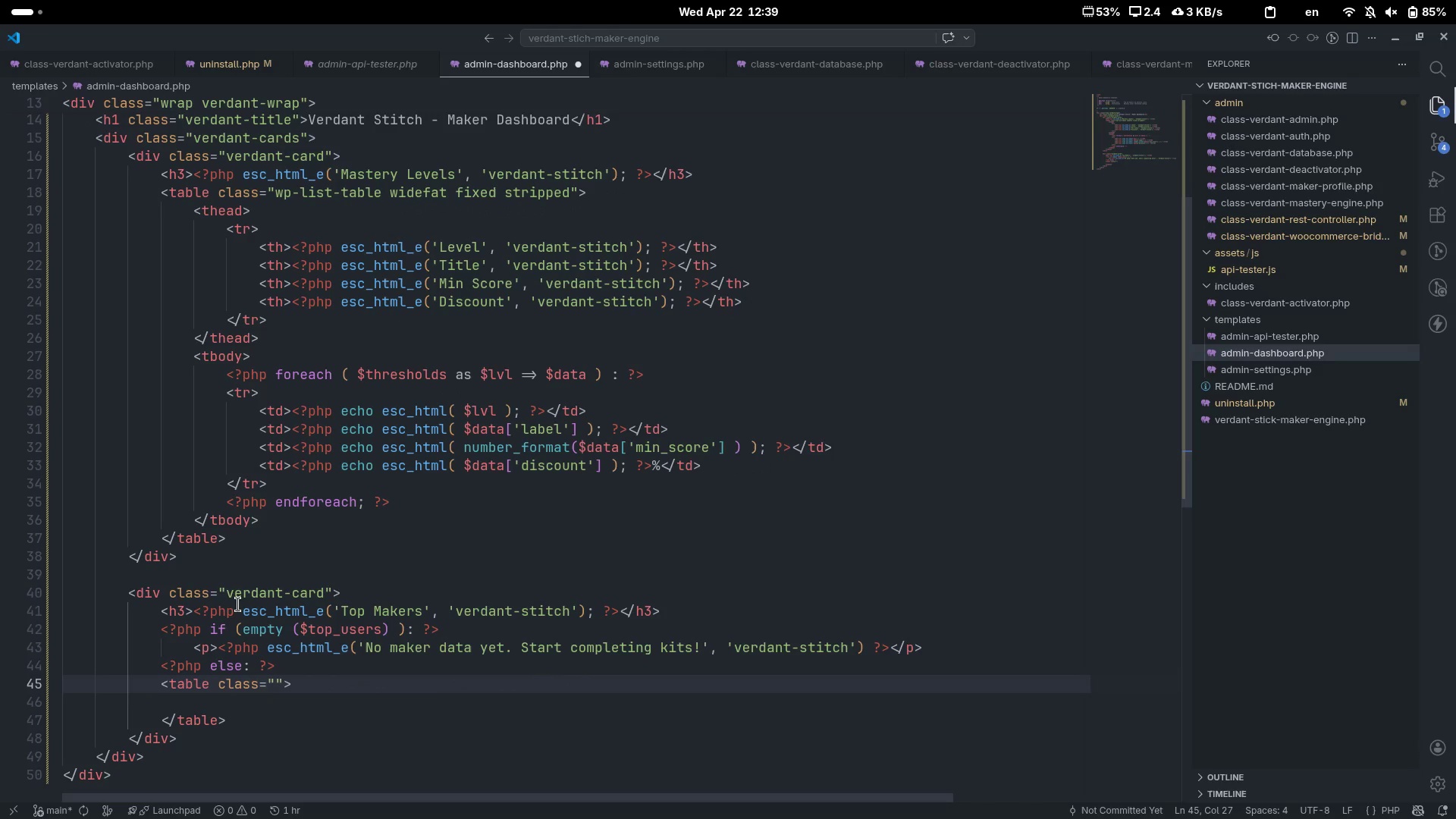 
type(wp-list-tabe)
key(Backspace)
type(le widefat fixed stripped)
 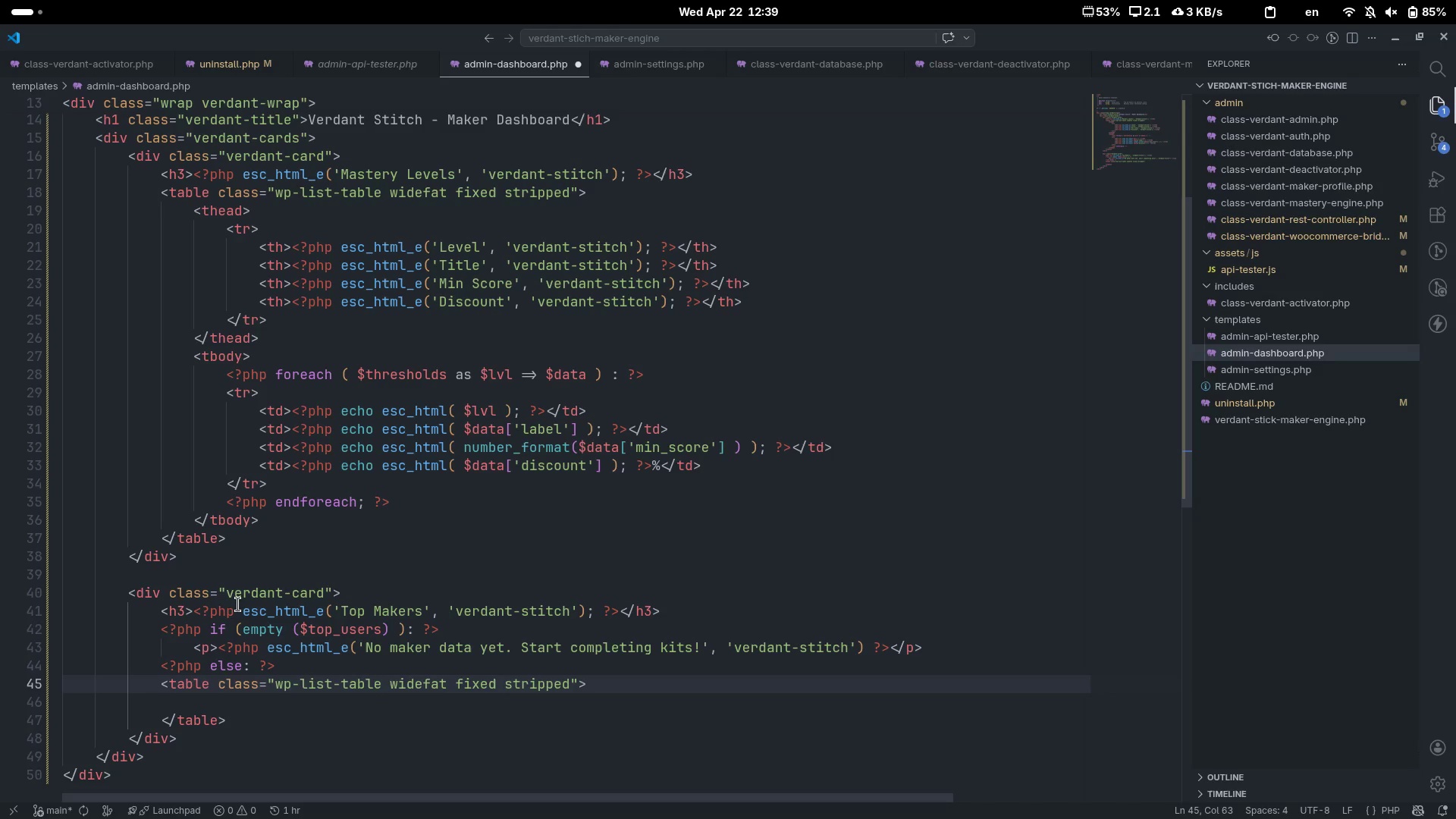 
key(ArrowDown)
 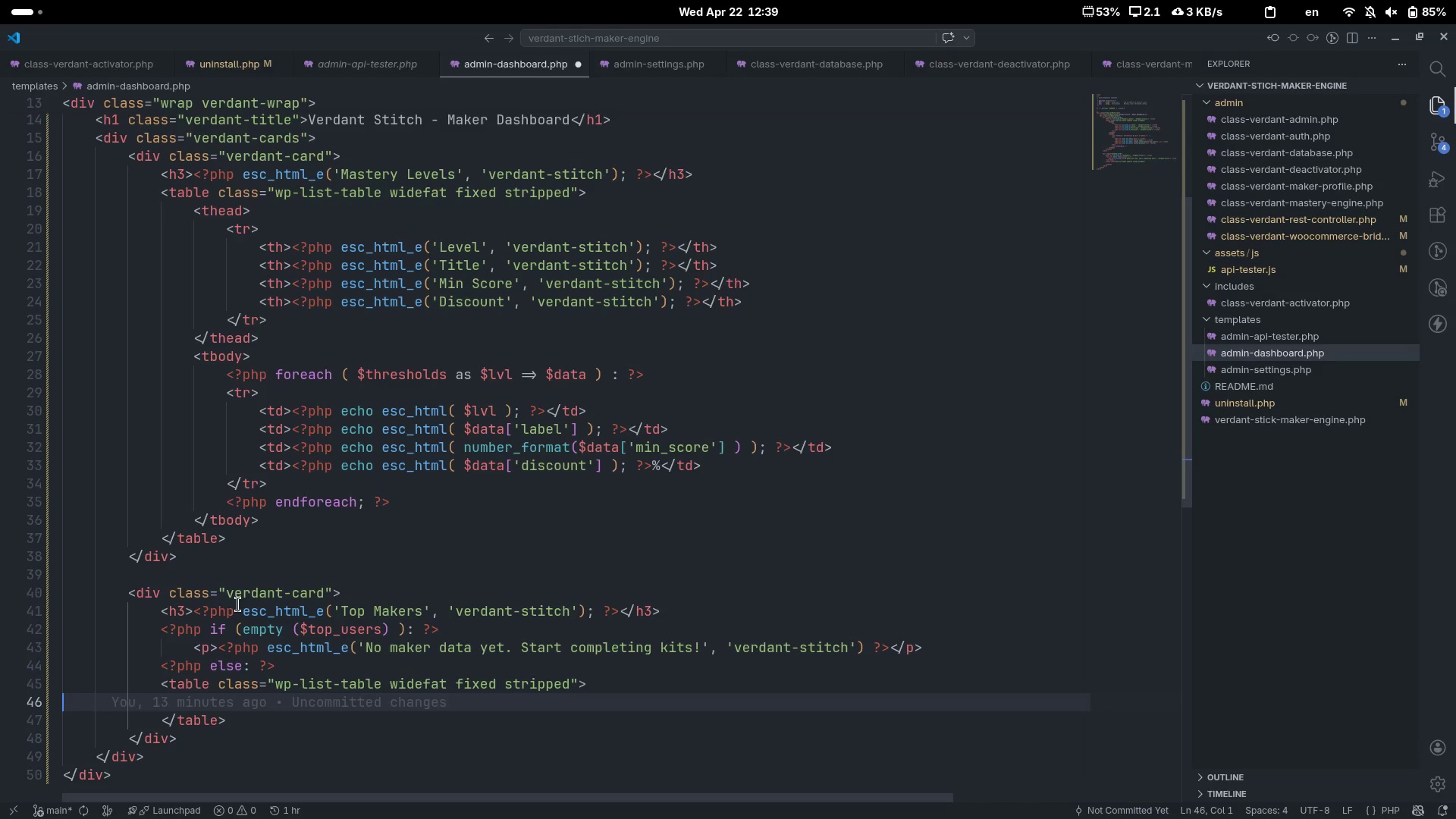 
key(Tab)
 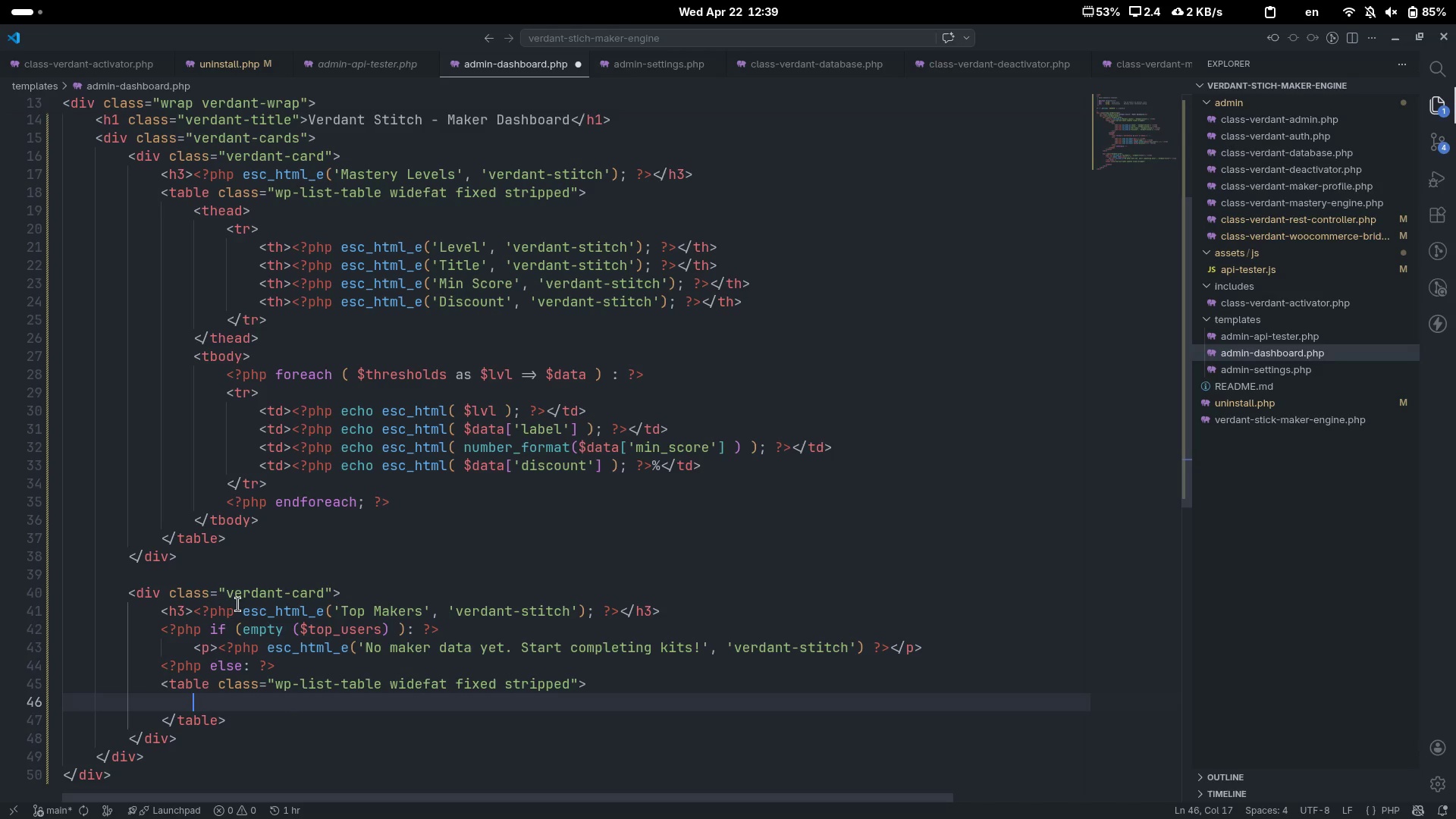 
key(Tab)
 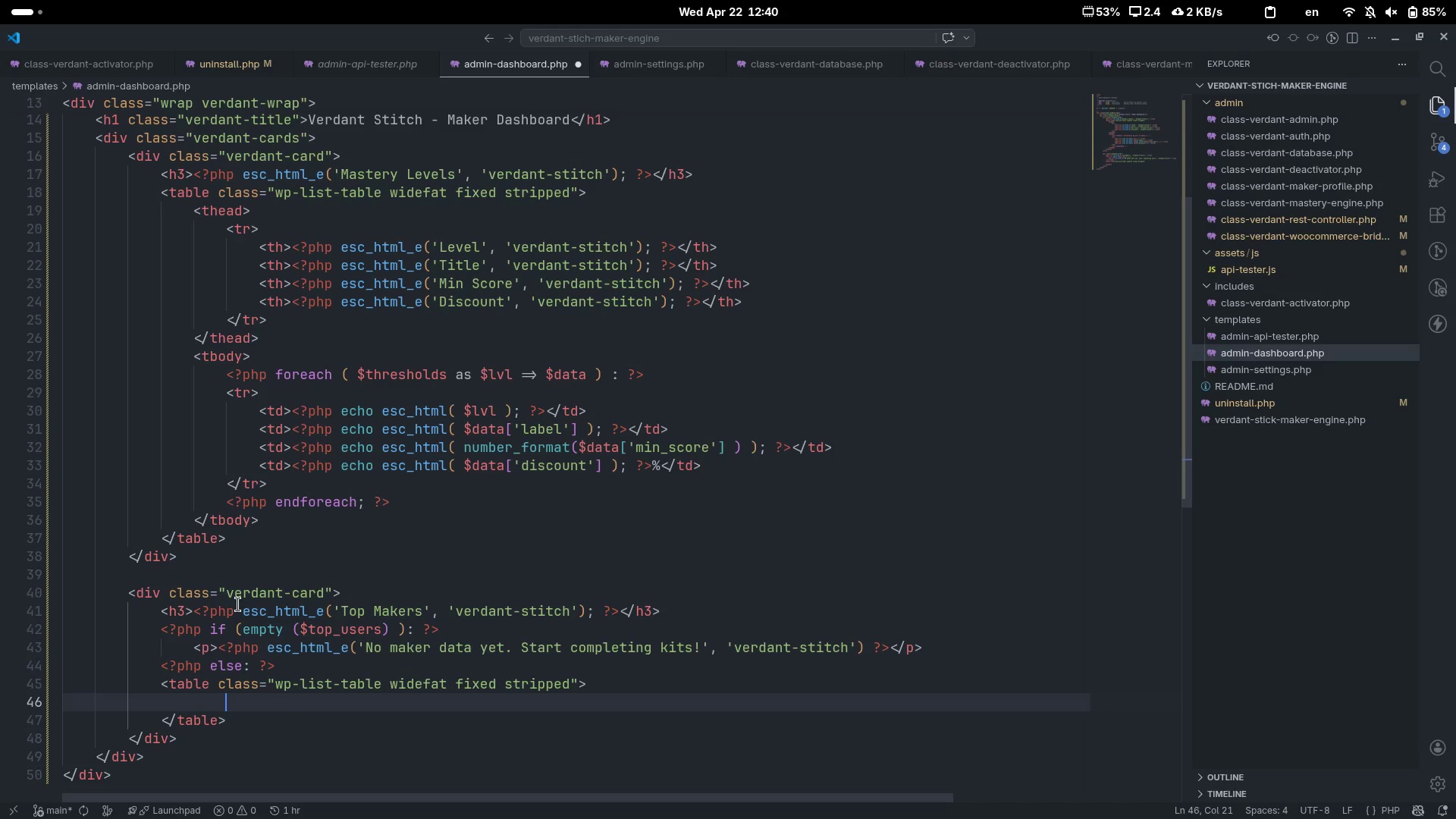 
key(Control+ControlLeft)
 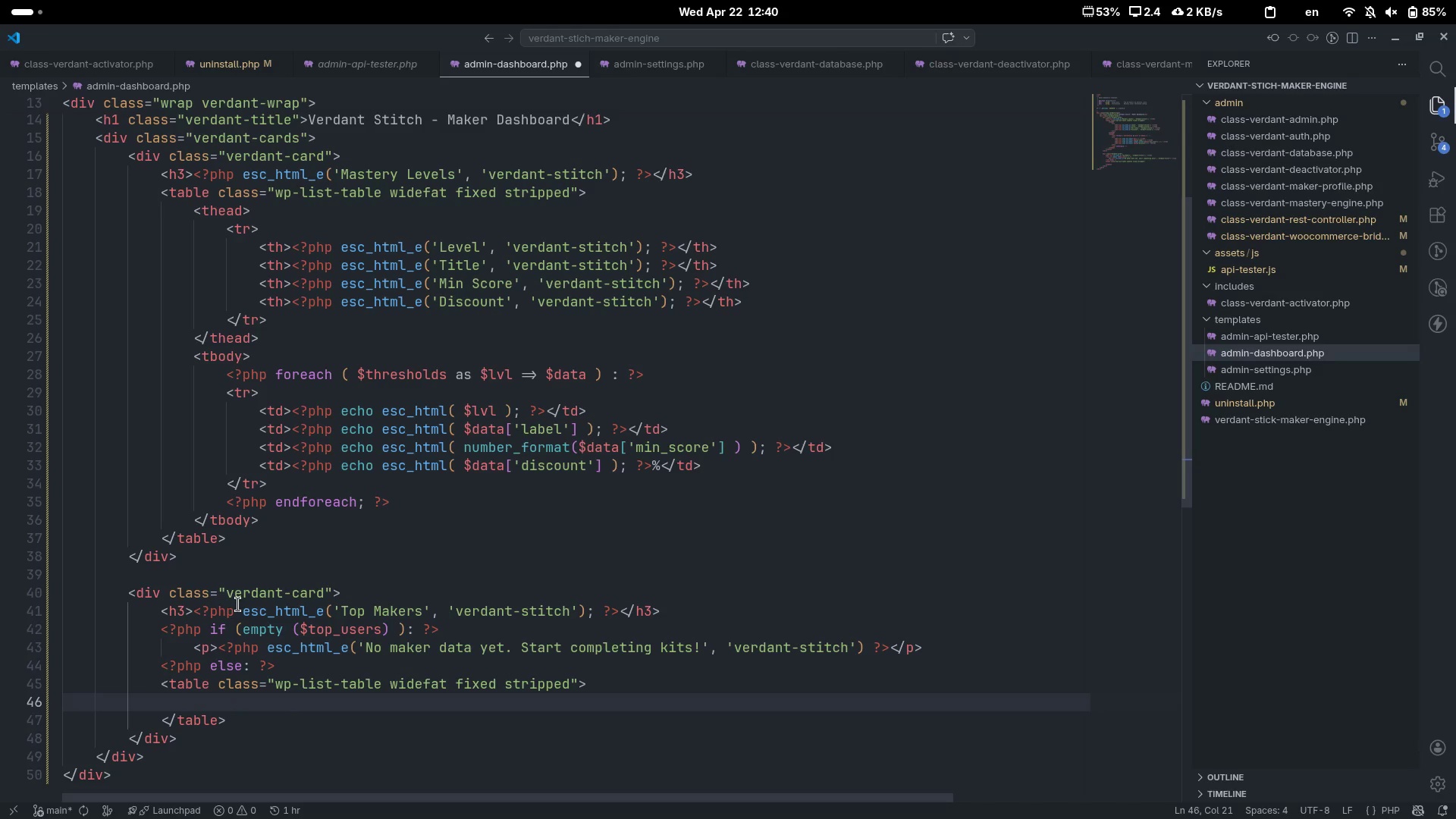 
key(Control+Z)
 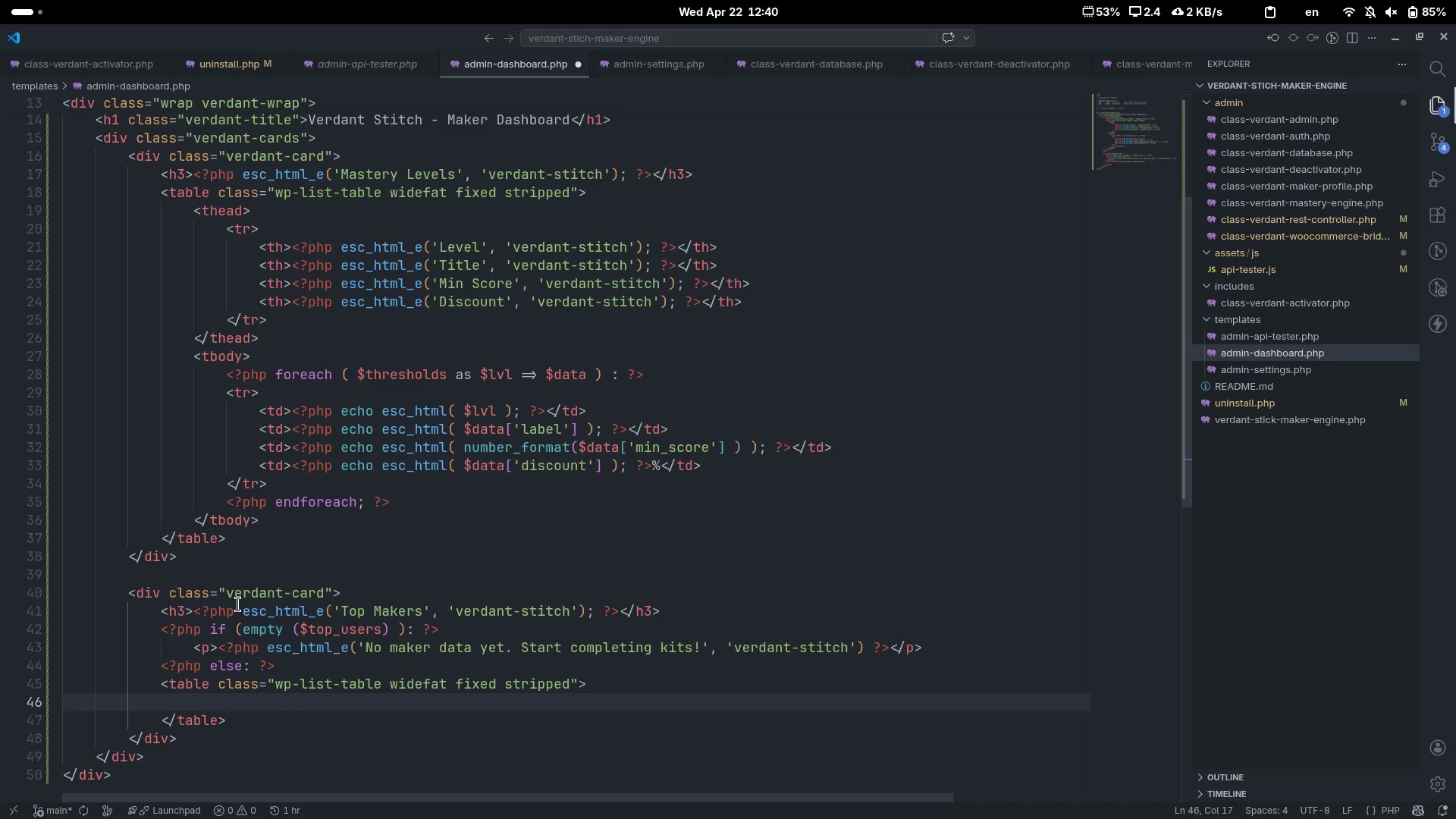 
key(Shift+Comma)
 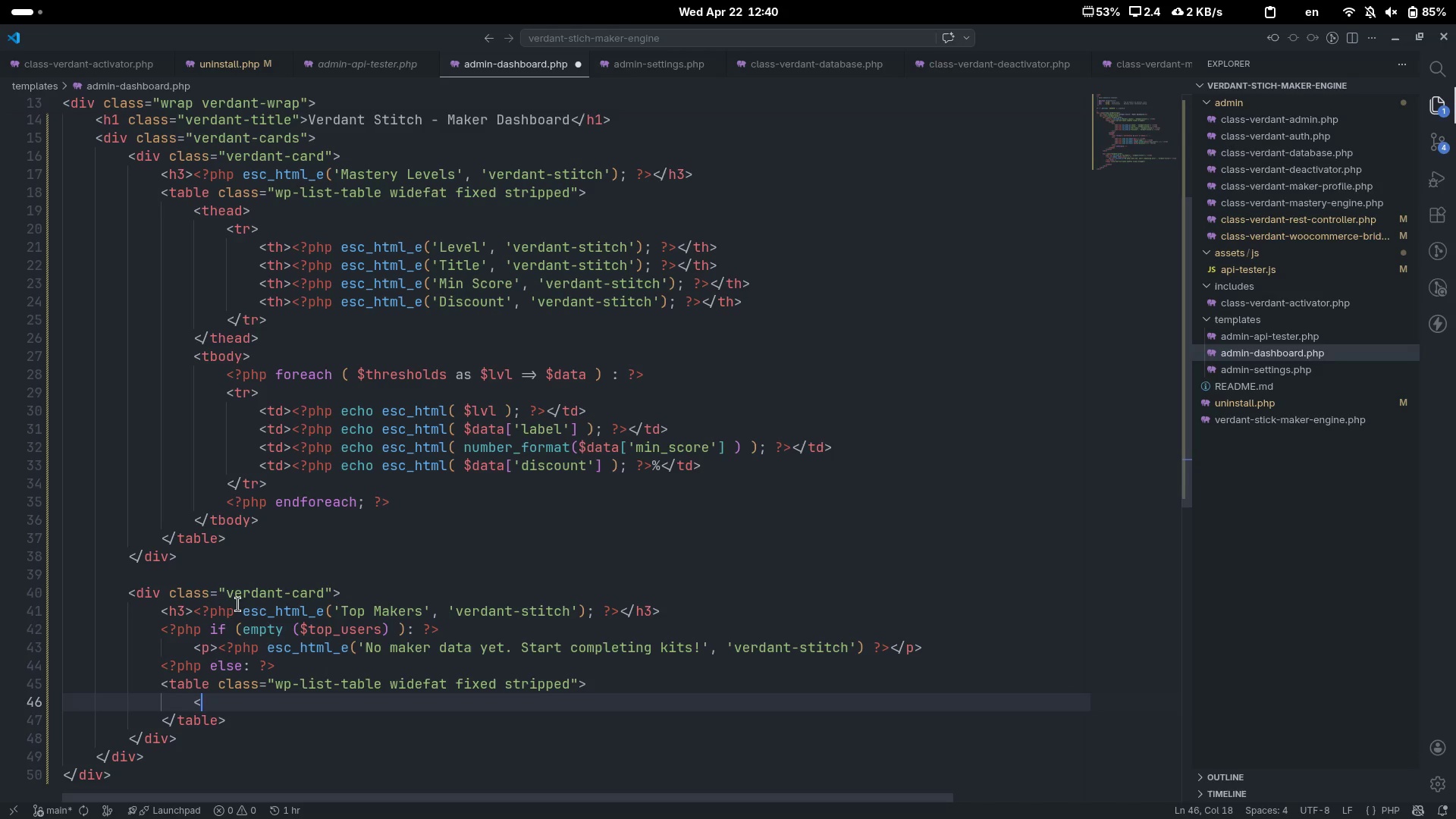 
key(Shift+Period)
 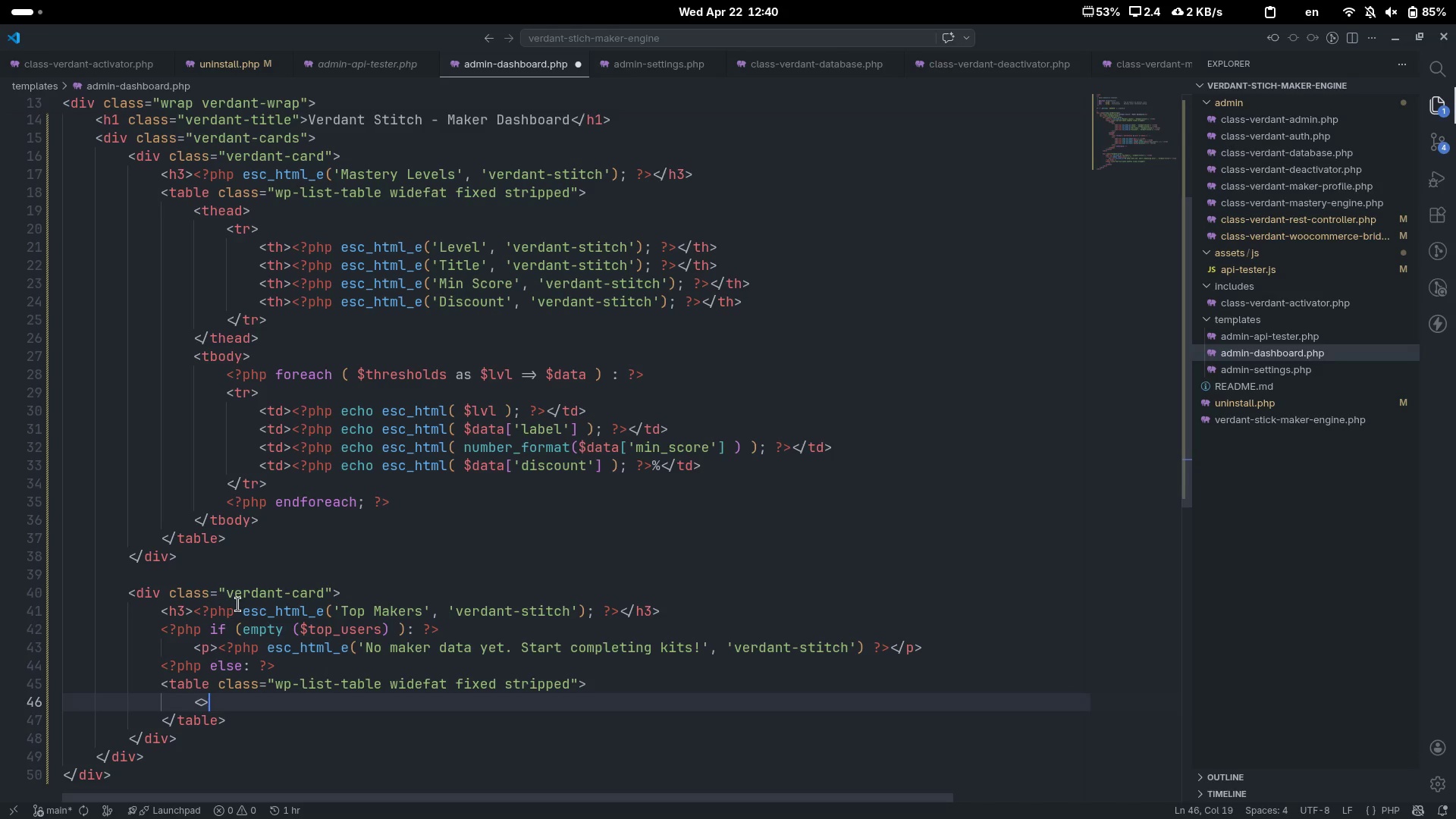 
key(ArrowLeft)
 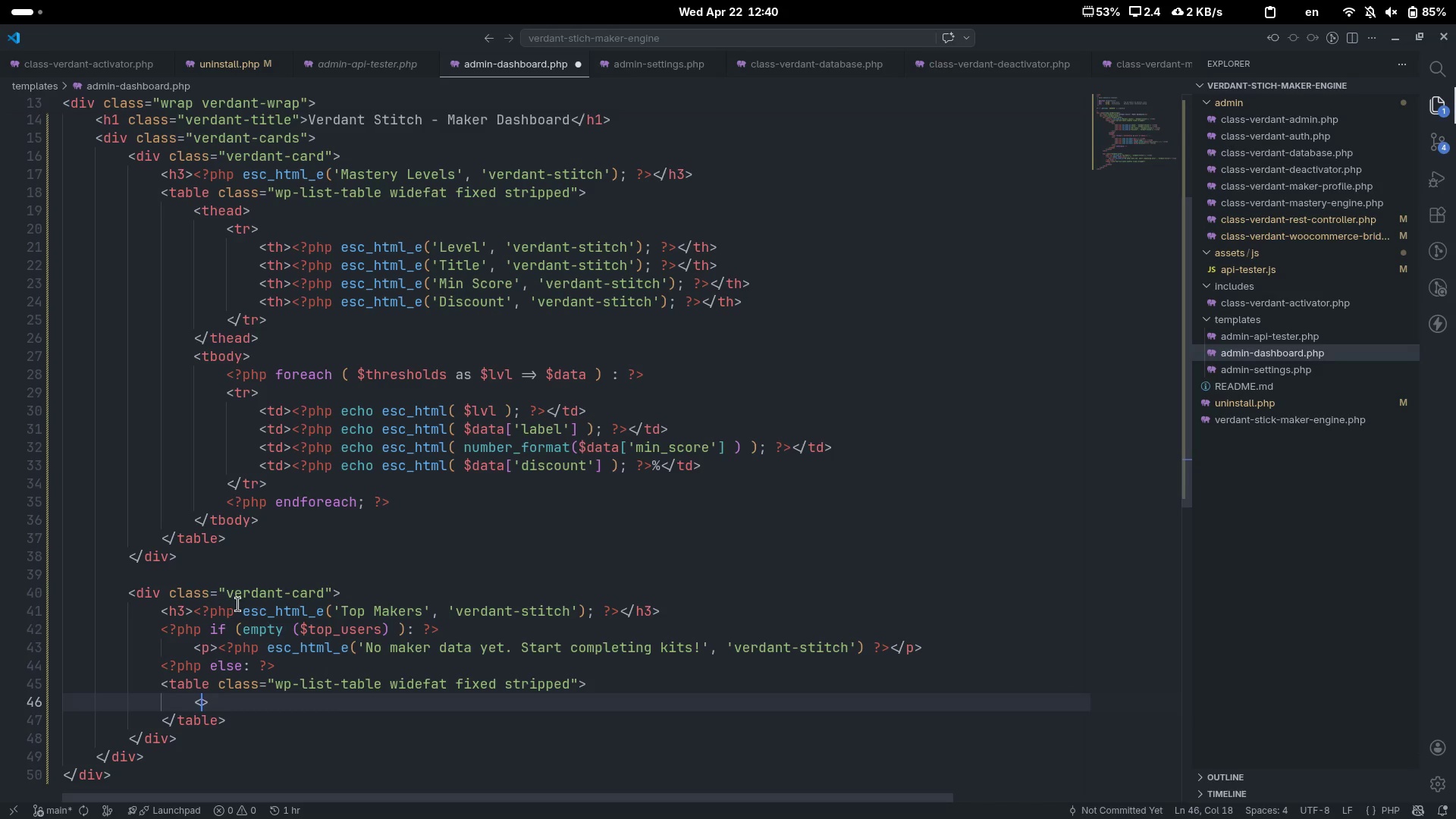 
type(thead)
 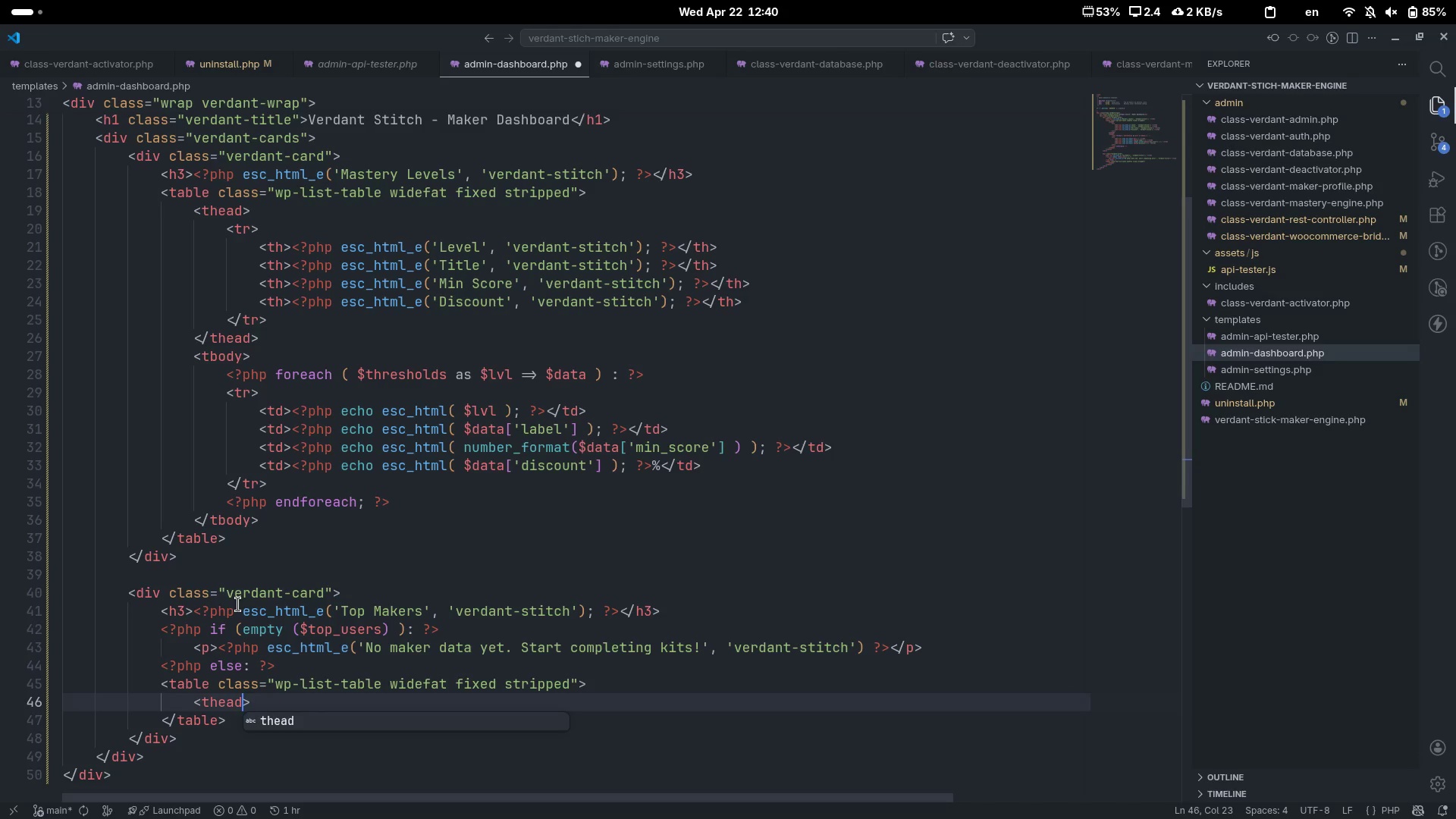 
key(ArrowRight)
 